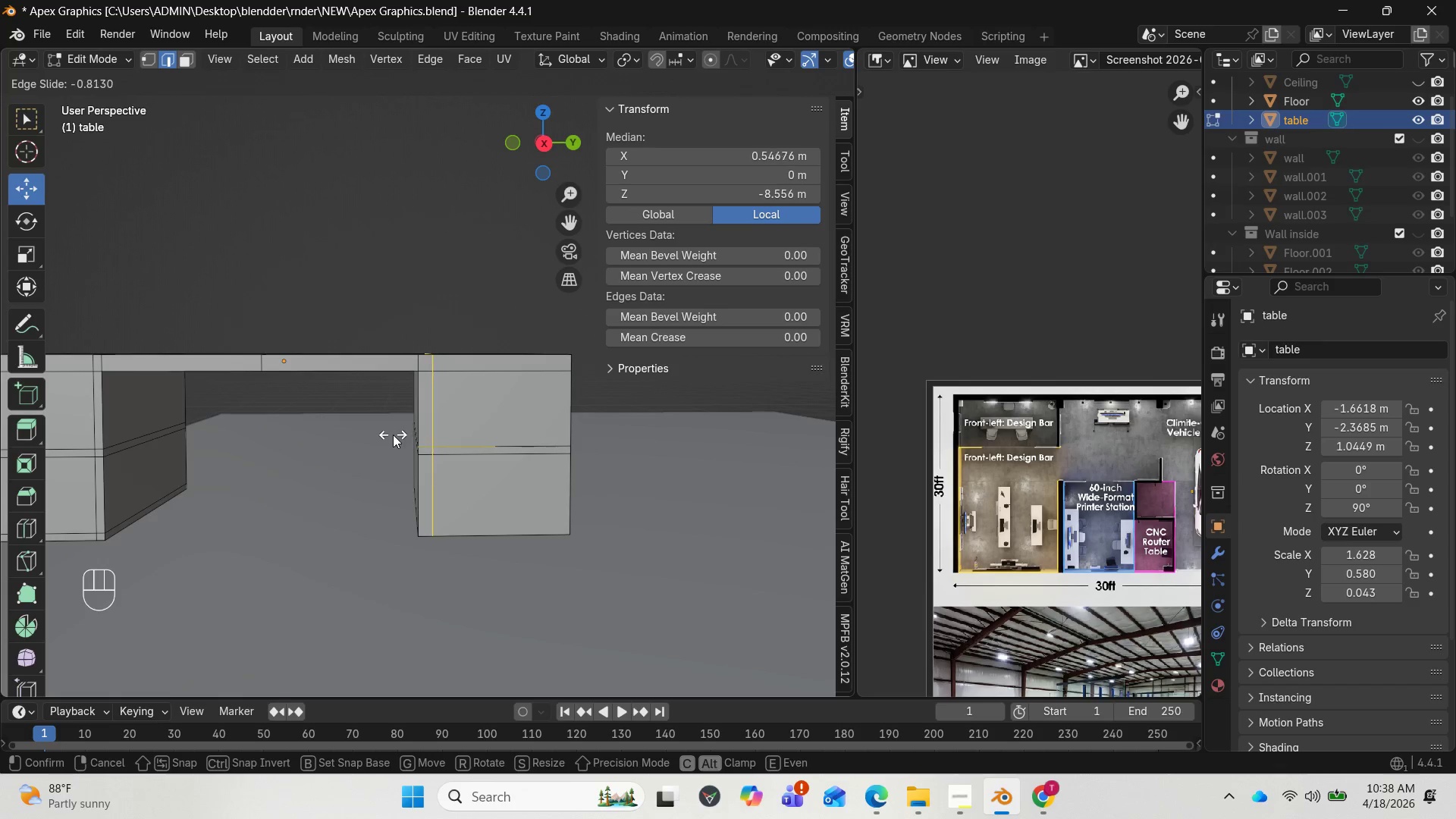 
wait(7.14)
 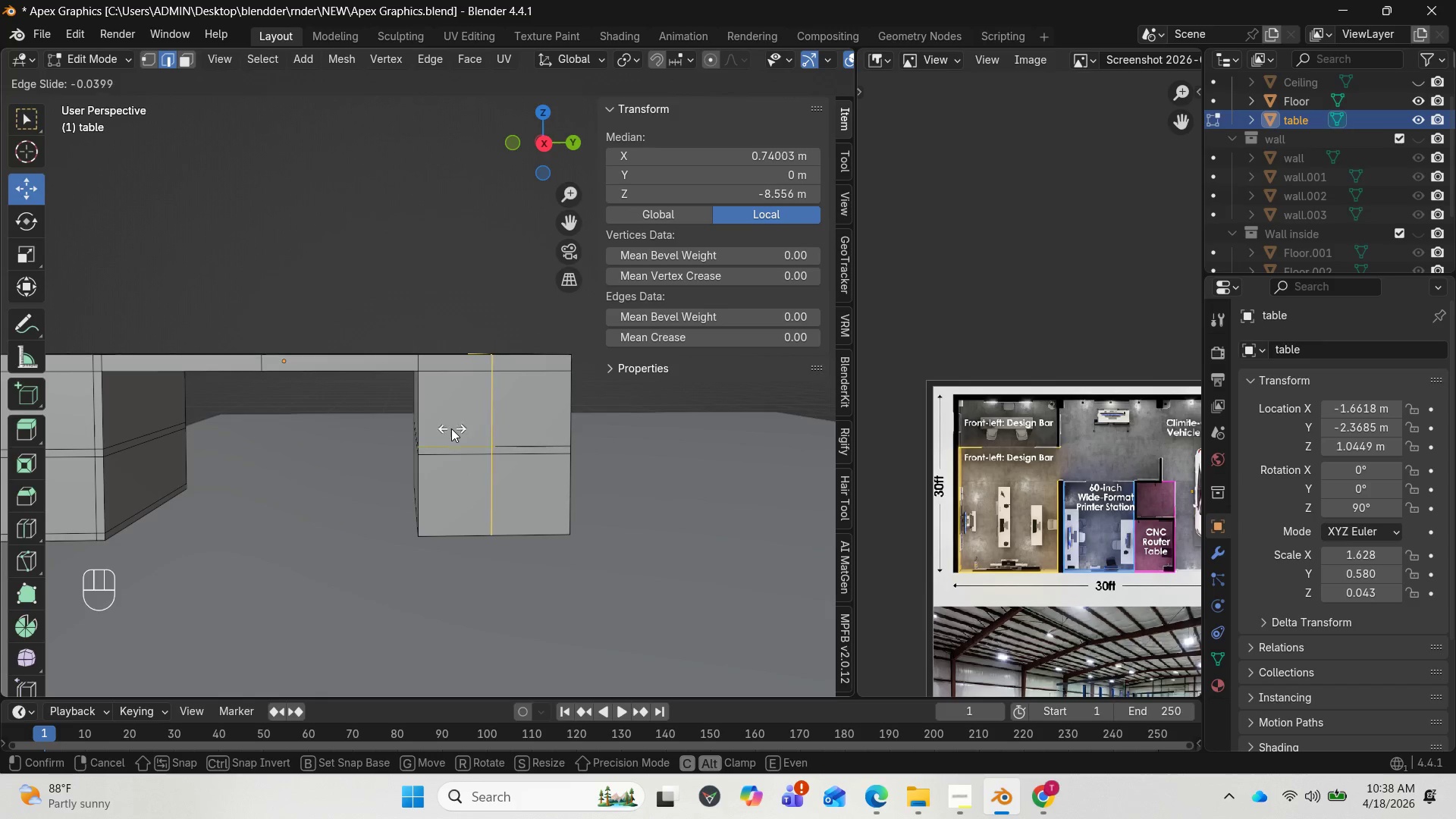 
left_click([389, 435])
 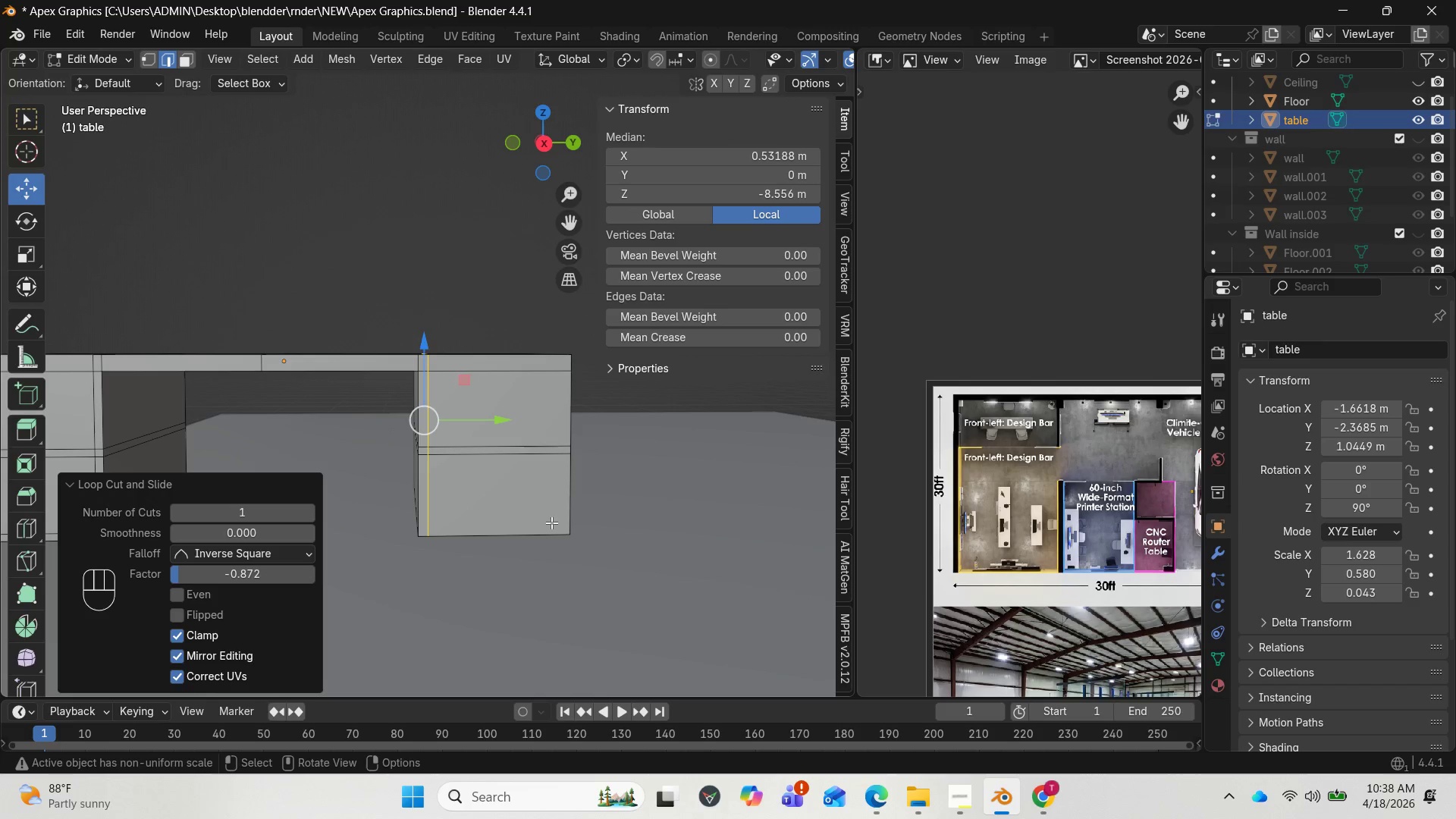 
key(Control+R)
 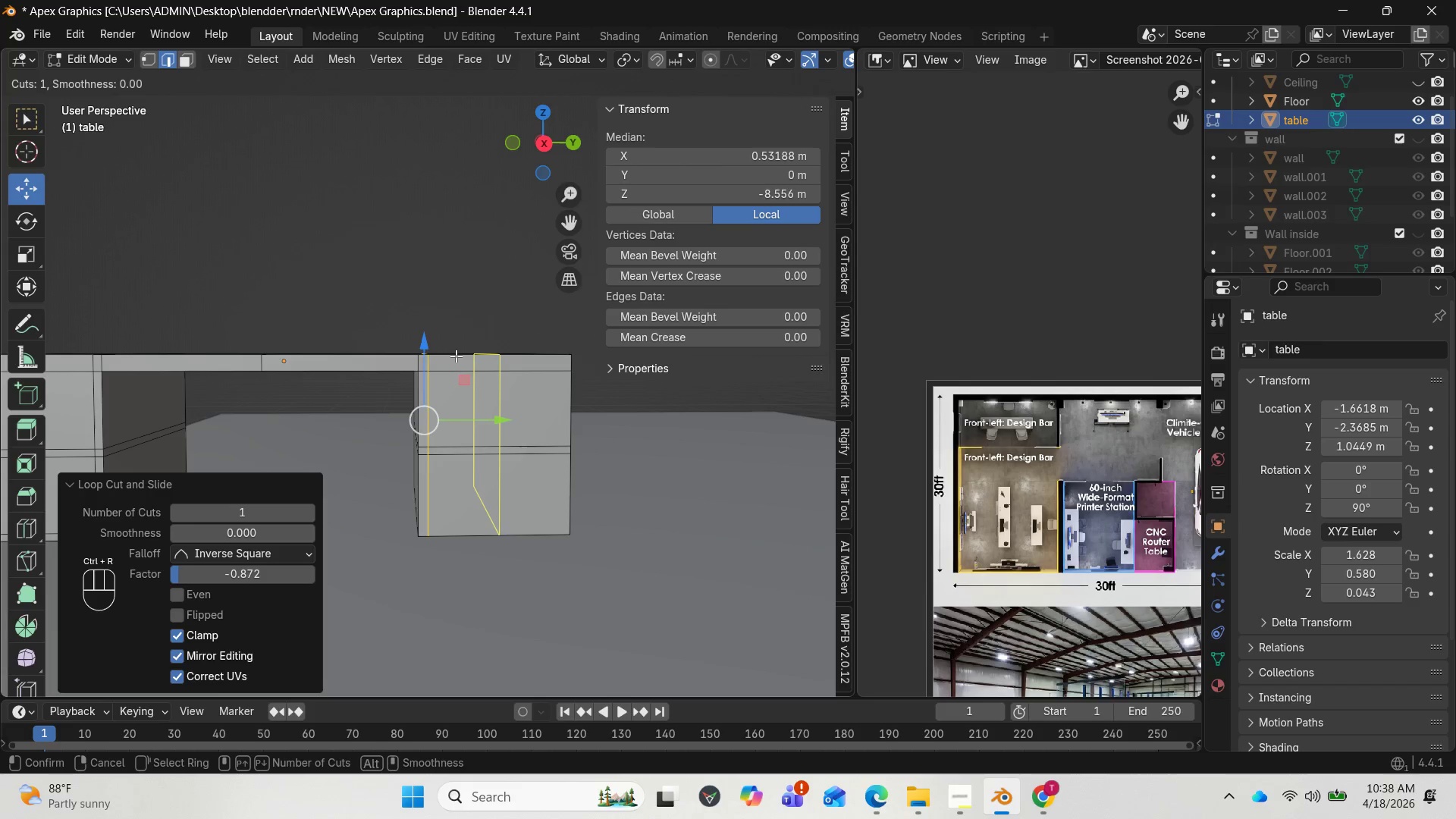 
left_click([463, 349])
 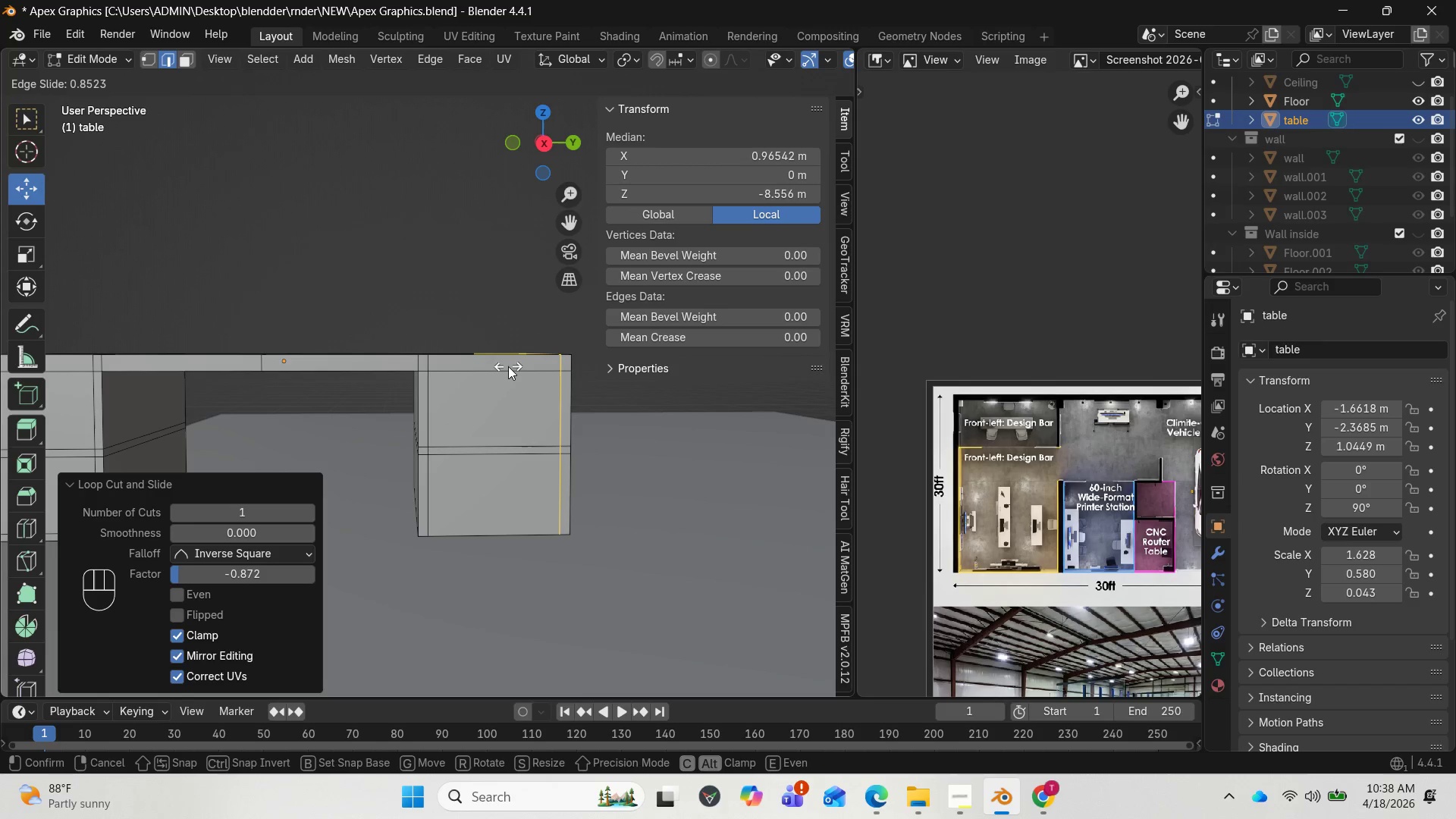 
left_click([508, 366])
 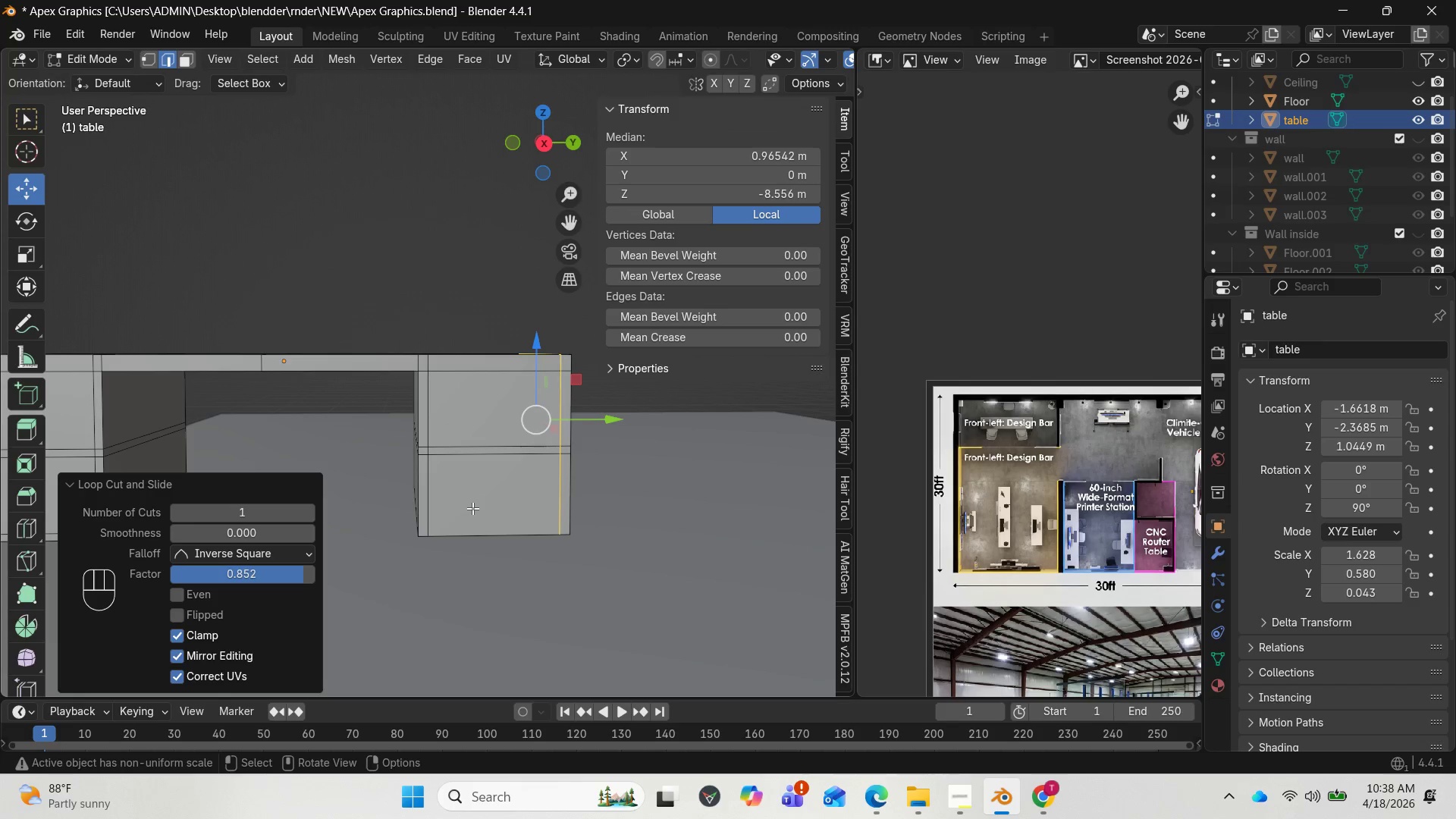 
key(Control+R)
 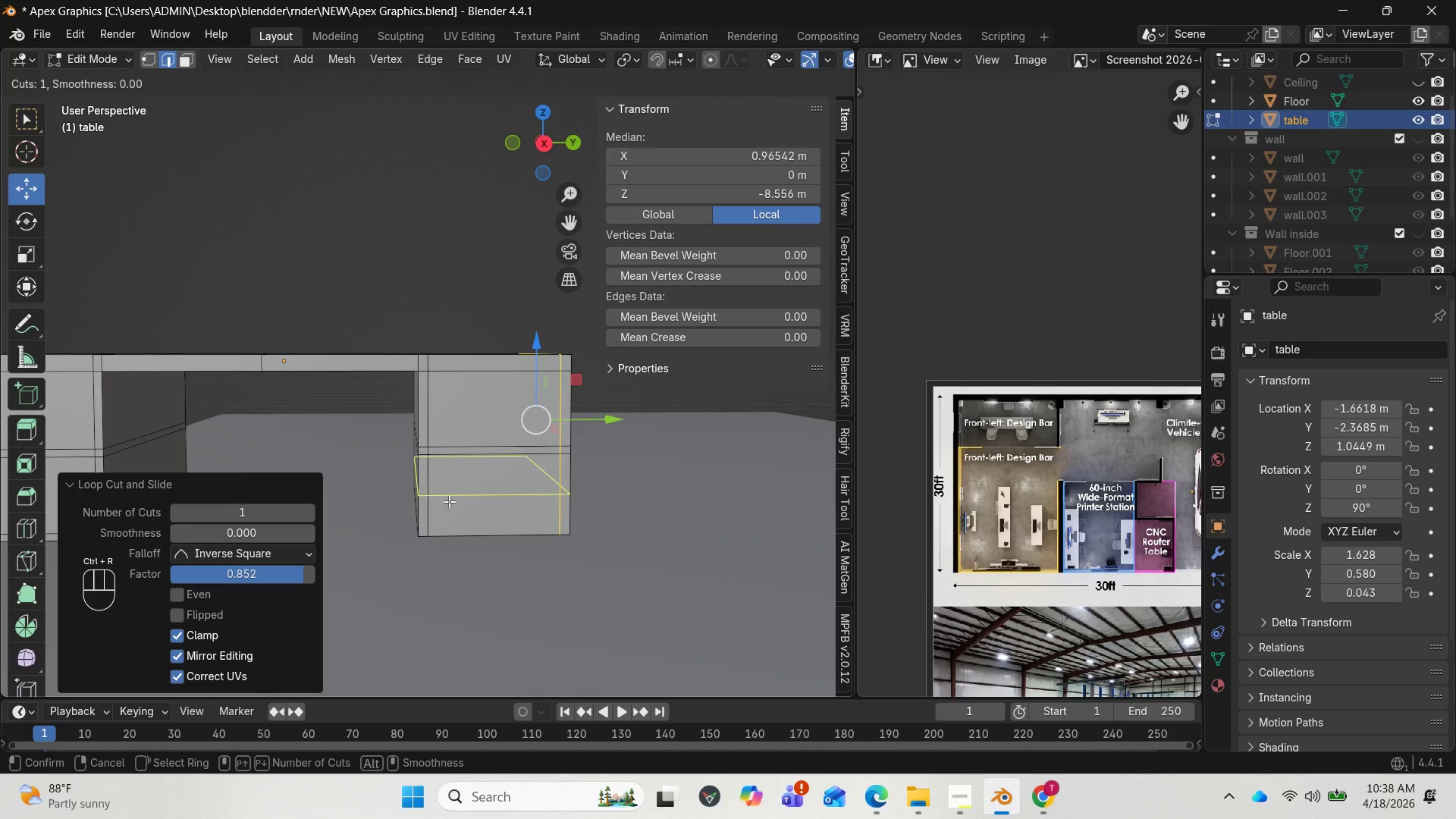 
left_click([445, 500])
 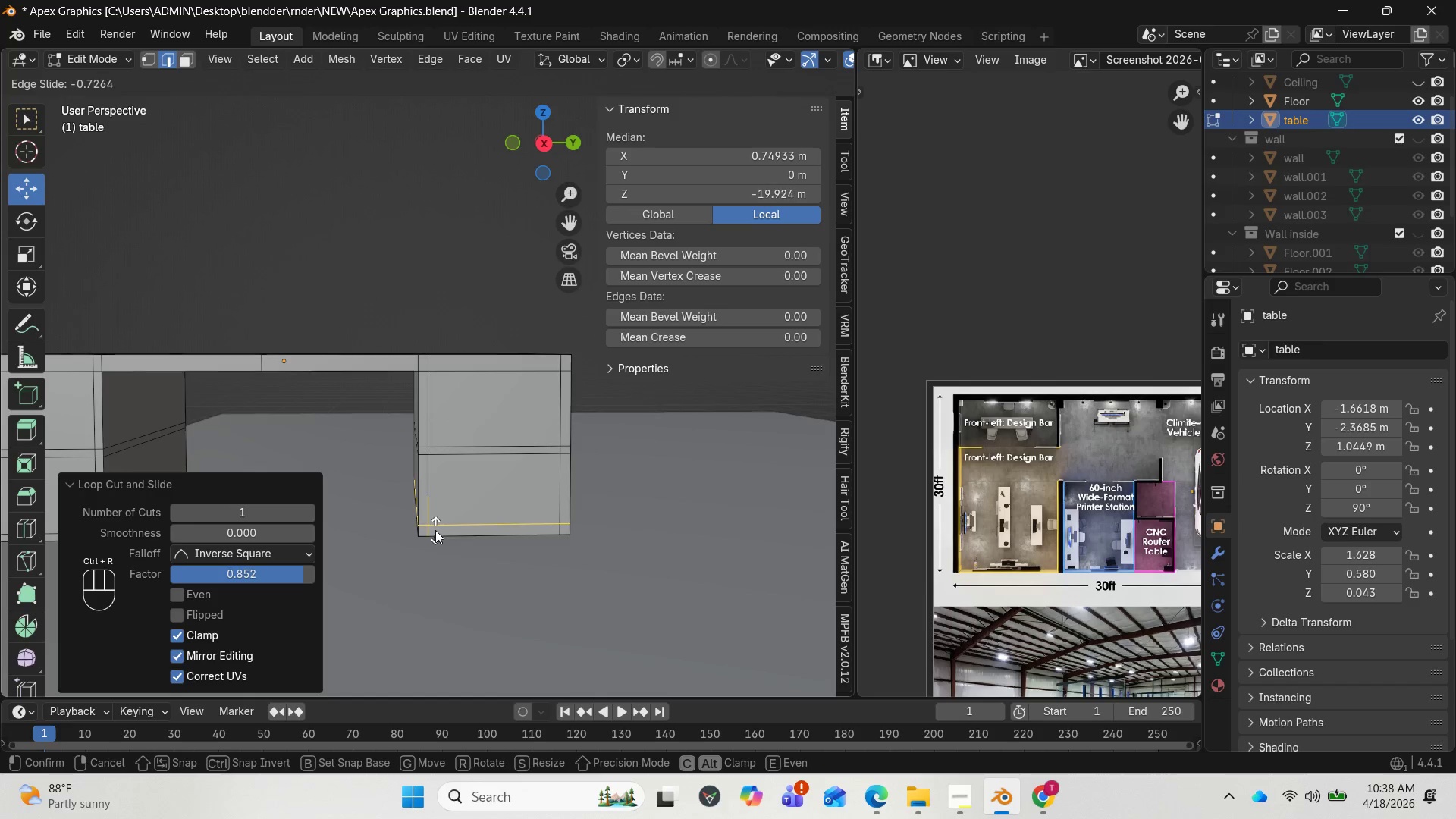 
left_click([435, 530])
 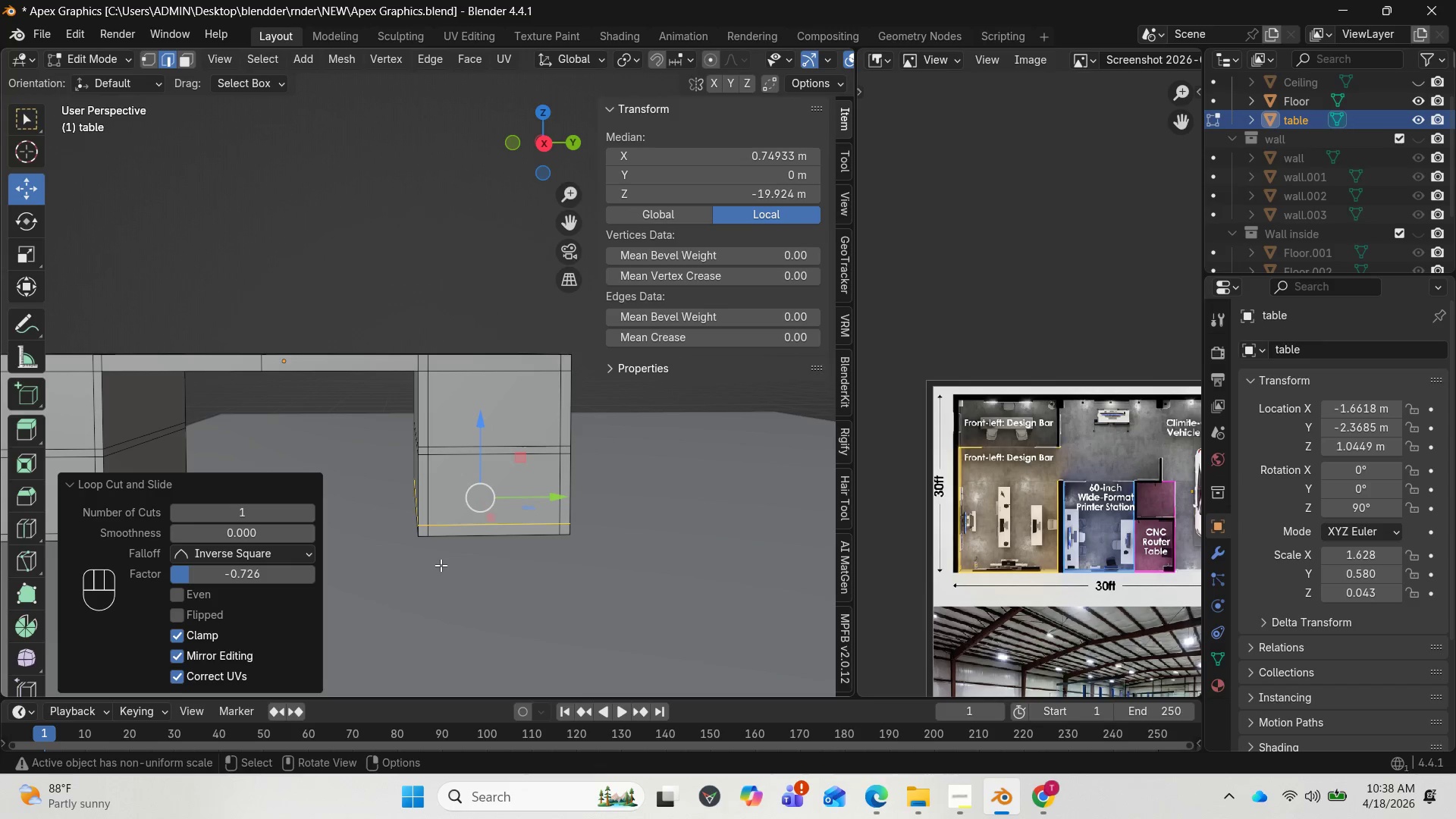 
key(Tab)
 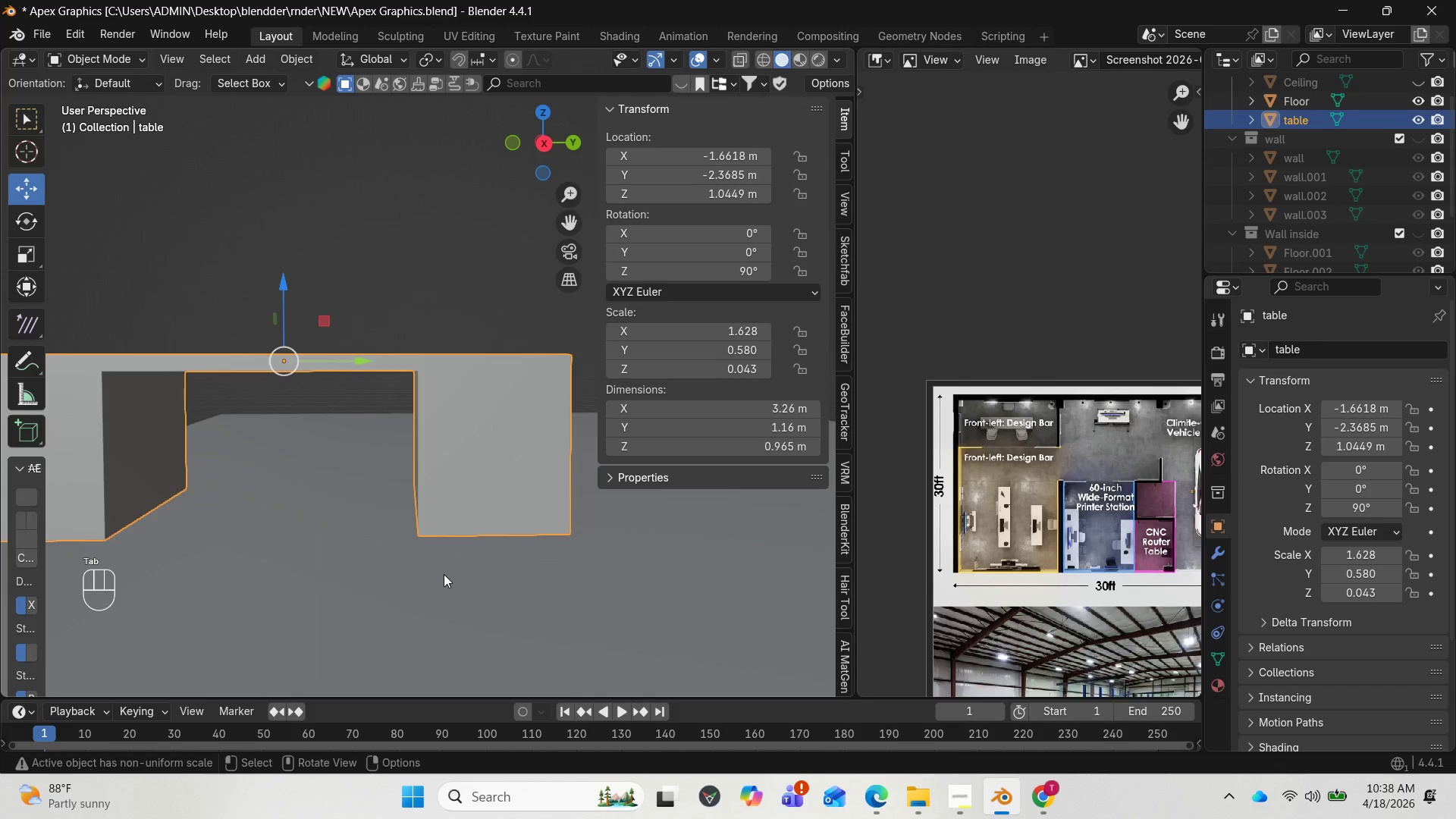 
scroll: coordinate [444, 574], scroll_direction: down, amount: 1.0
 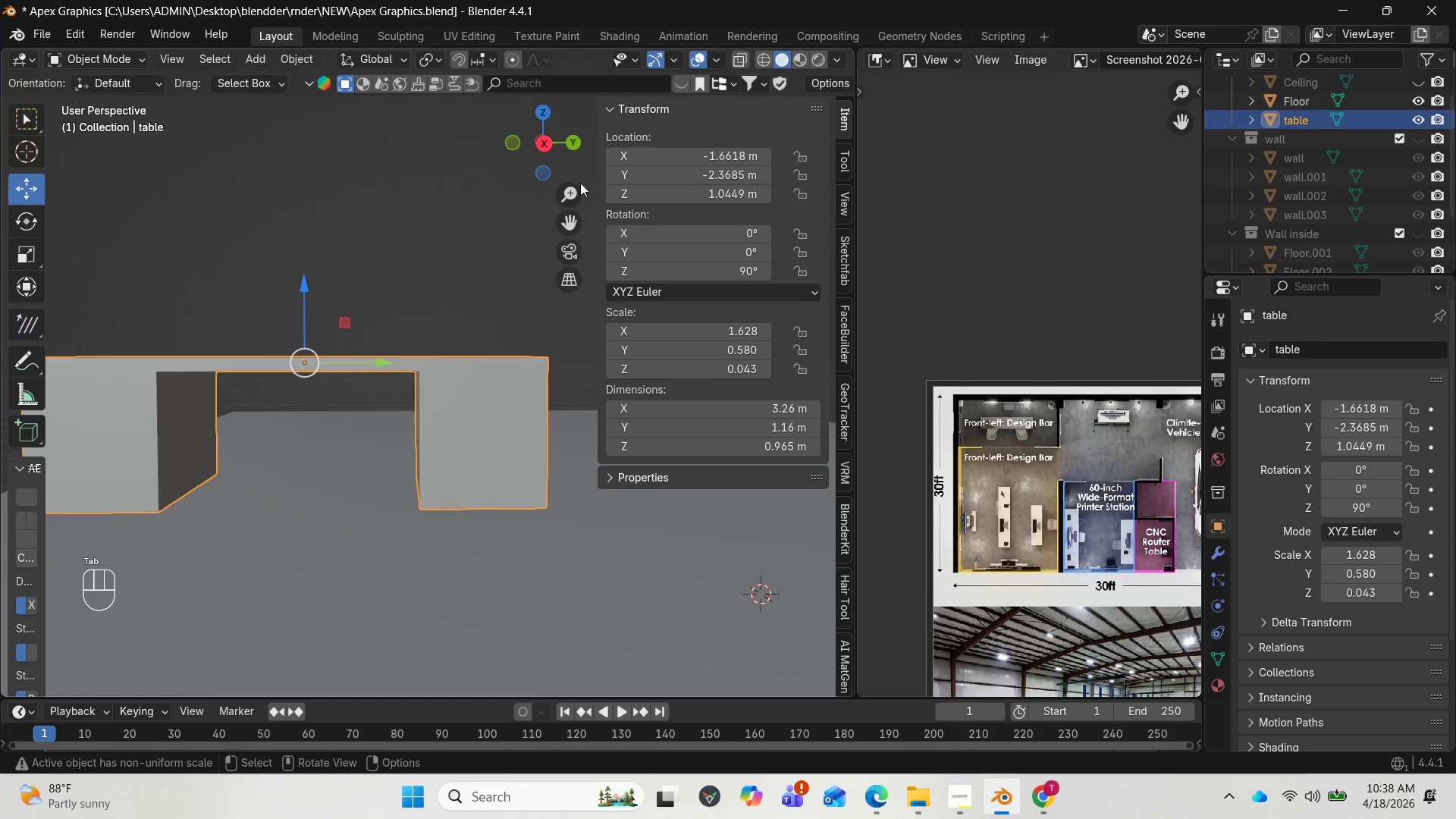 
left_click_drag(start_coordinate=[556, 152], to_coordinate=[592, 163])
 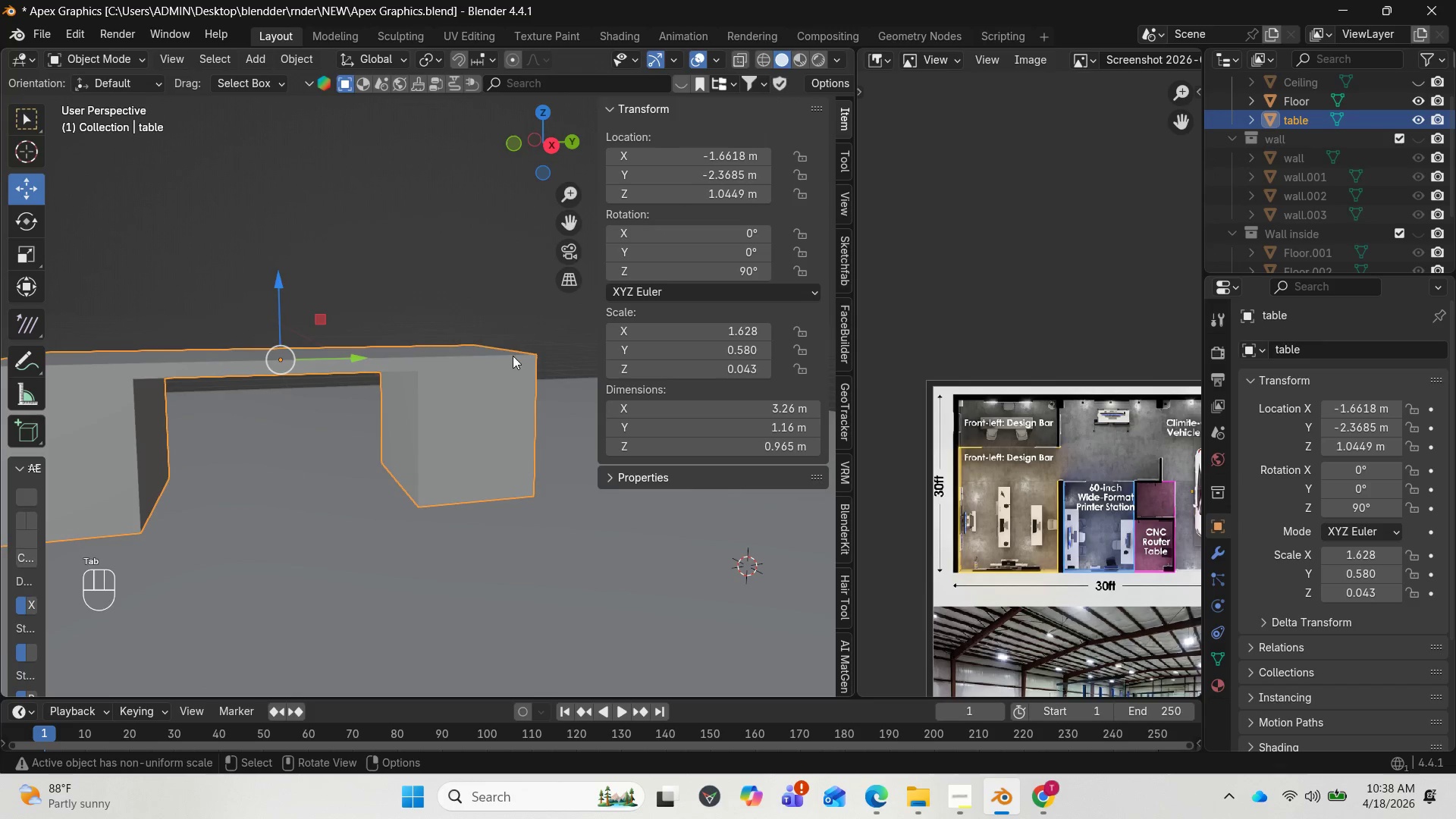 
key(CapsLock)
 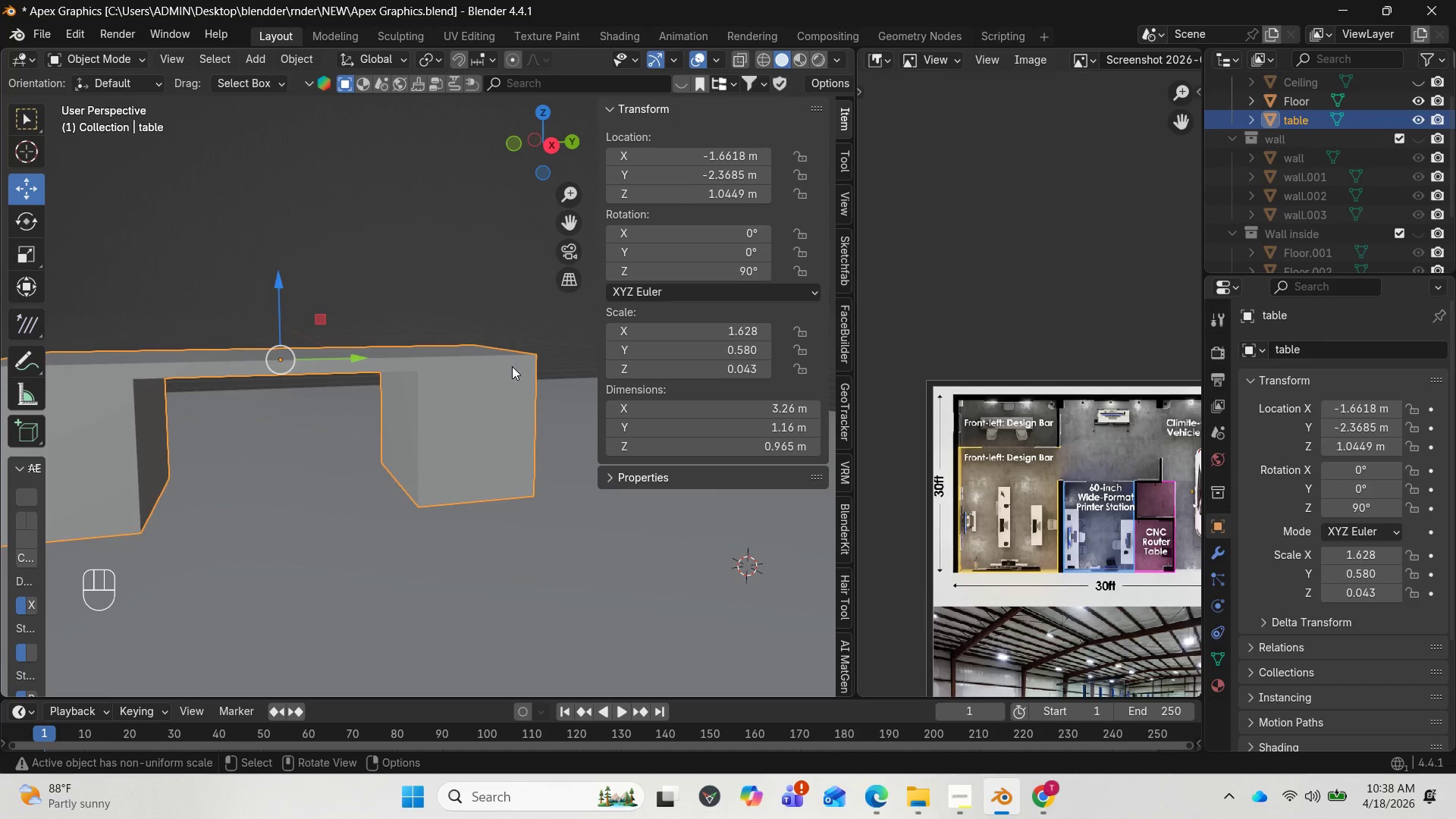 
key(Tab)
 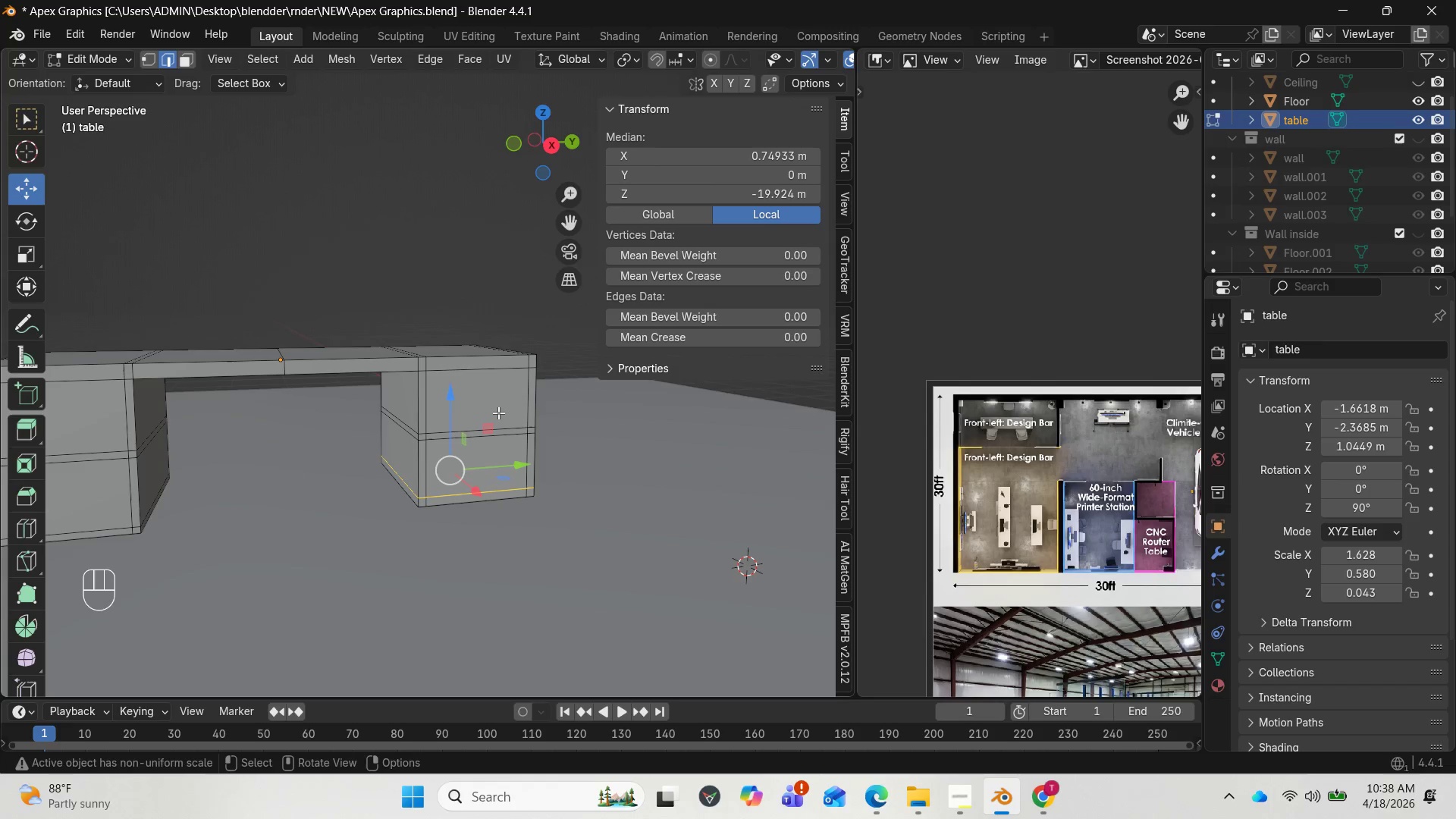 
wait(11.0)
 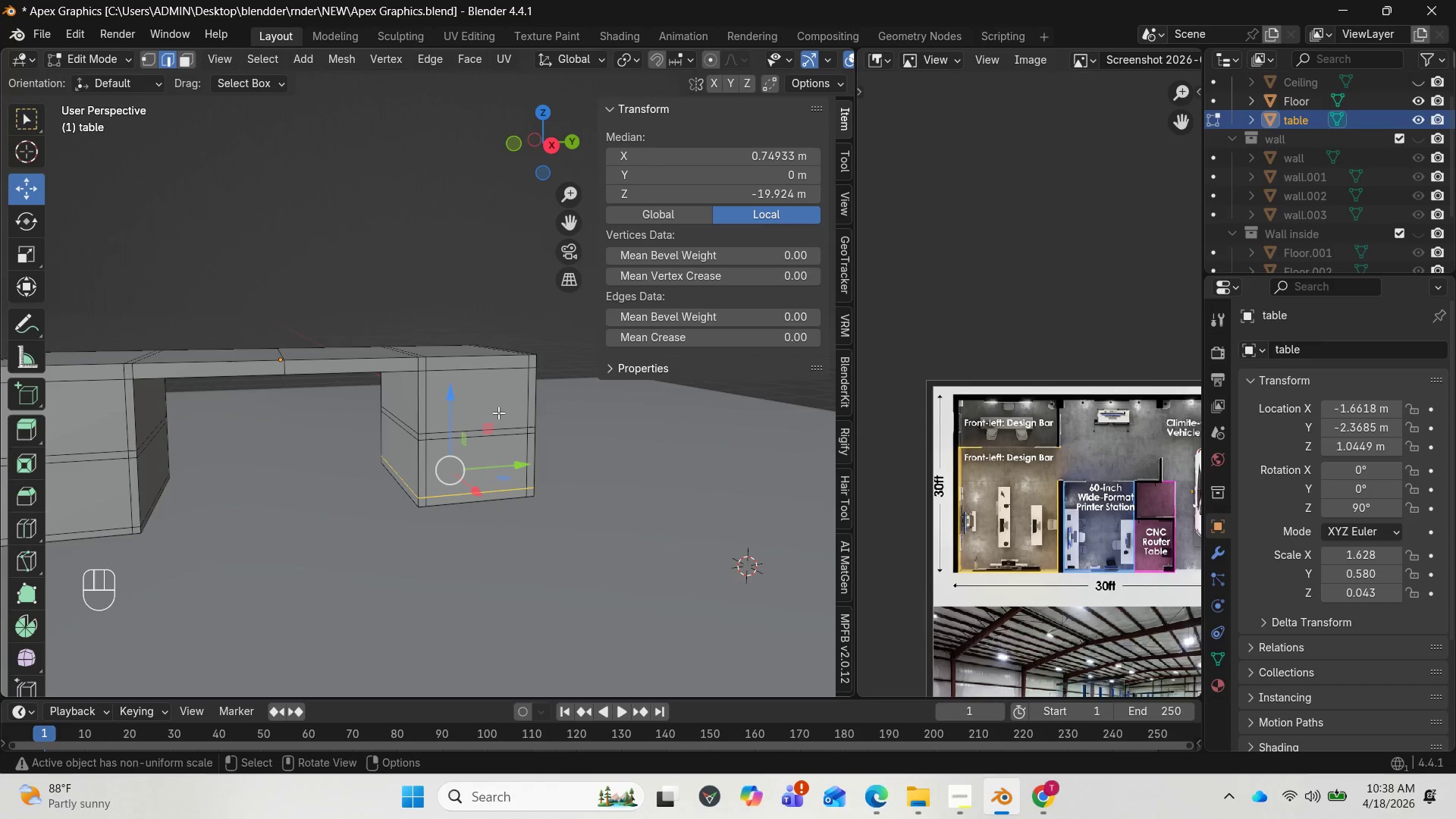 
key(Tab)
 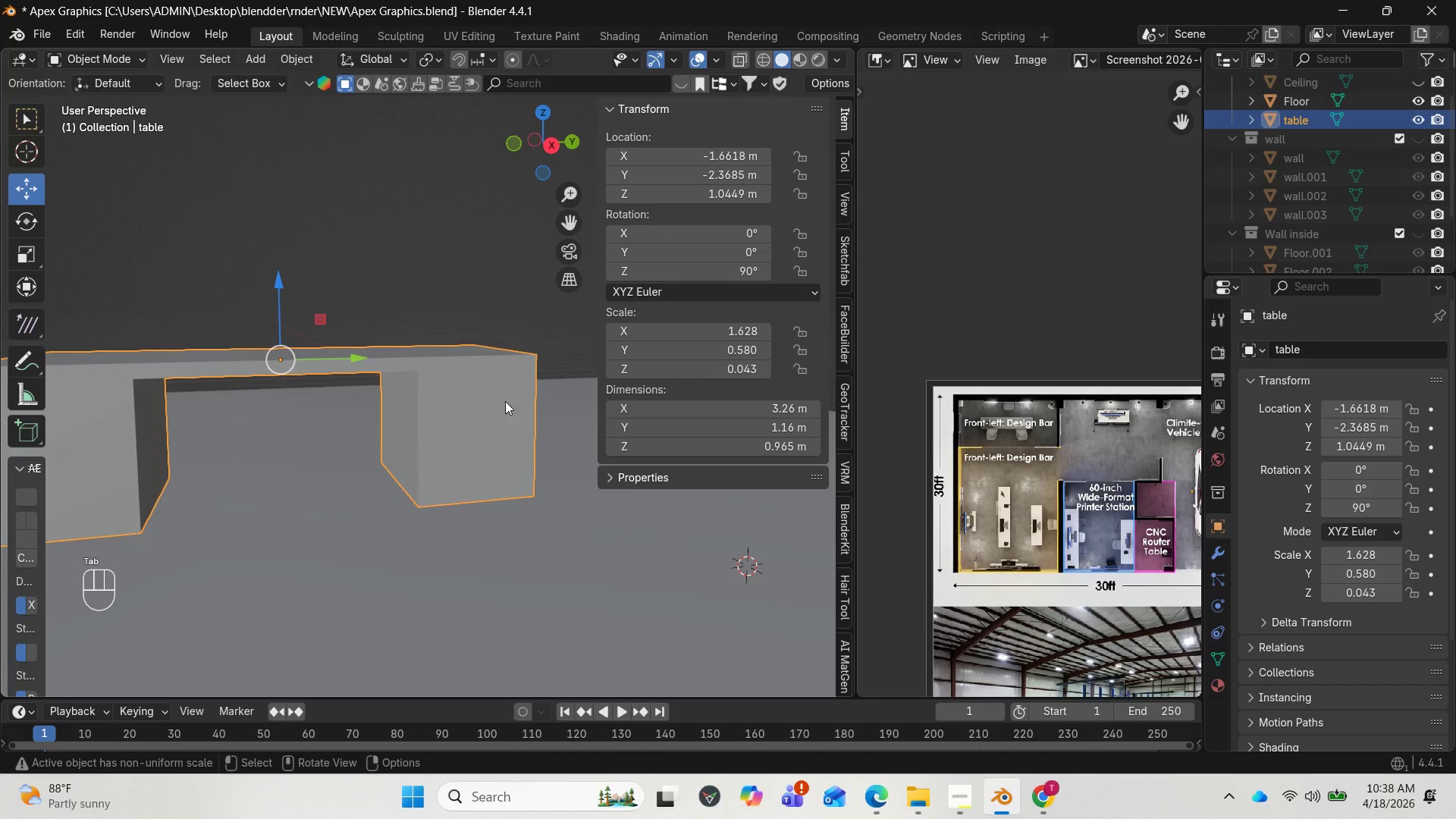 
scroll: coordinate [507, 371], scroll_direction: down, amount: 3.0
 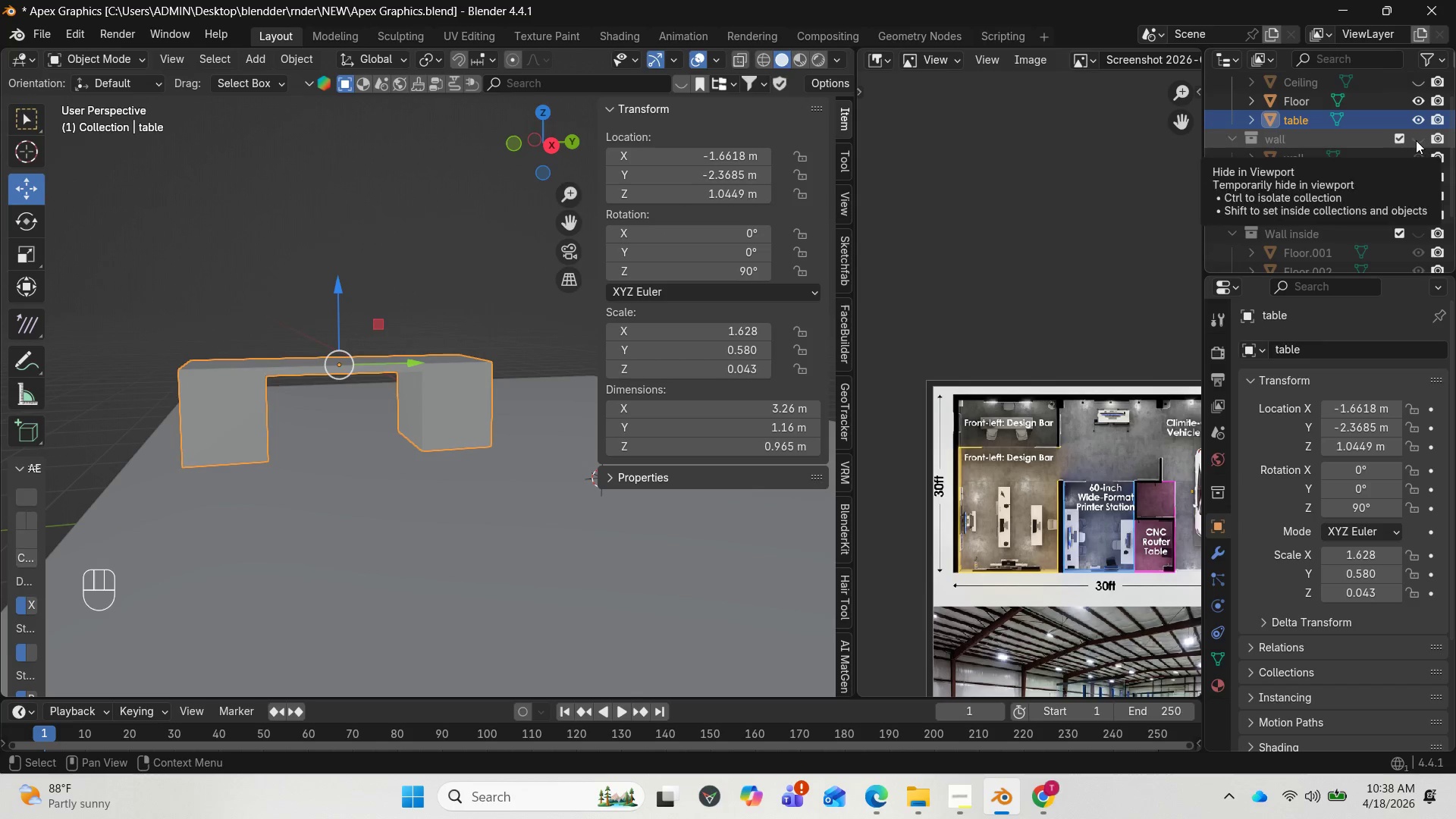 
left_click([1422, 228])
 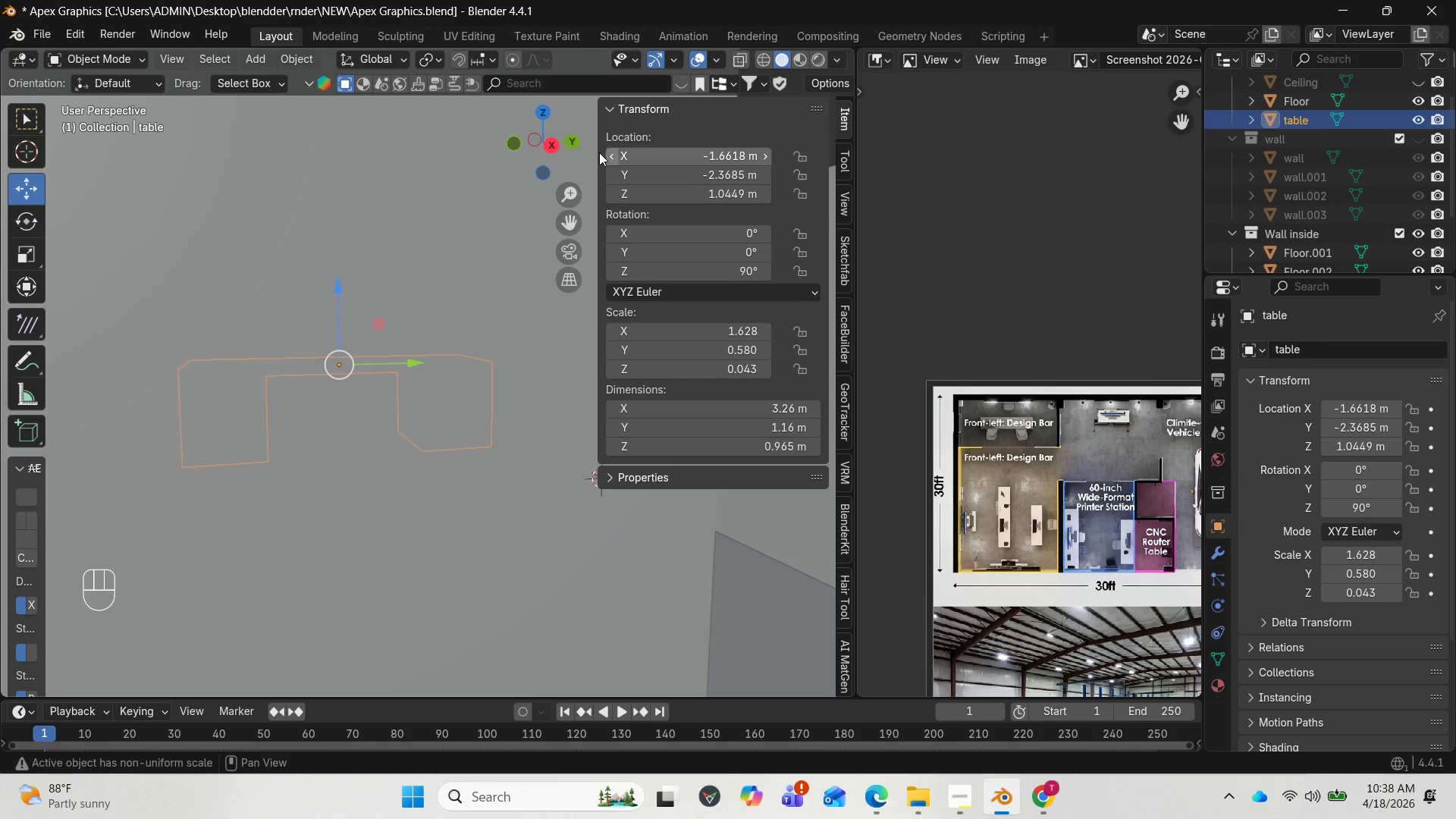 
left_click_drag(start_coordinate=[516, 160], to_coordinate=[689, 240])
 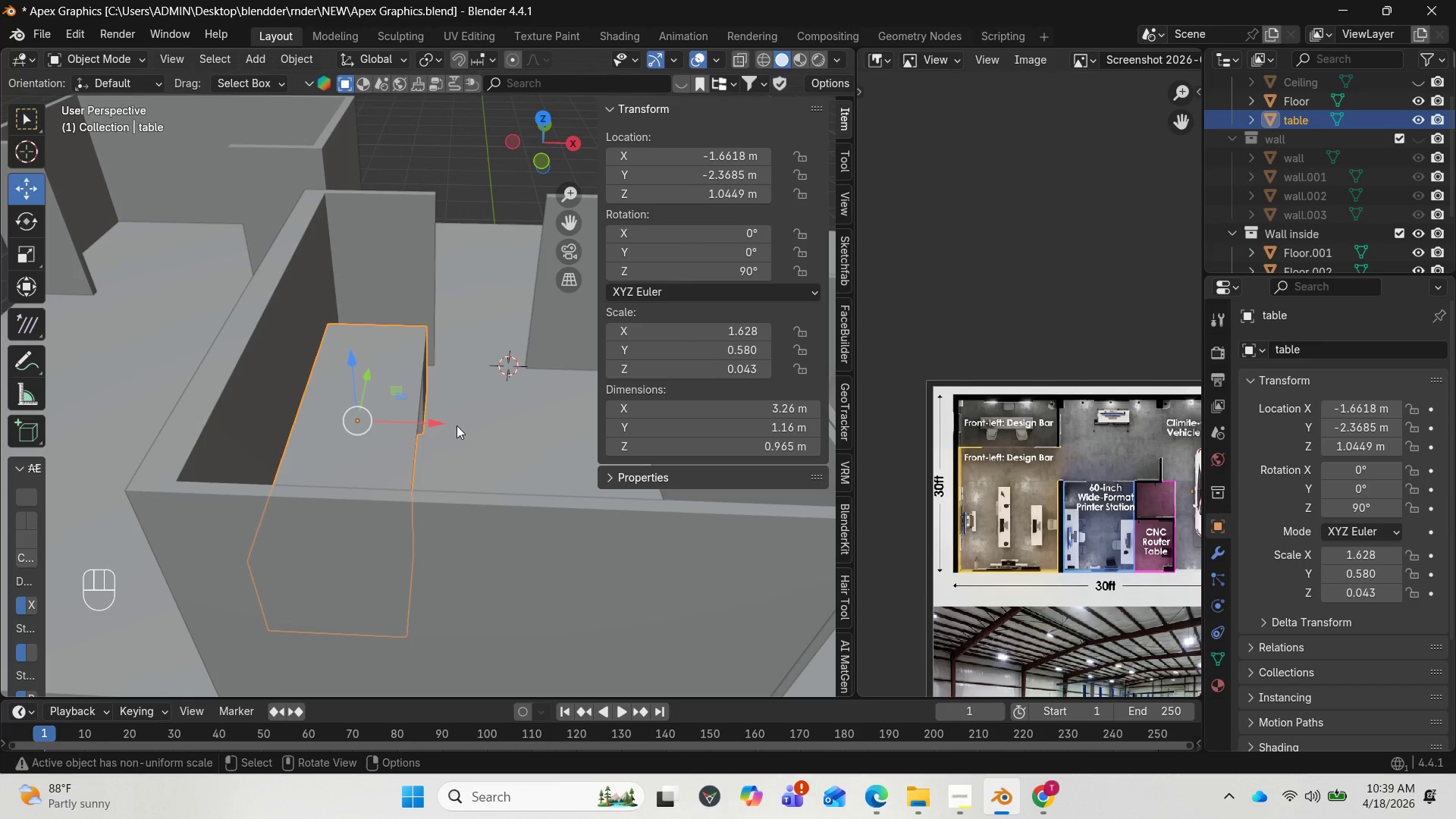 
type(syx)
 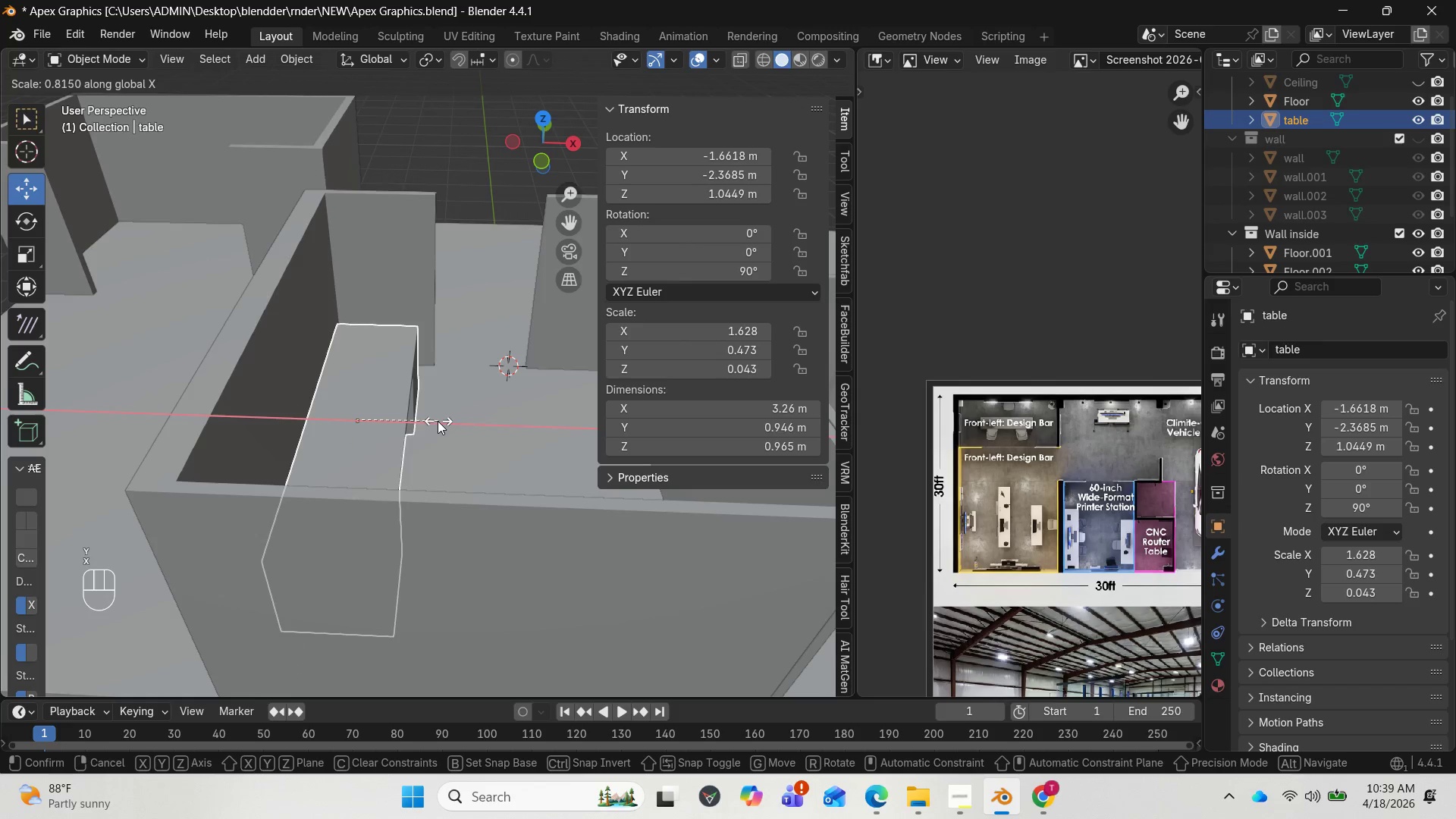 
left_click([435, 421])
 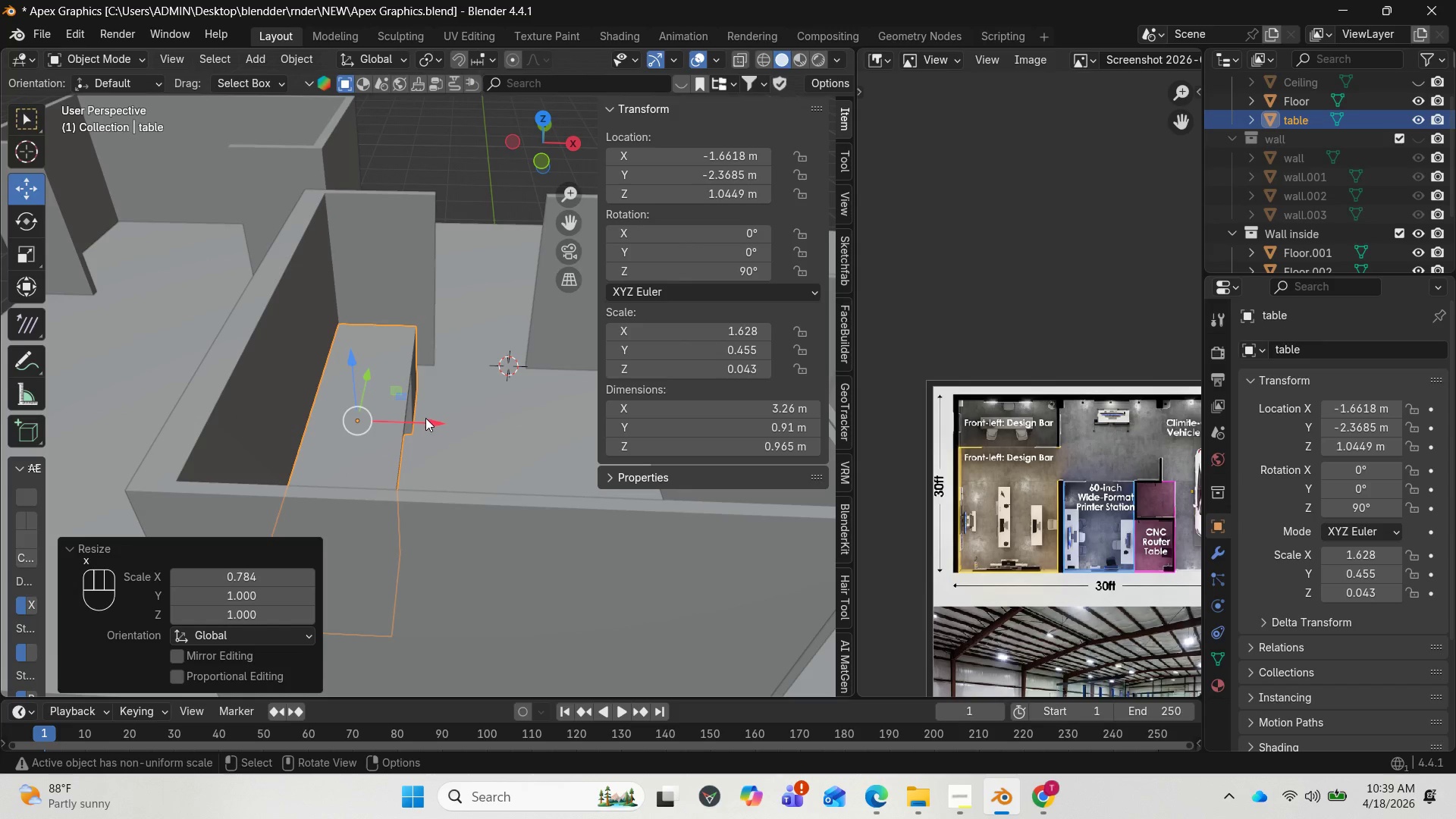 
left_click_drag(start_coordinate=[428, 420], to_coordinate=[408, 413])
 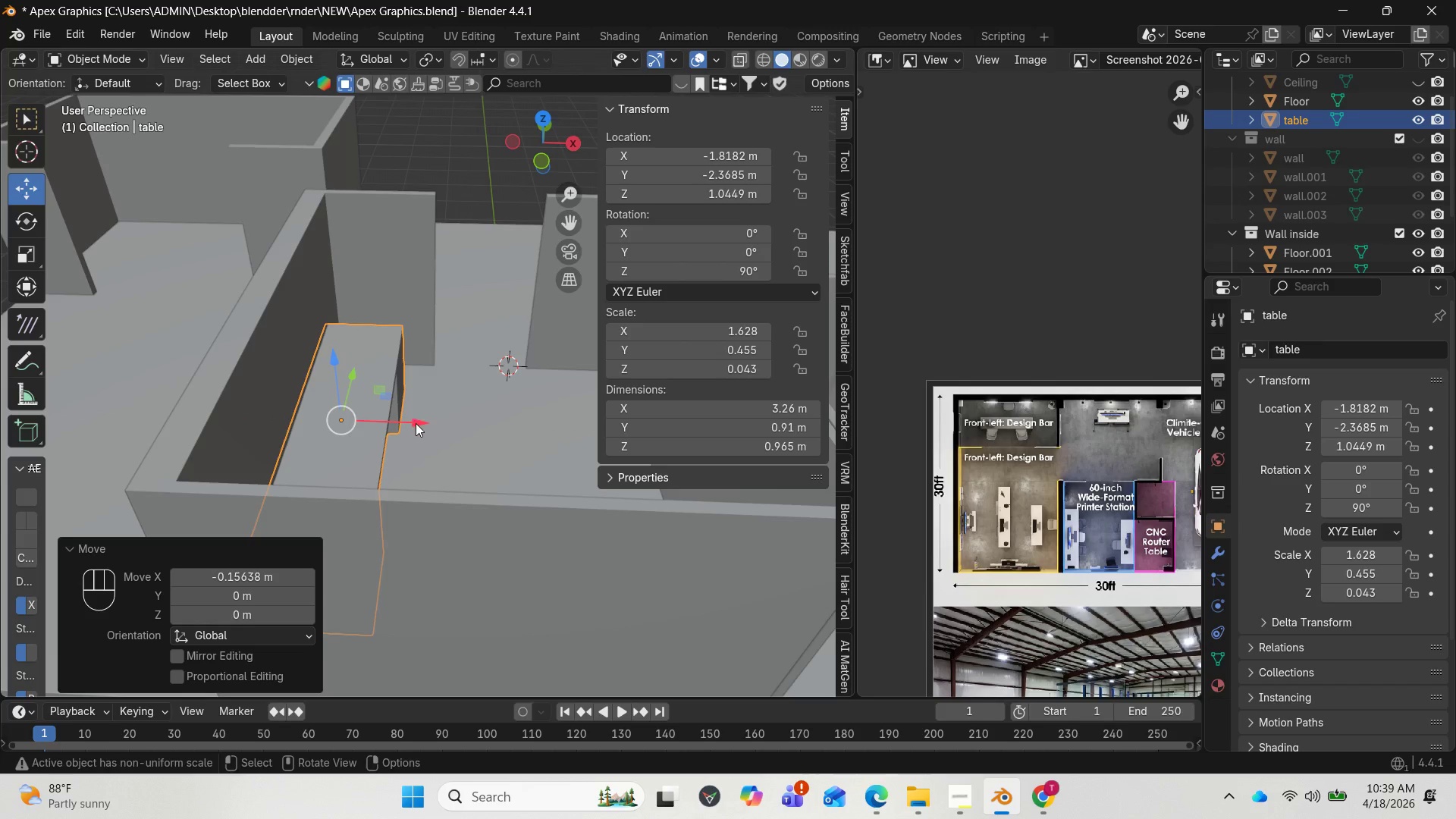 
scroll: coordinate [417, 424], scroll_direction: down, amount: 1.0
 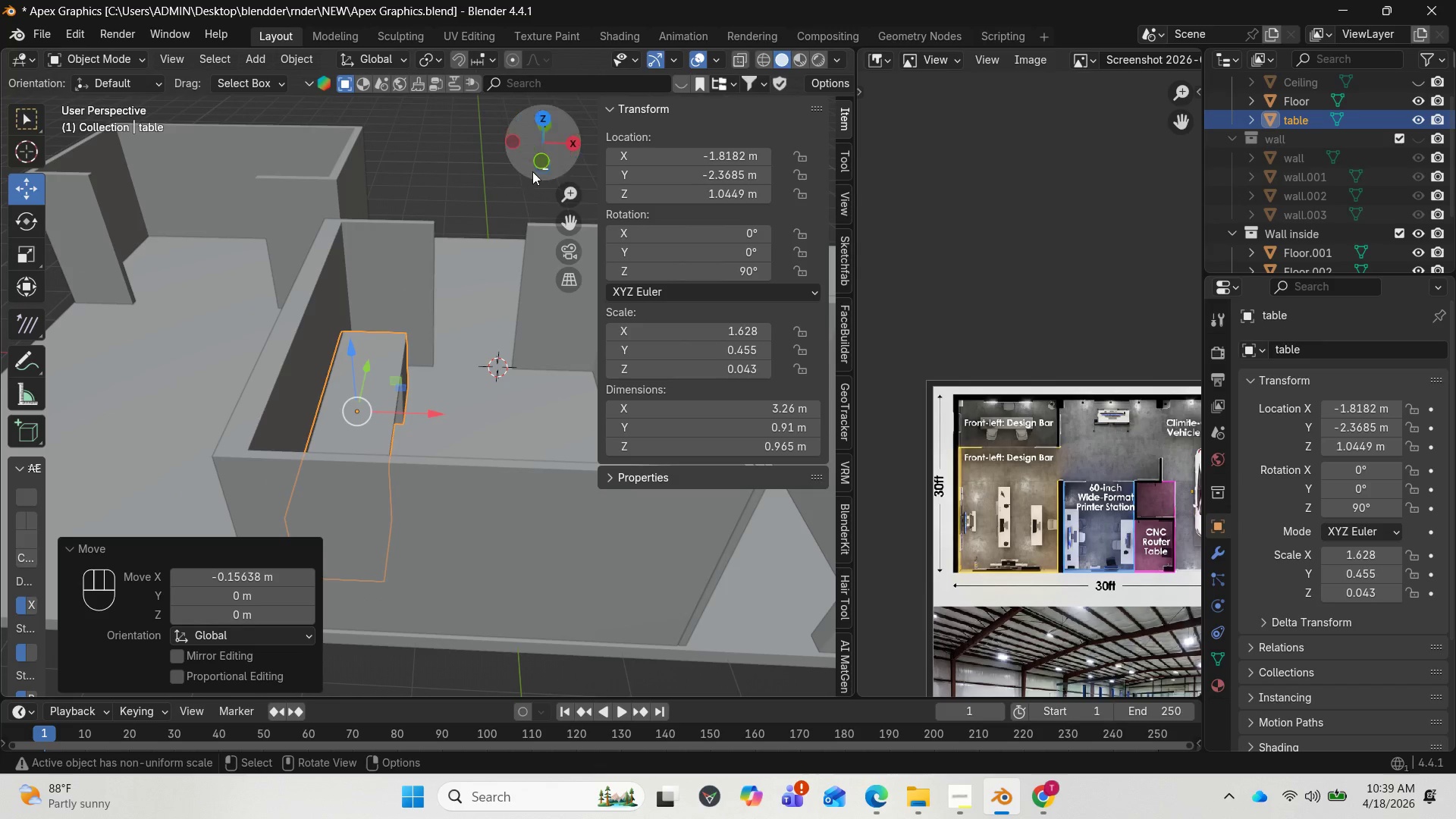 
left_click_drag(start_coordinate=[546, 155], to_coordinate=[574, 202])
 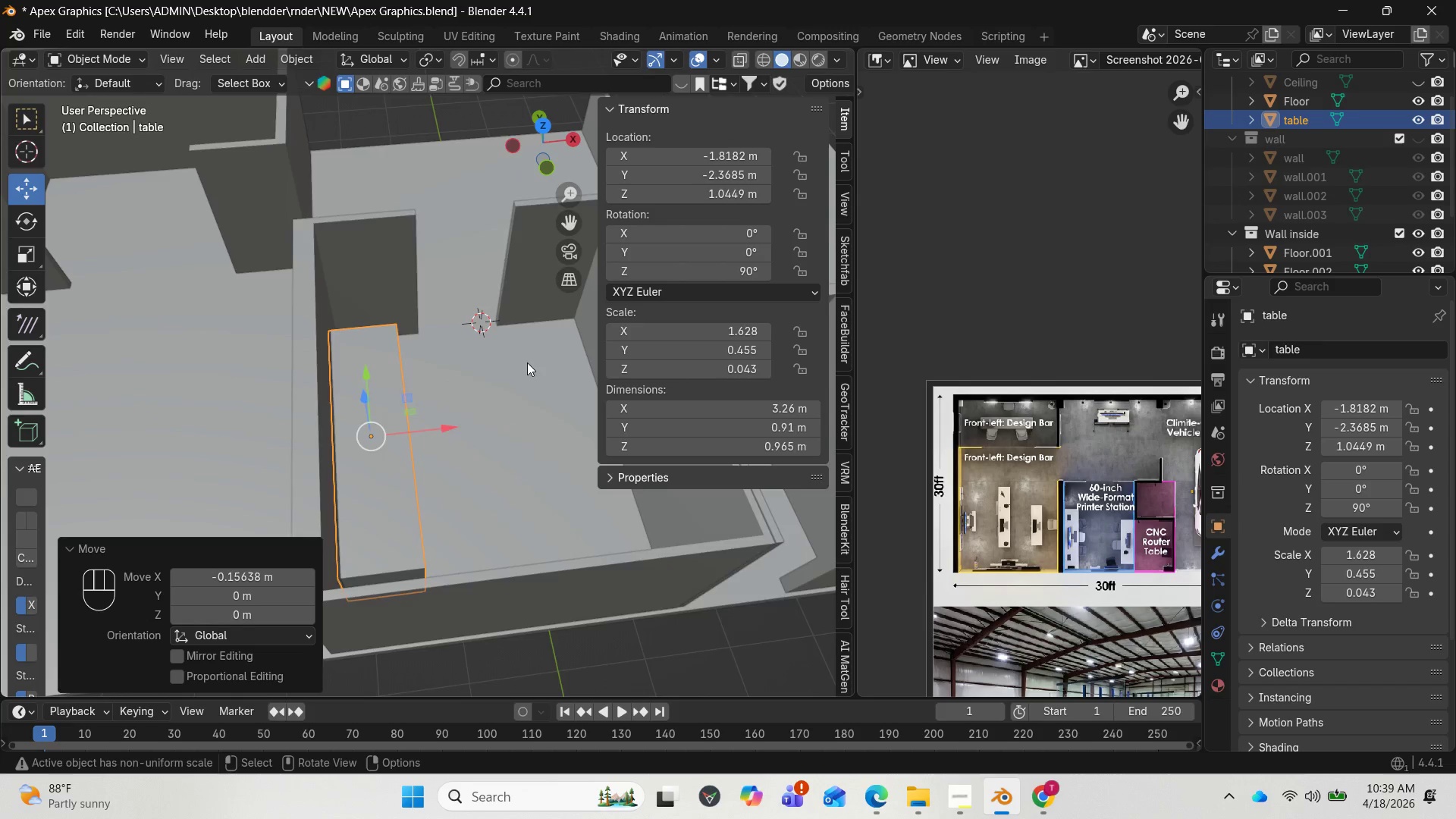 
scroll: coordinate [526, 366], scroll_direction: down, amount: 1.0
 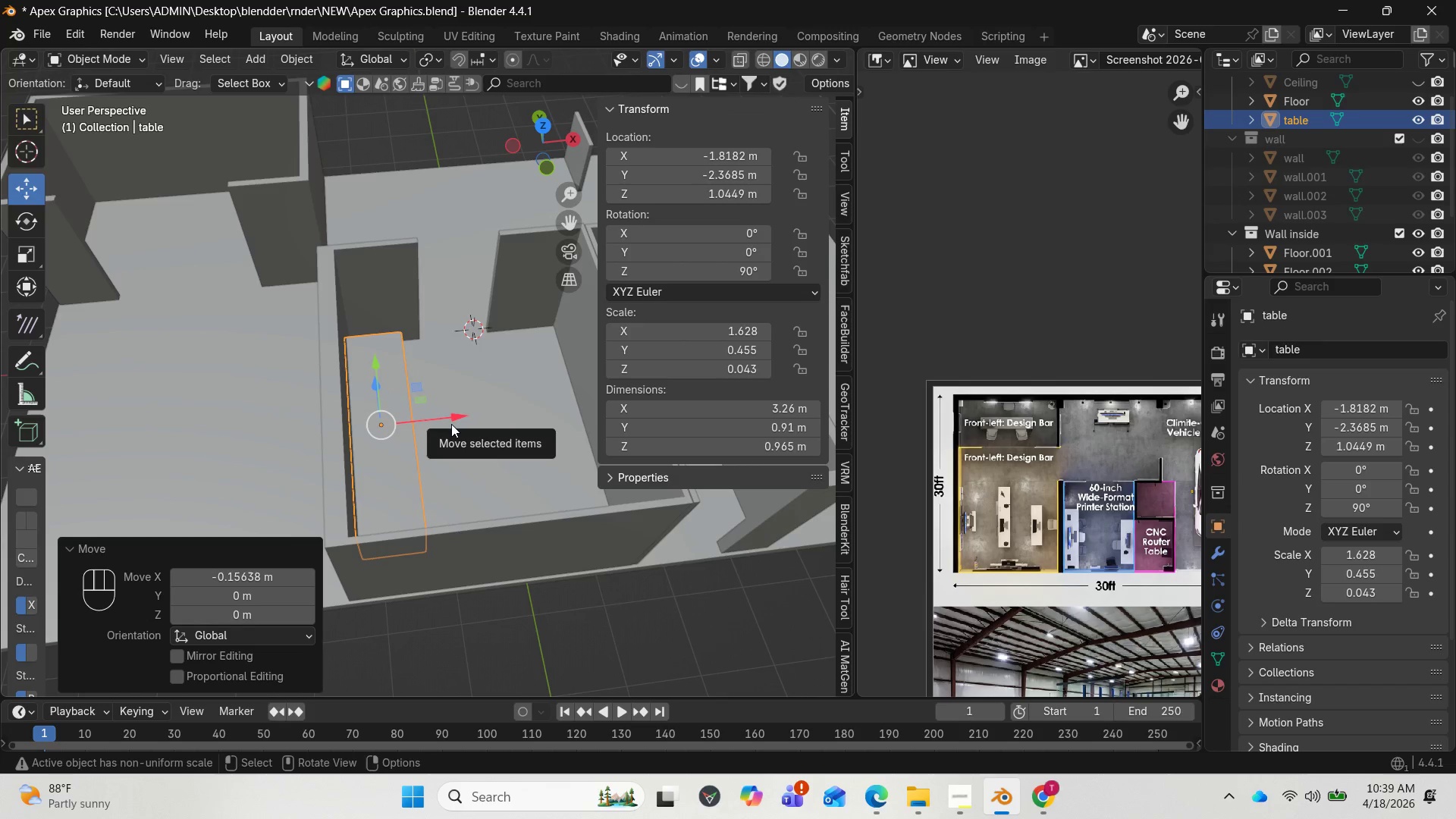 
key(Shift+D)
 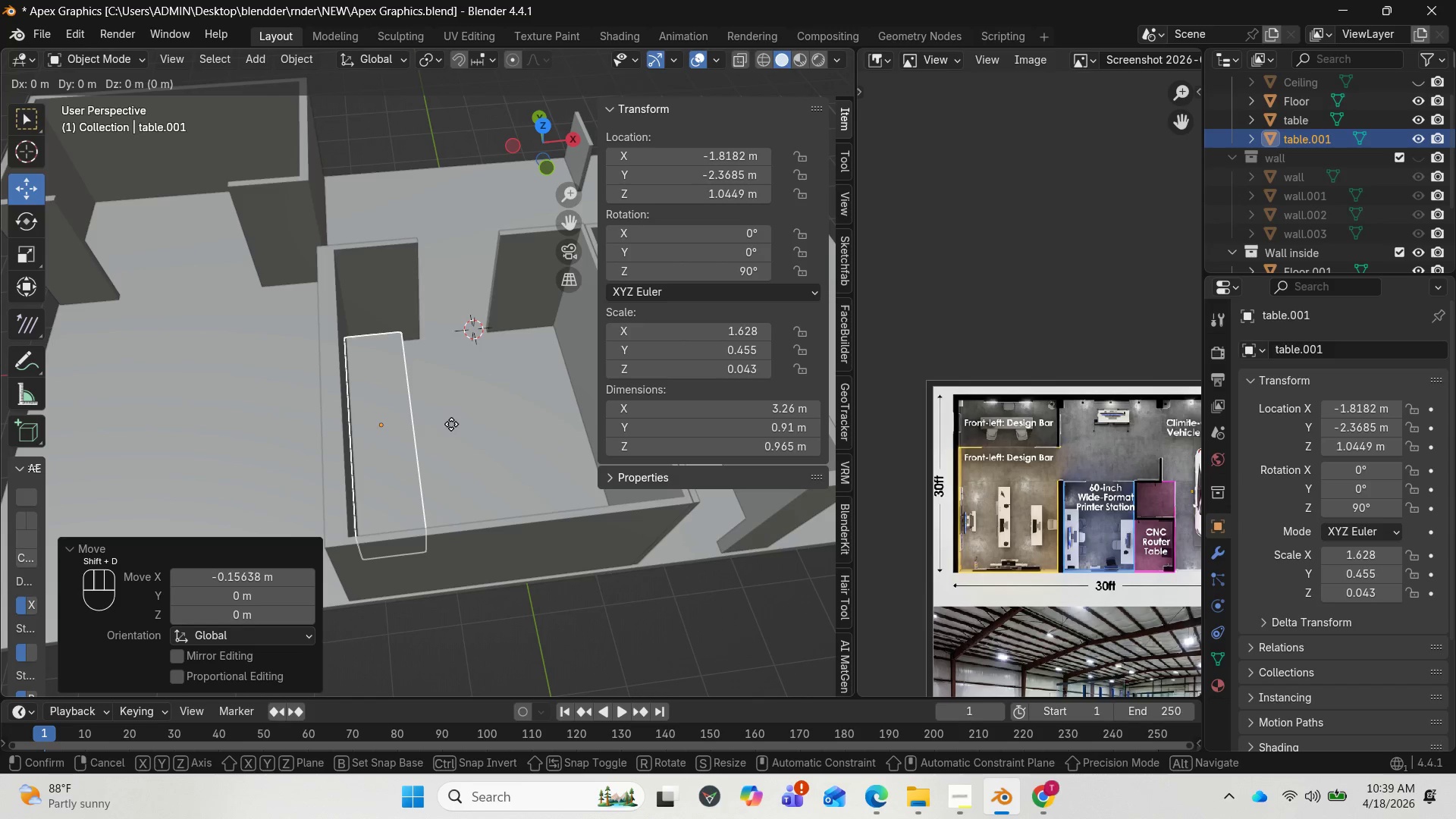 
key(Enter)
 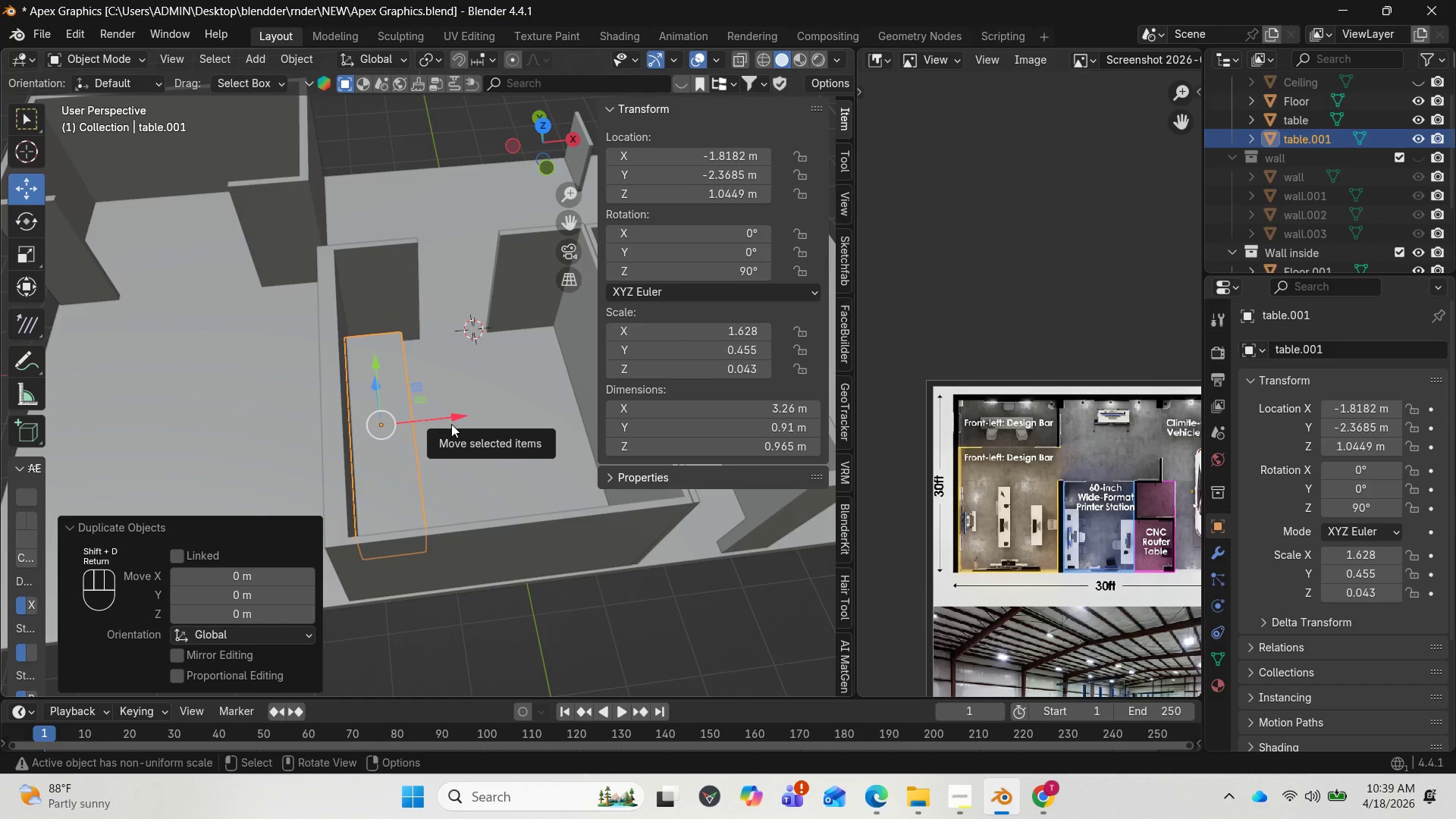 
left_click_drag(start_coordinate=[452, 424], to_coordinate=[637, 398])
 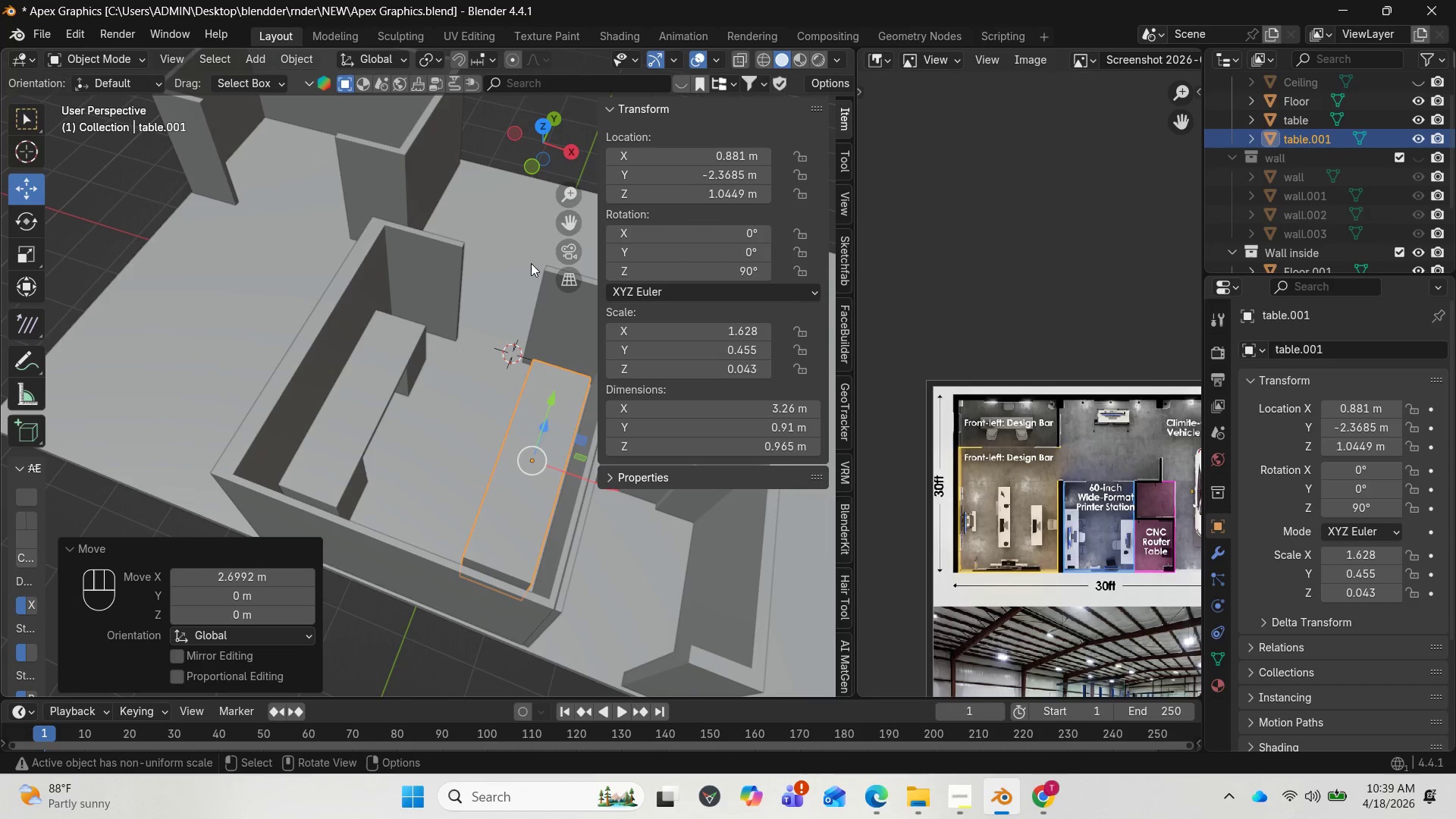 
left_click_drag(start_coordinate=[557, 148], to_coordinate=[453, 158])
 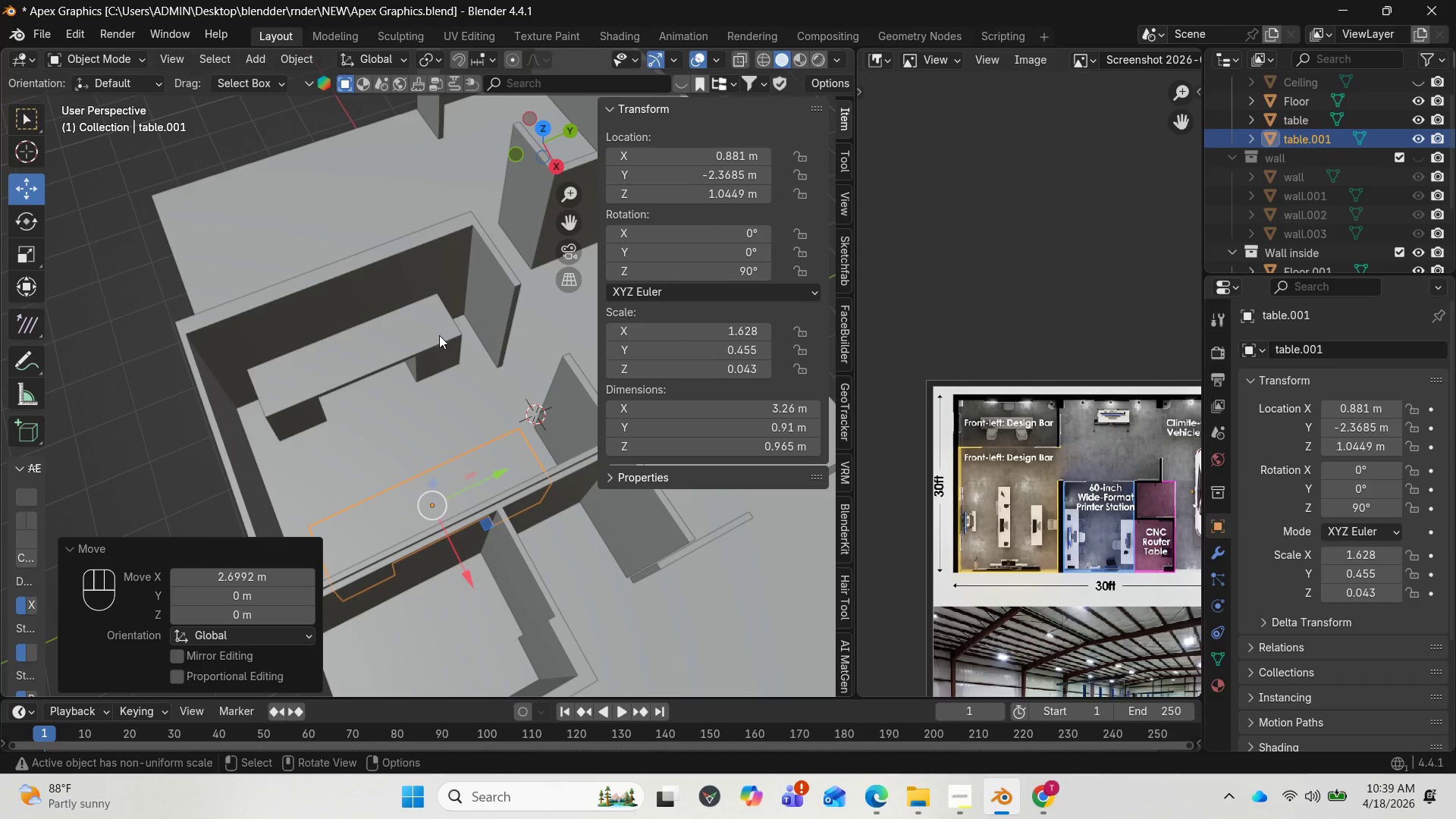 
scroll: coordinate [435, 340], scroll_direction: down, amount: 1.0
 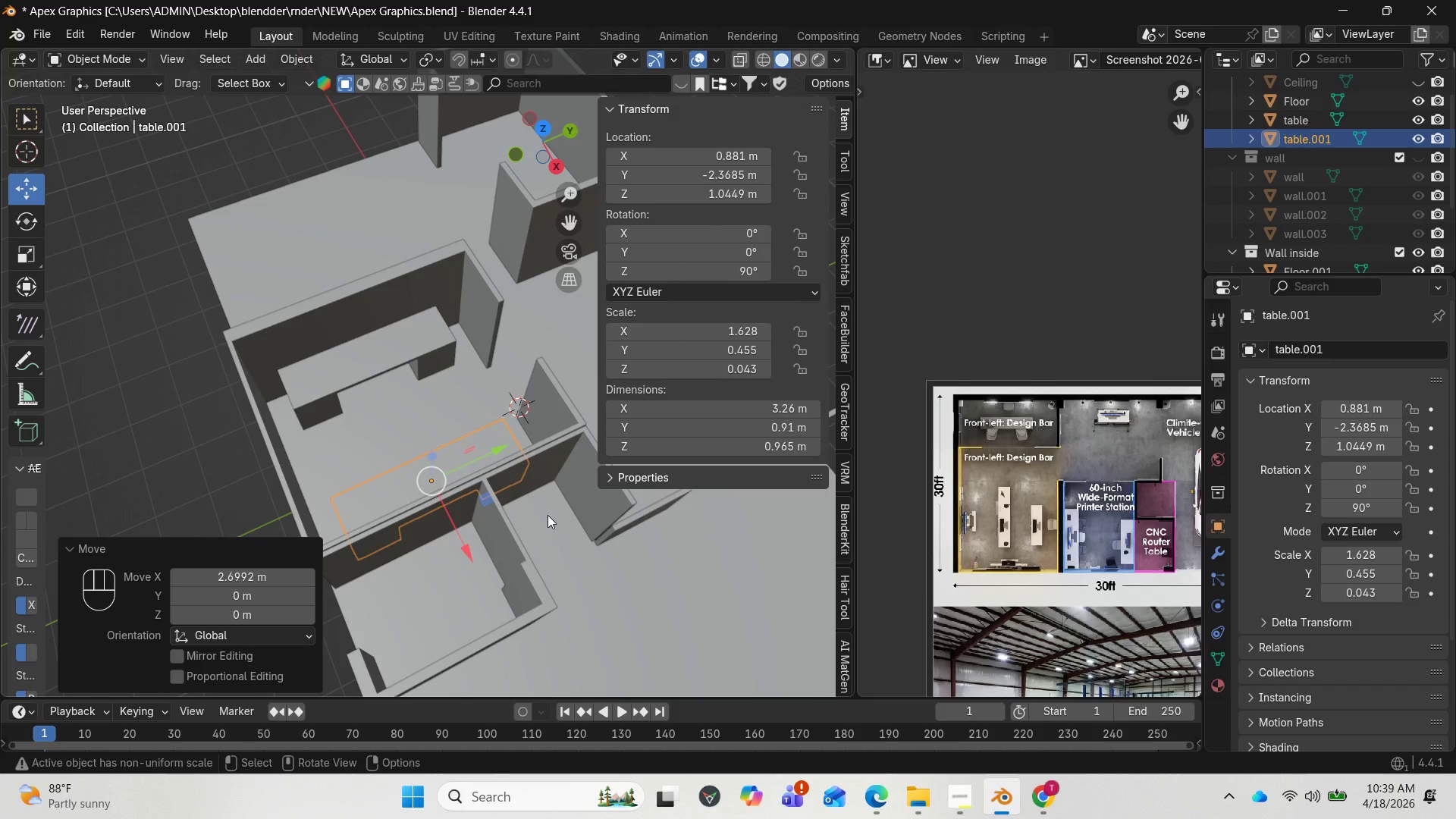 
type(sxy)
 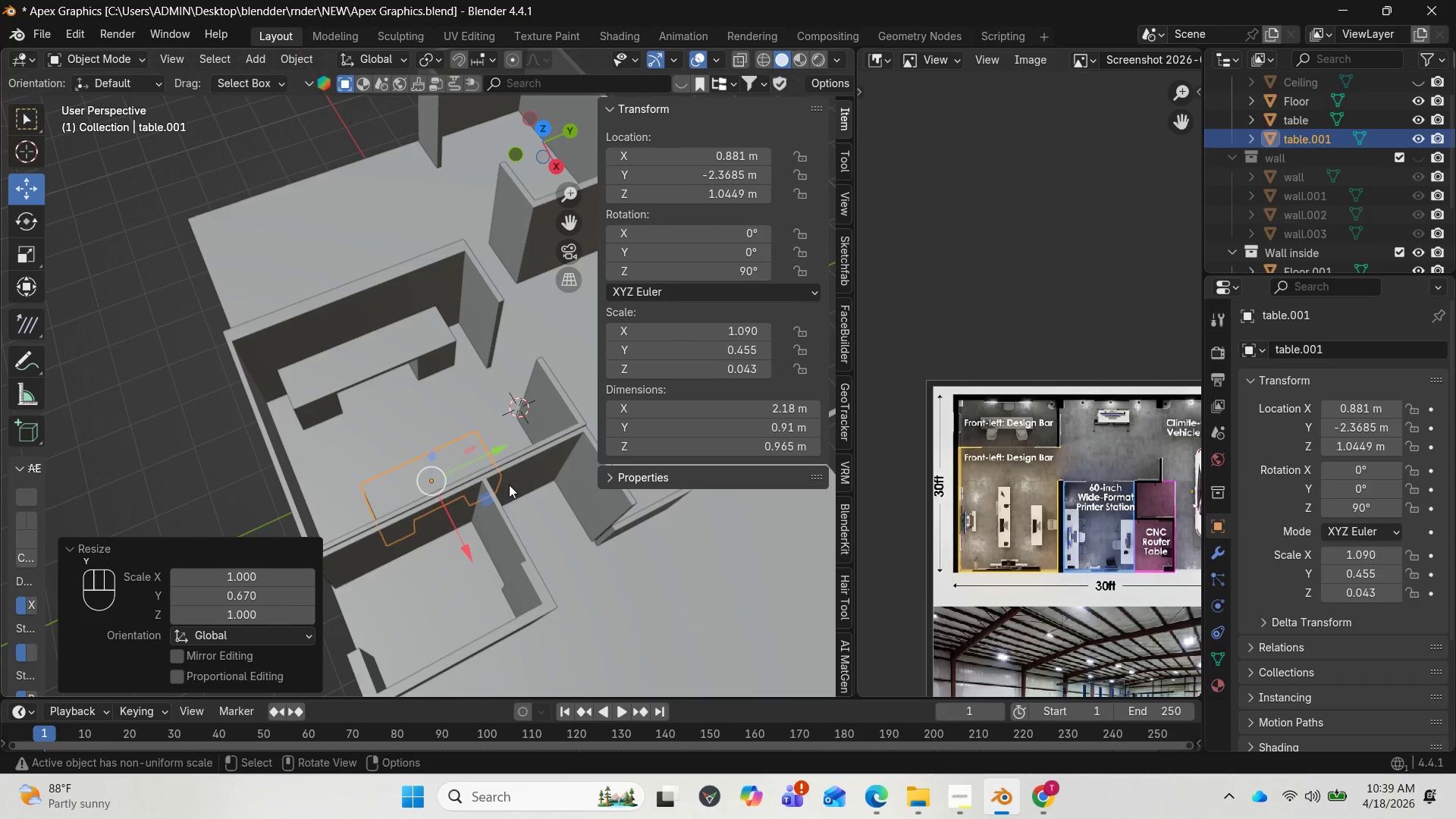 
left_click_drag(start_coordinate=[500, 447], to_coordinate=[456, 480])
 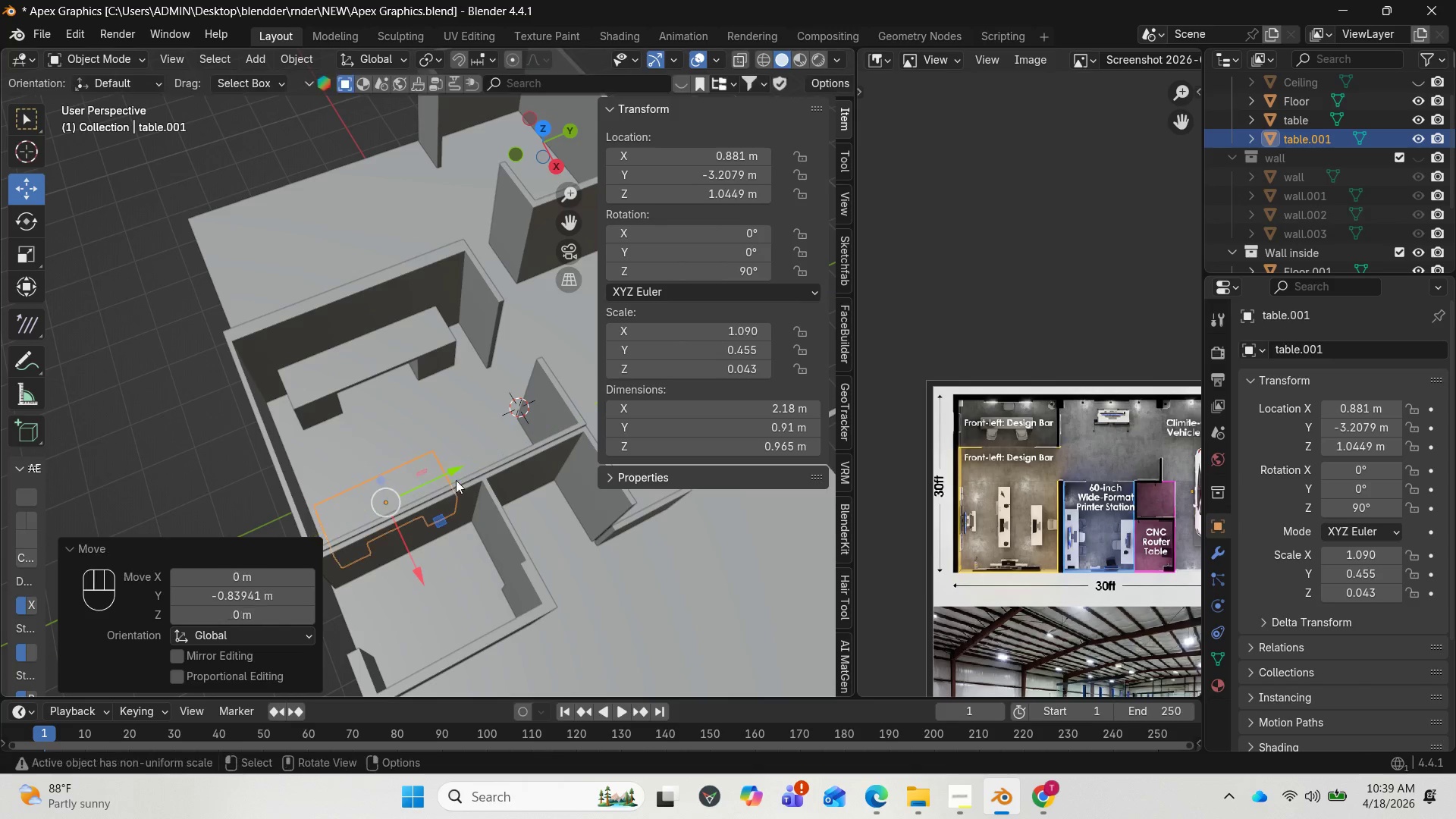 
left_click([456, 480])
 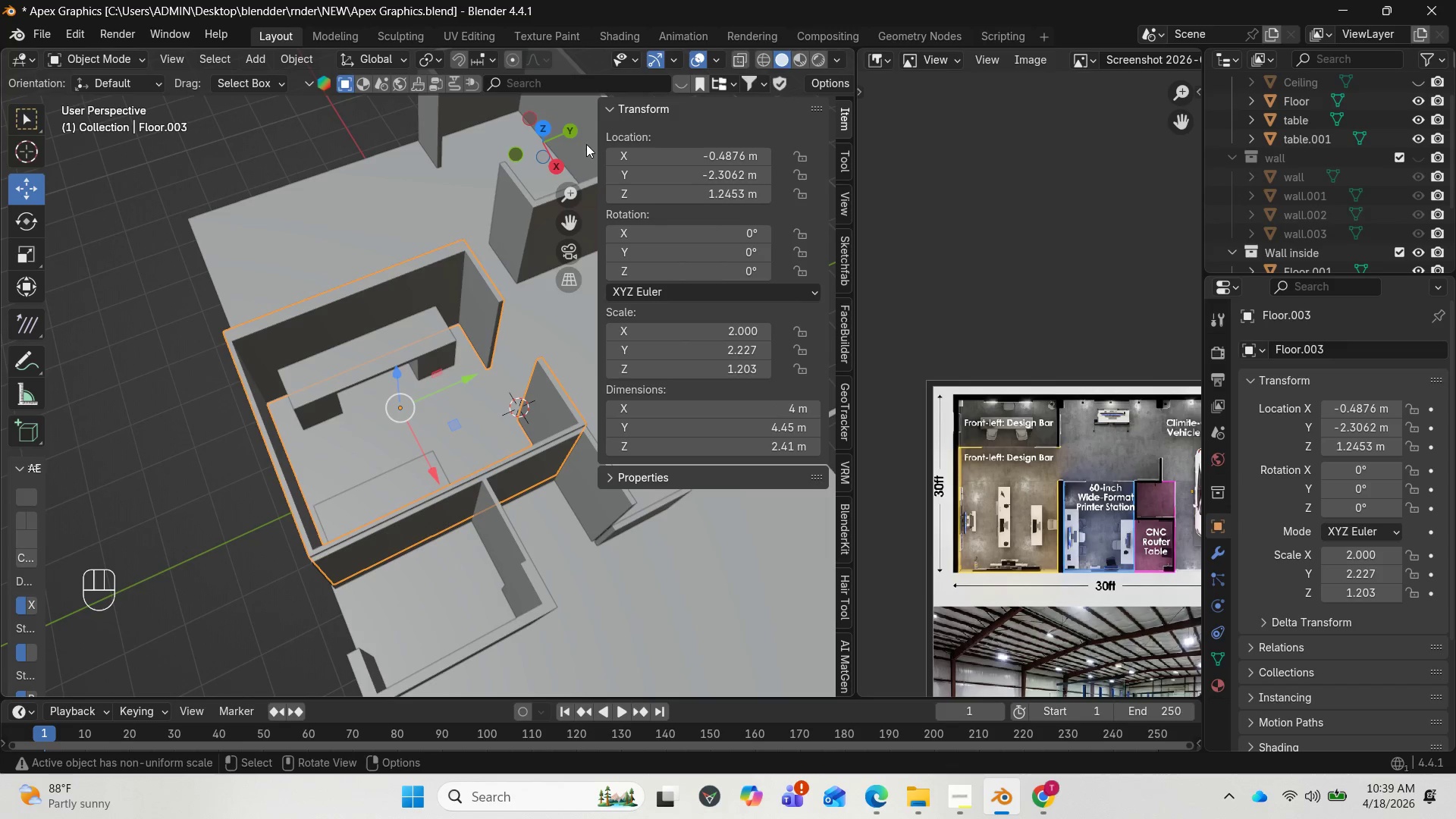 
left_click_drag(start_coordinate=[557, 133], to_coordinate=[661, 80])
 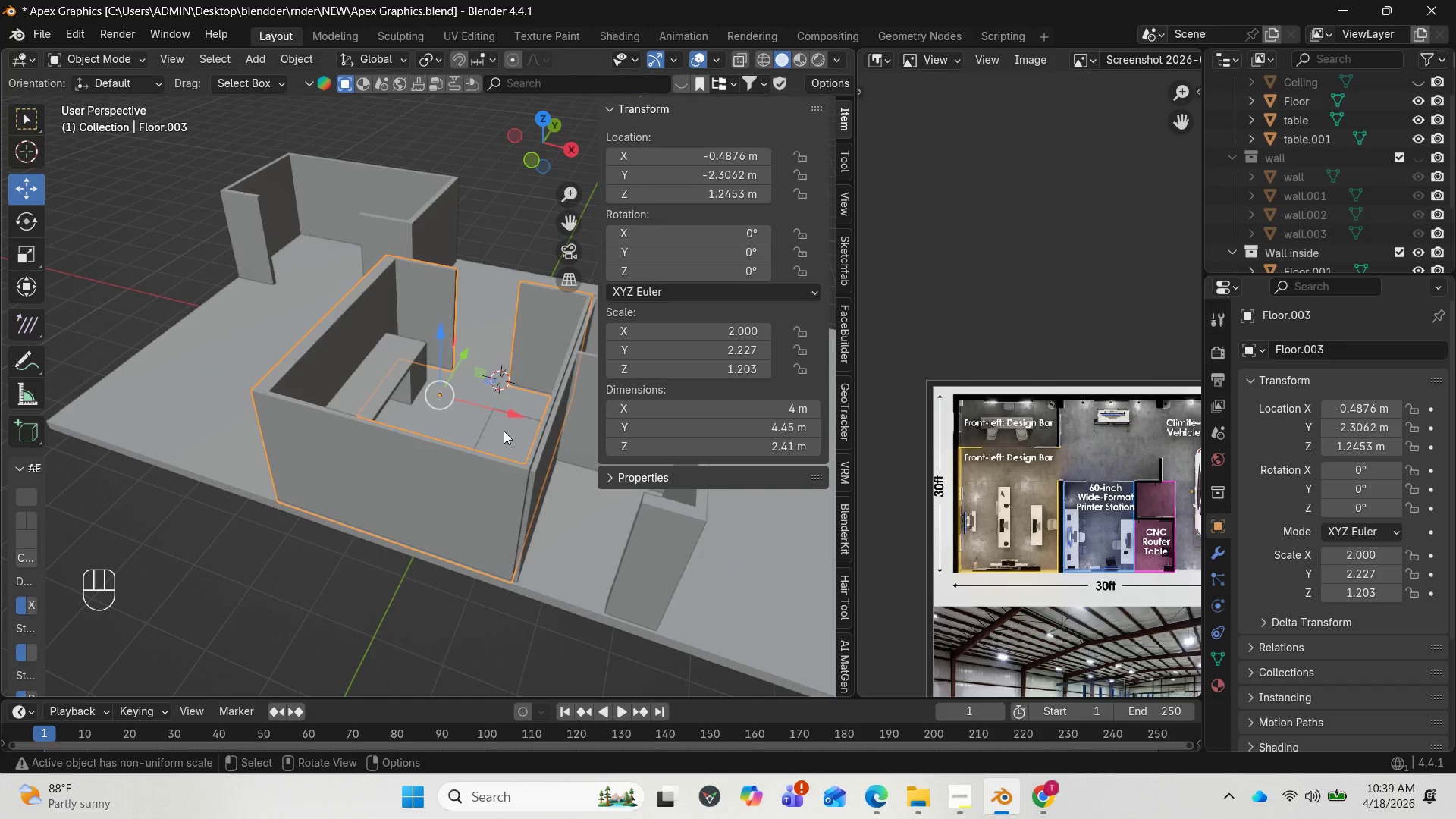 
left_click([497, 447])
 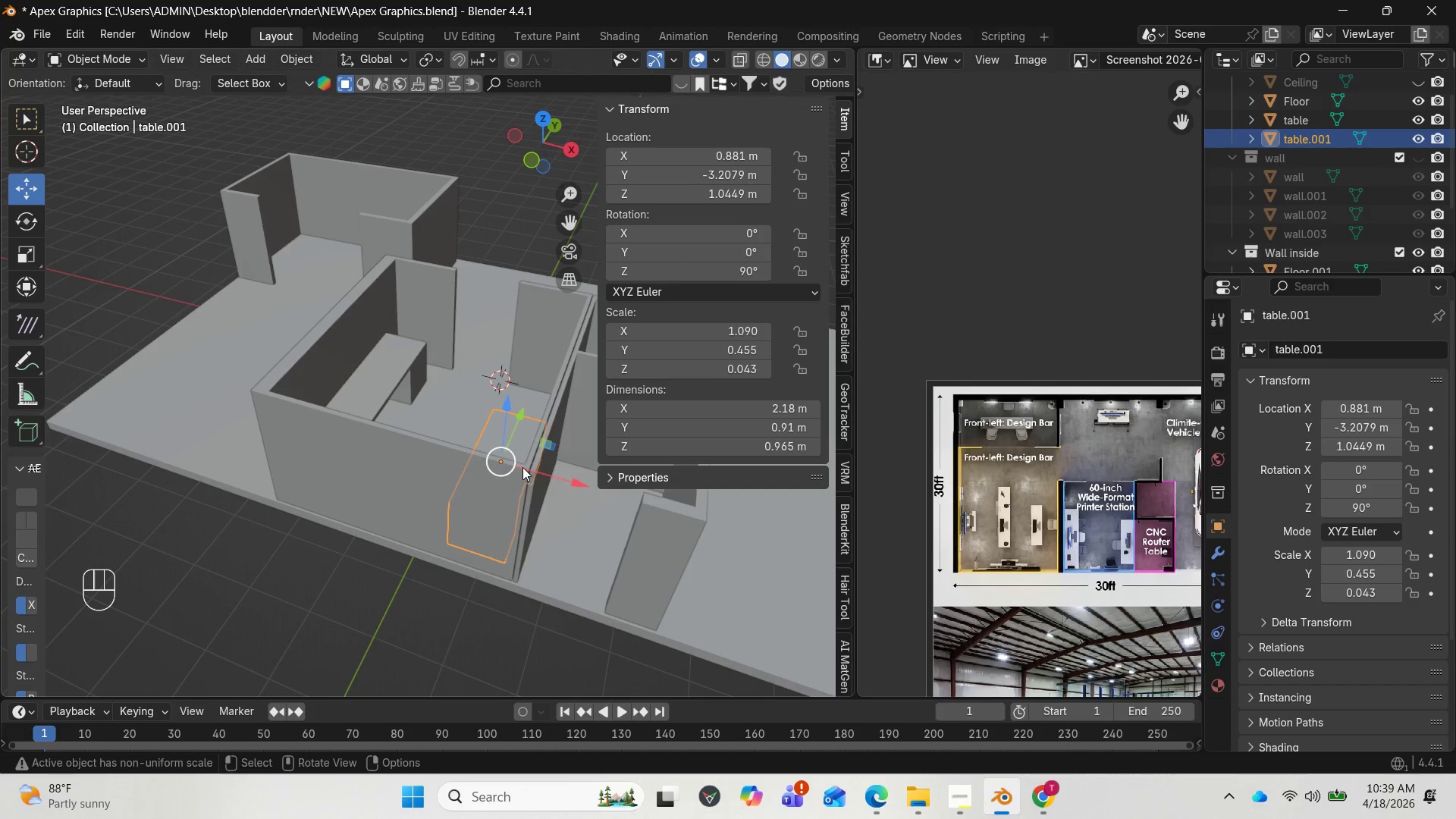 
scroll: coordinate [538, 488], scroll_direction: up, amount: 1.0
 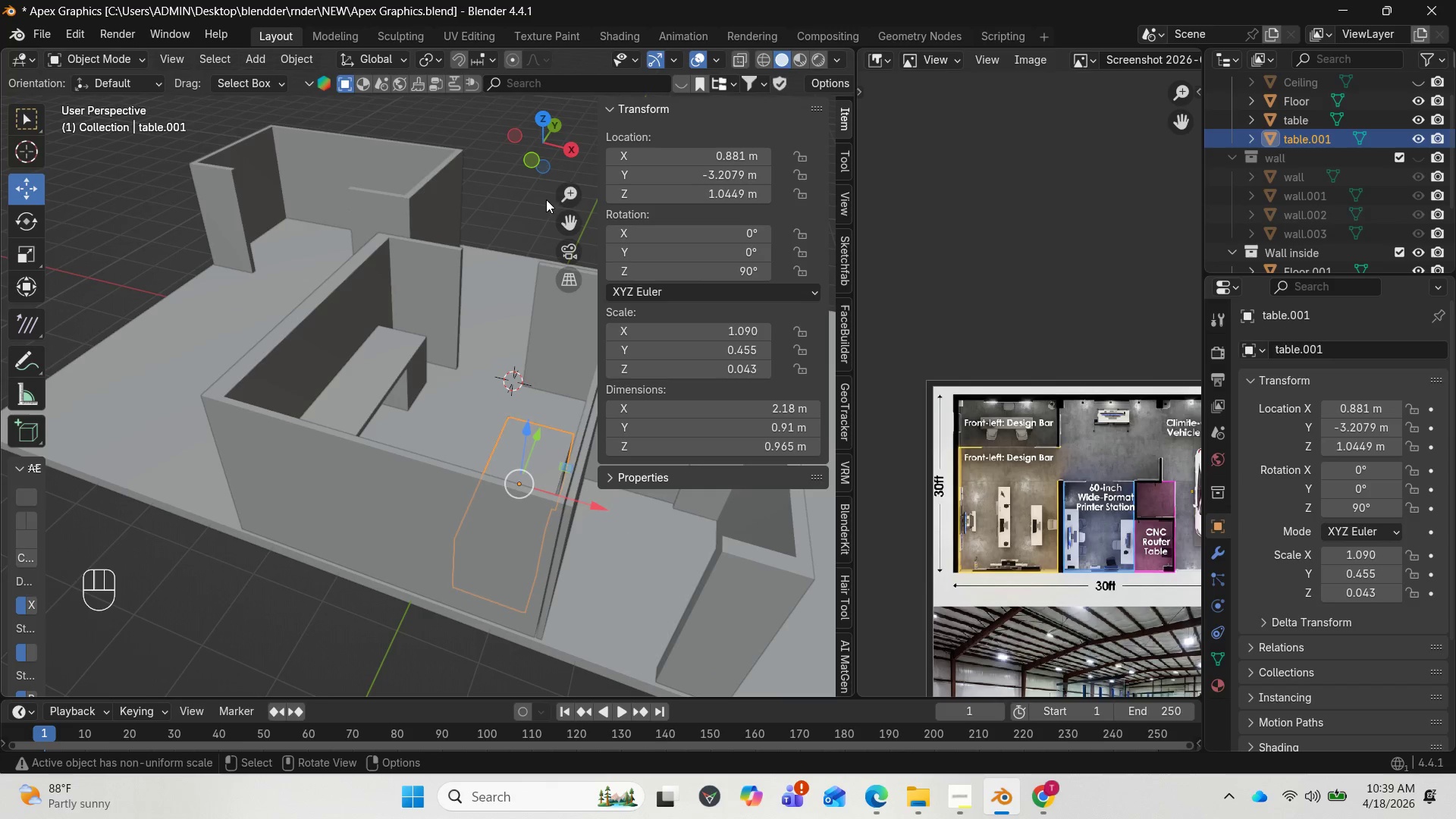 
left_click_drag(start_coordinate=[557, 181], to_coordinate=[567, 205])
 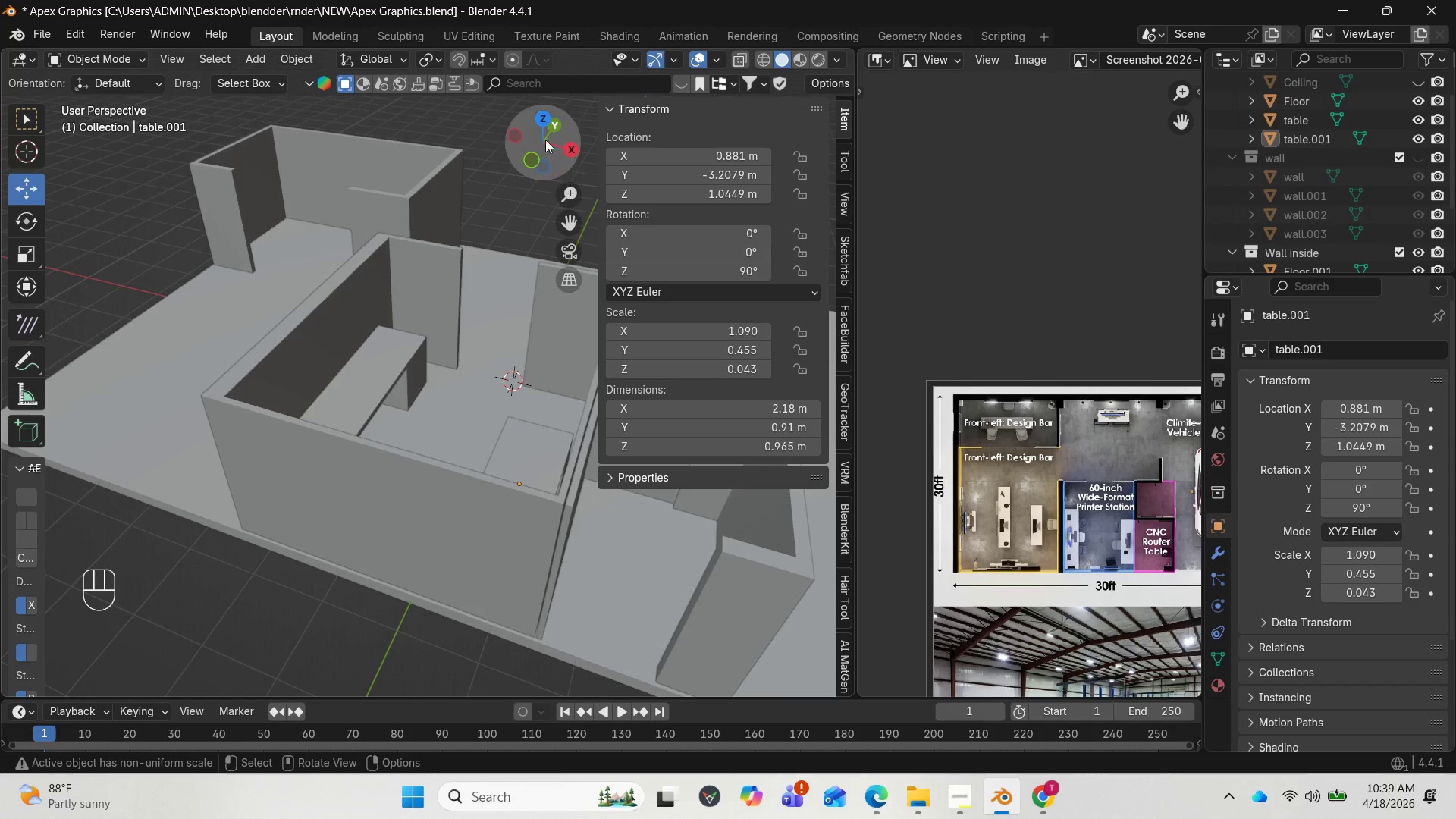 
left_click_drag(start_coordinate=[544, 136], to_coordinate=[551, 196])
 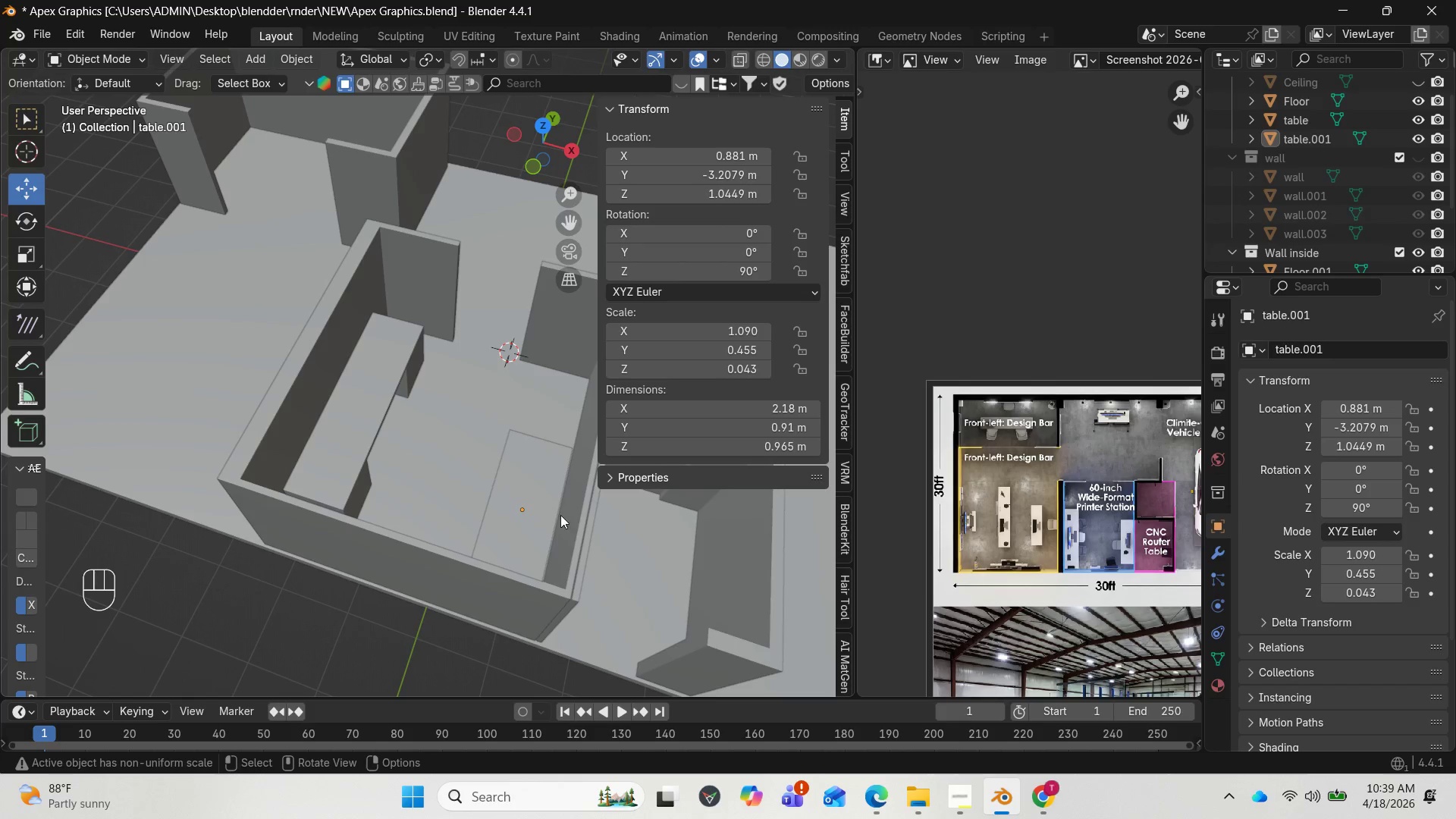 
left_click([532, 515])
 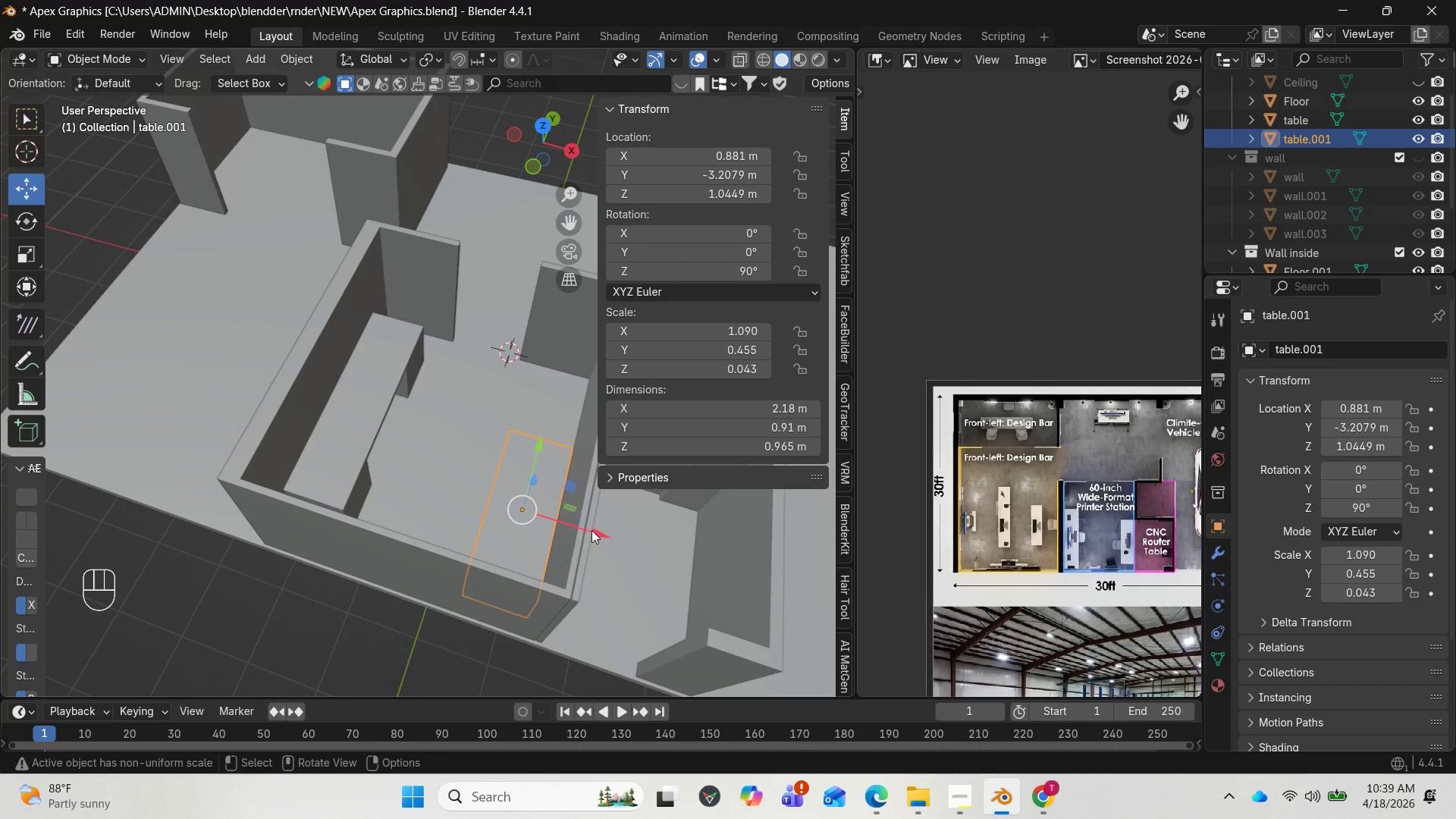 
left_click_drag(start_coordinate=[599, 533], to_coordinate=[611, 538])
 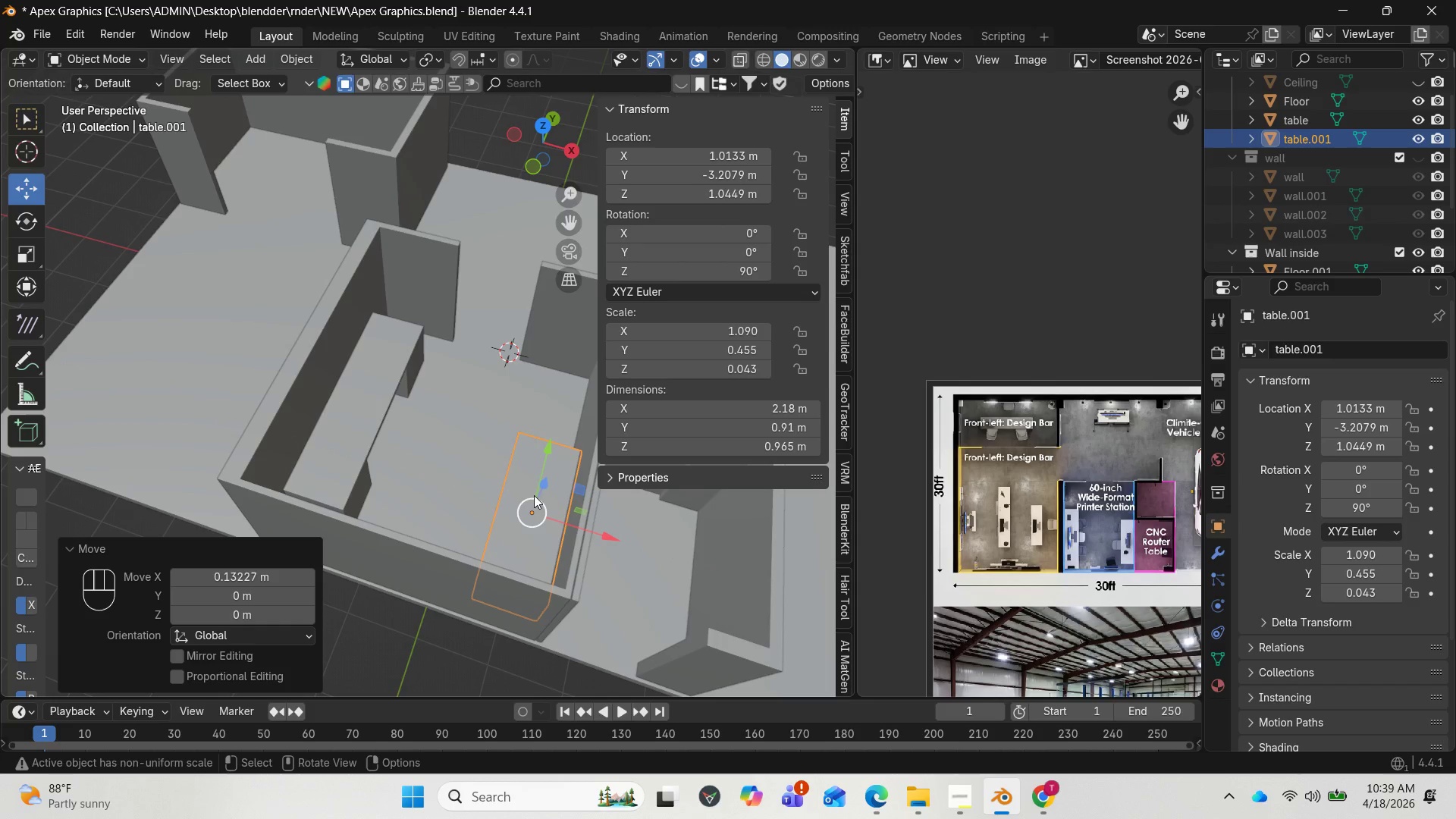 
scroll: coordinate [530, 495], scroll_direction: down, amount: 3.0
 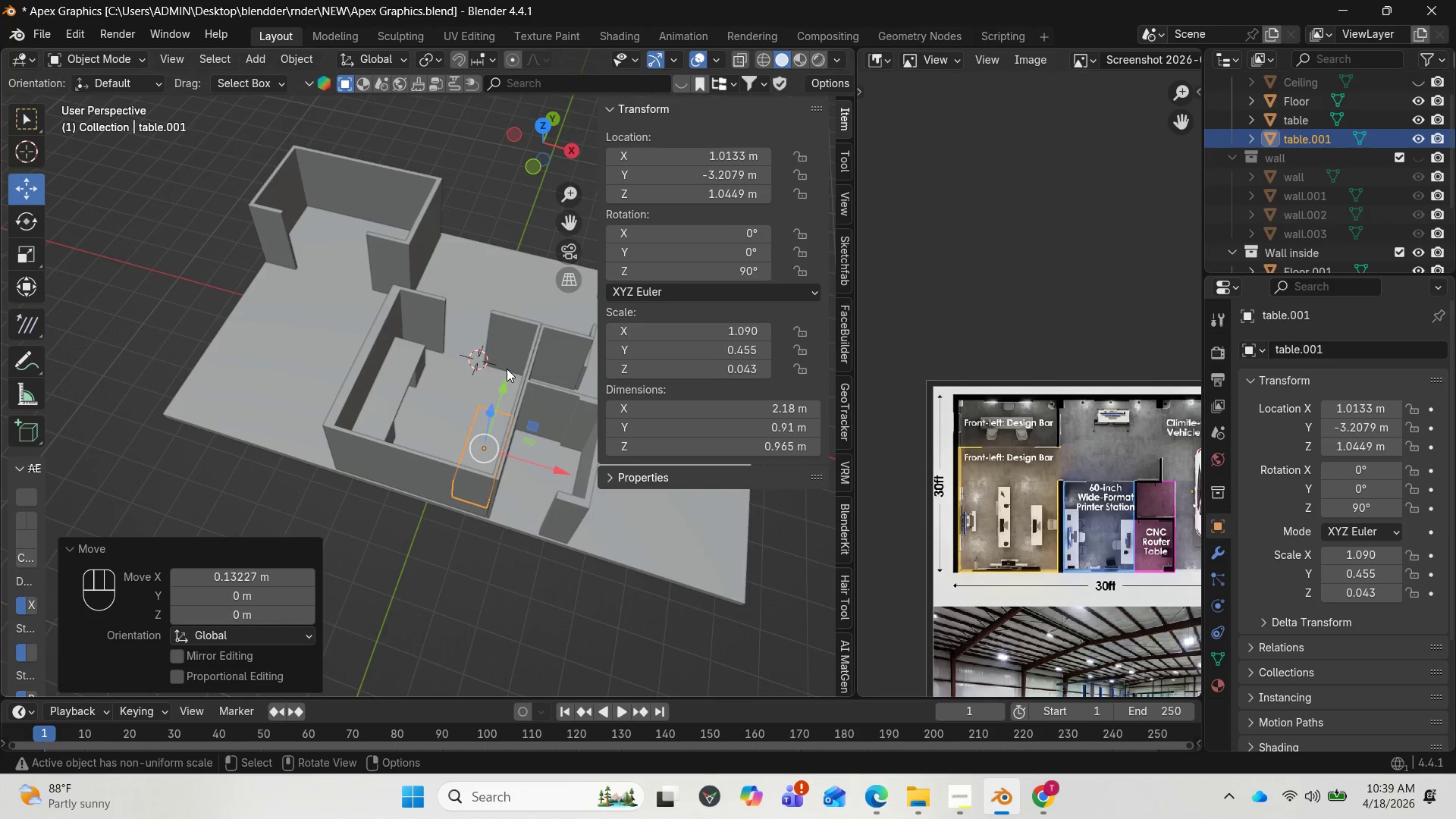 
mouse_move([487, 418])
 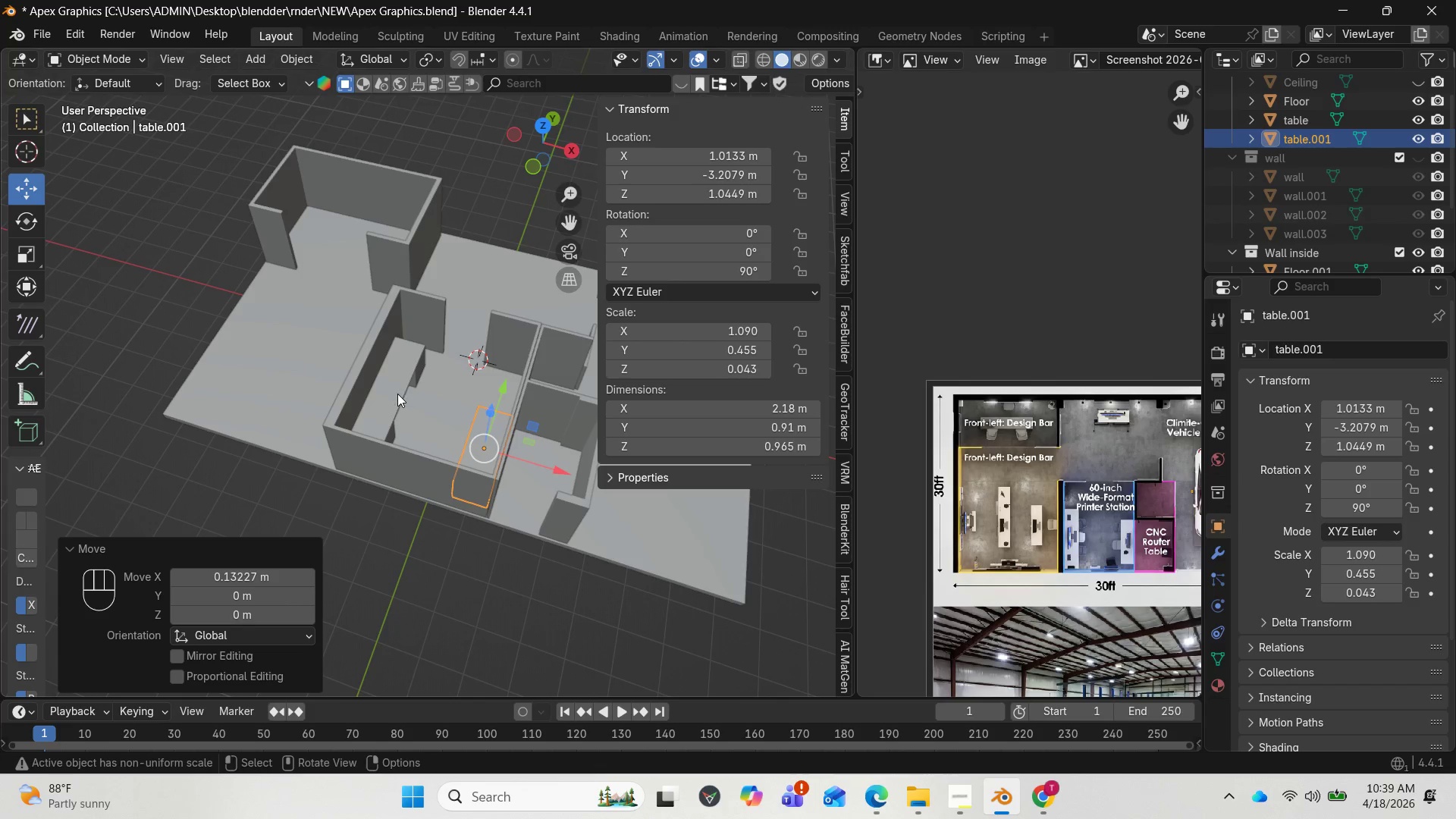 
left_click([397, 392])
 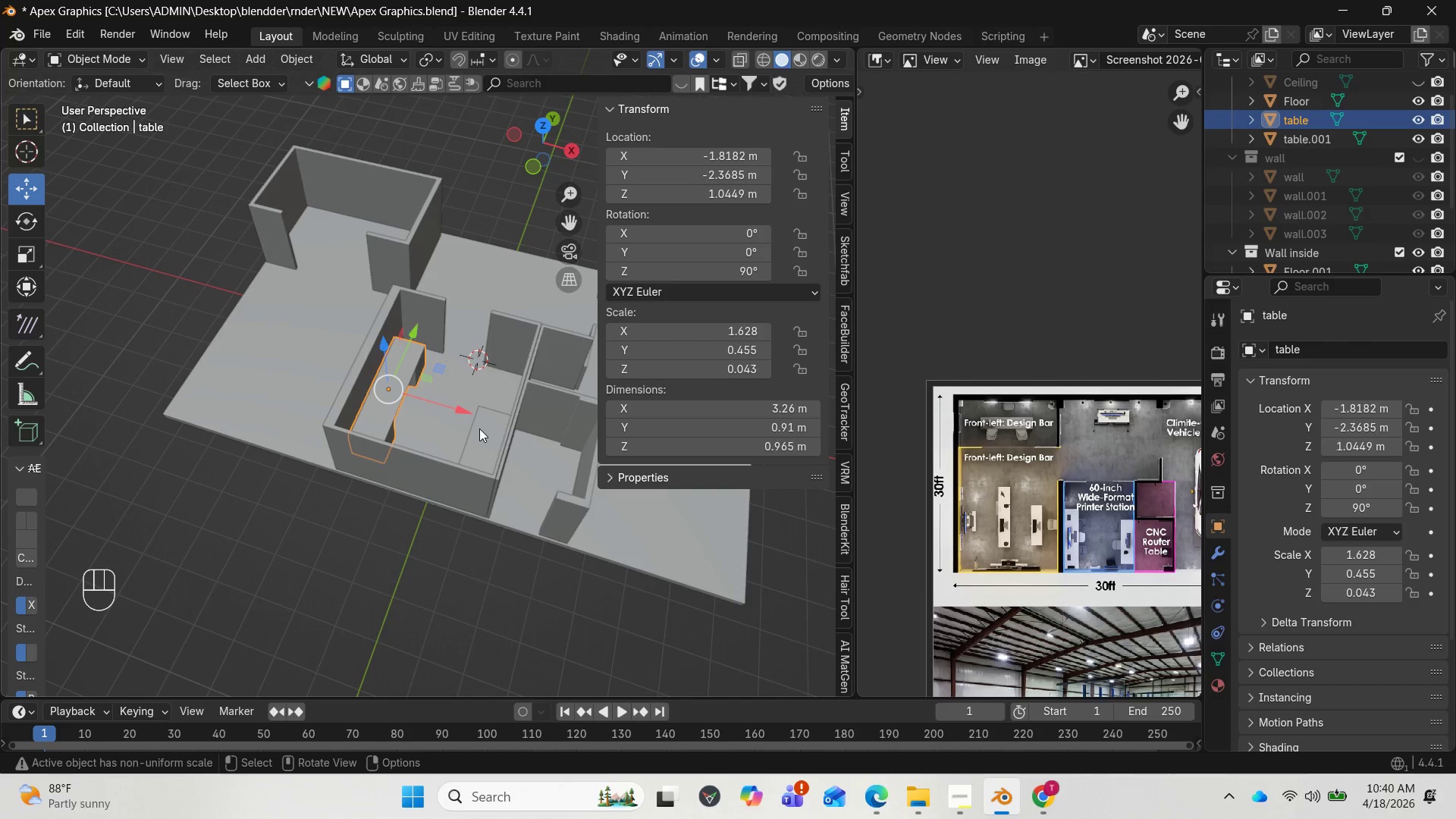 
hold_key(key=ShiftLeft, duration=0.83)
left_click([479, 428])
 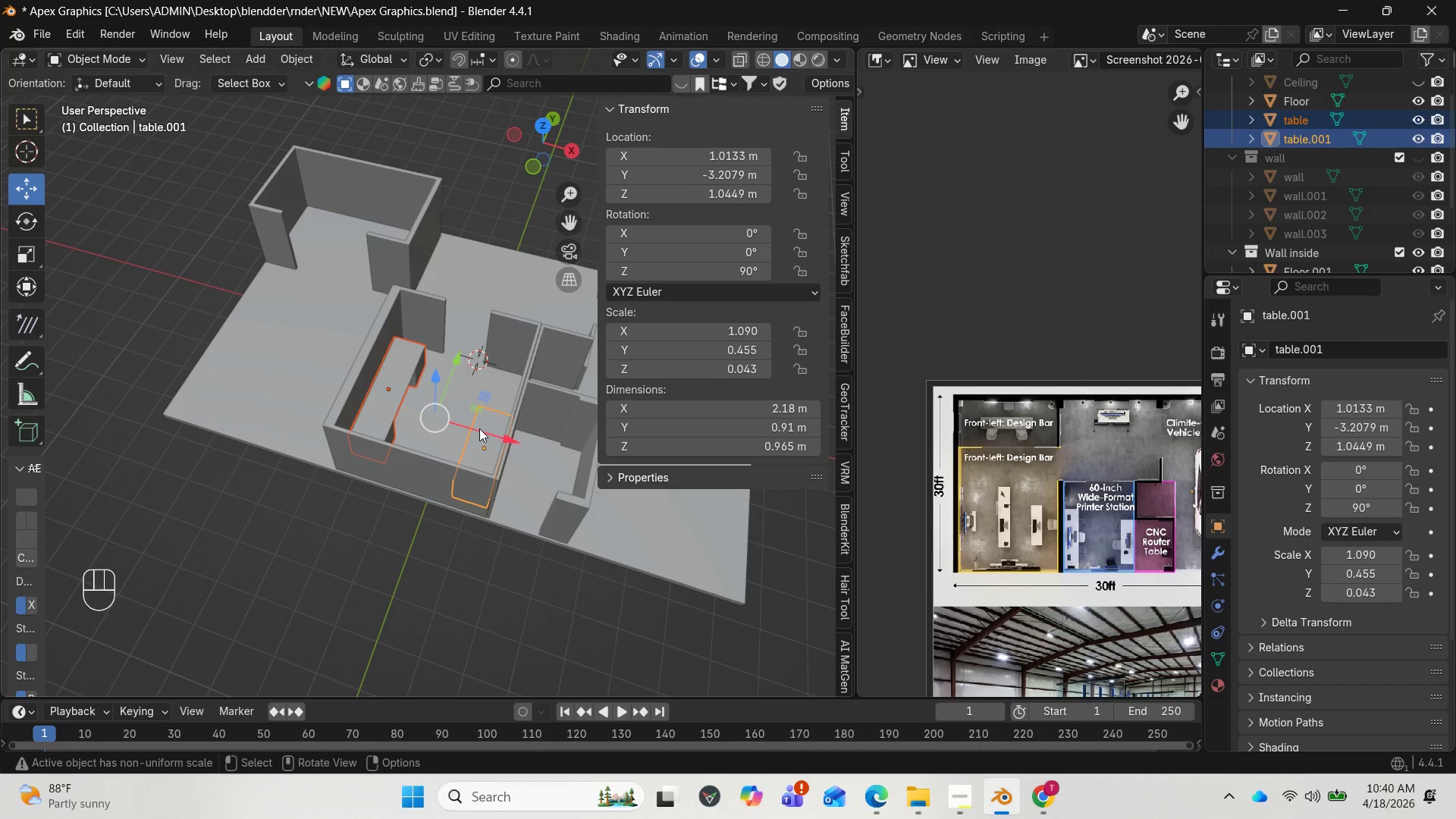 
hold_key(key=ShiftLeft, duration=1.89)
 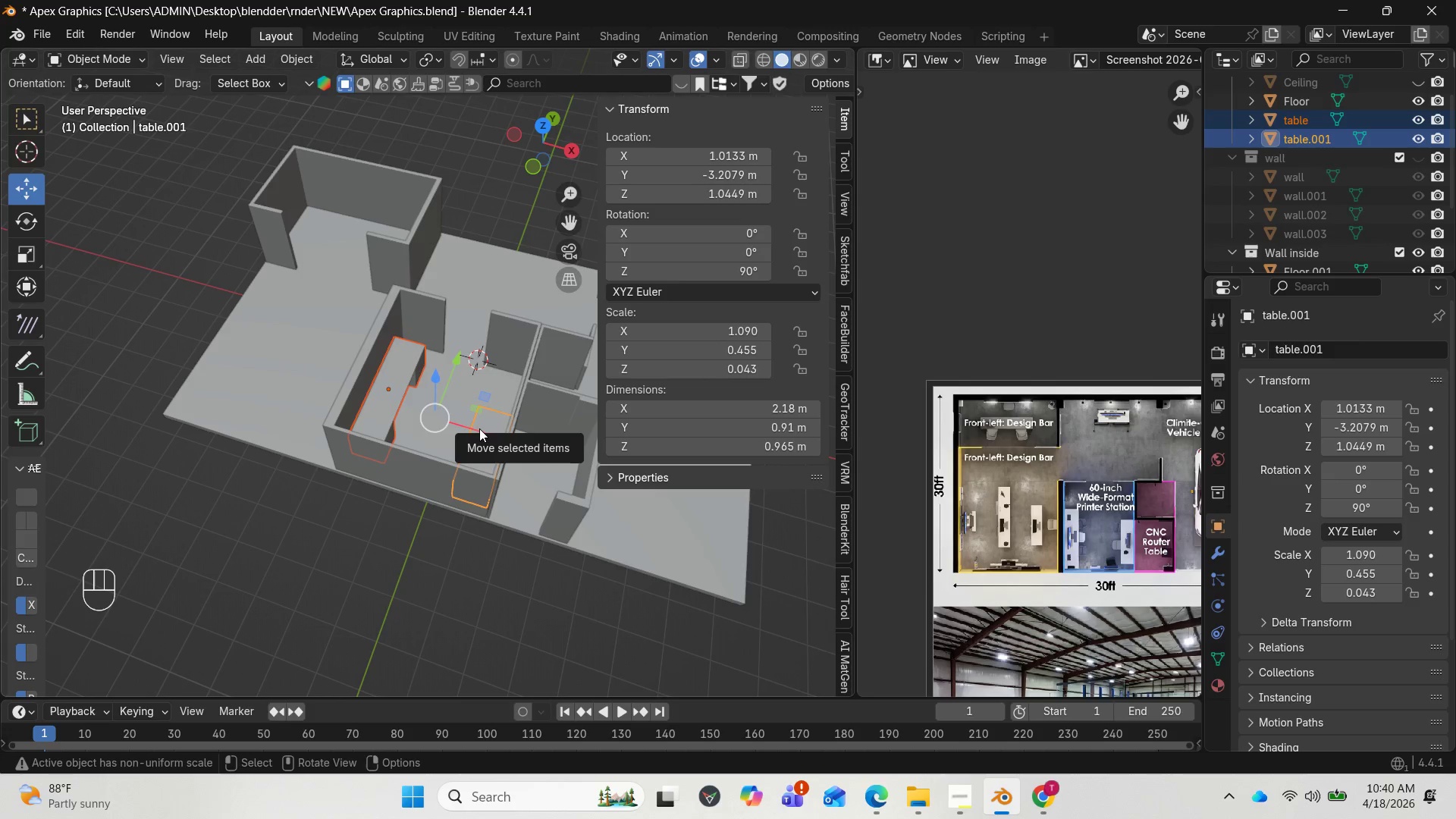 
hold_key(key=ShiftLeft, duration=0.42)
 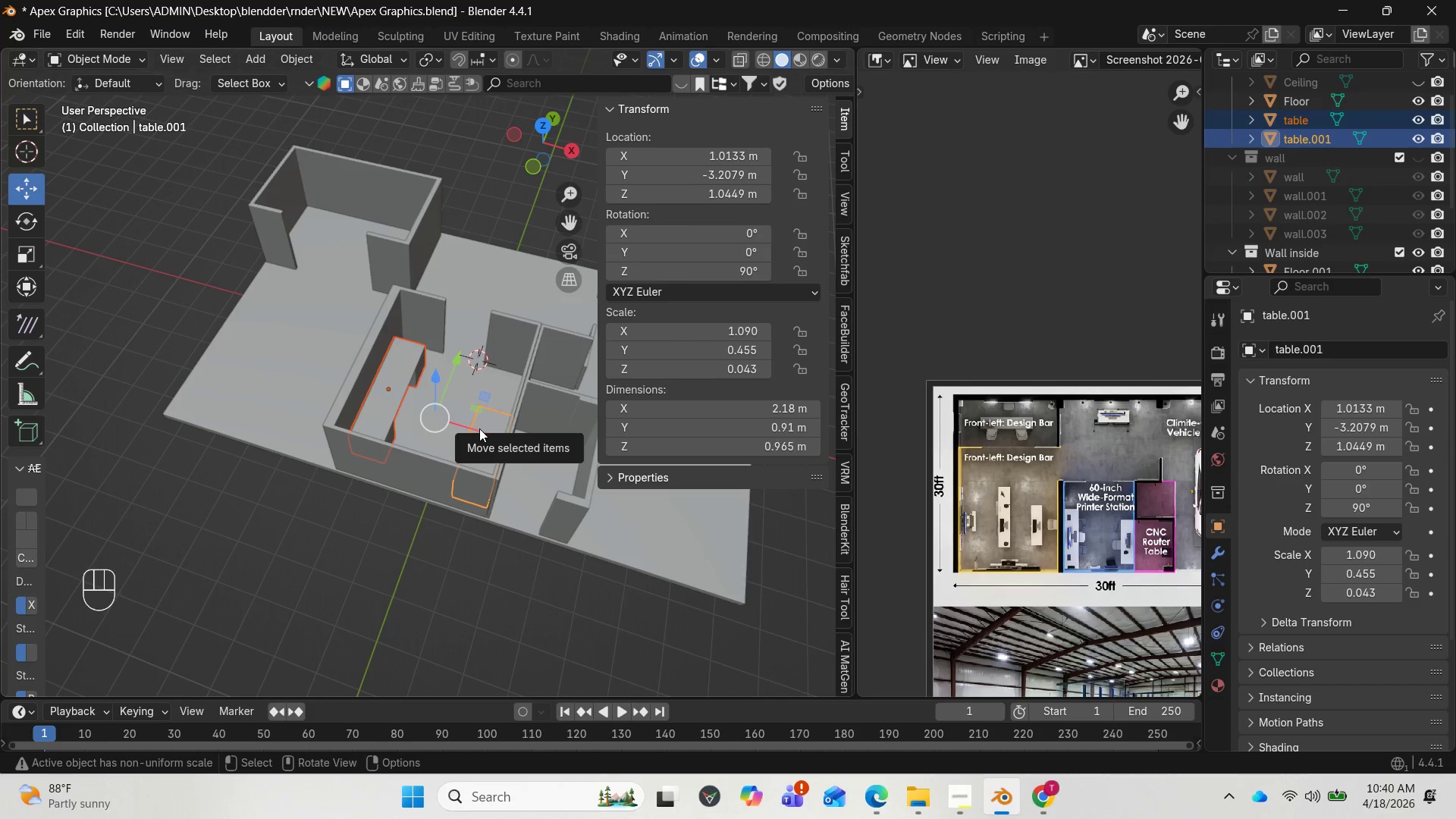 
key(Shift+ShiftLeft)
 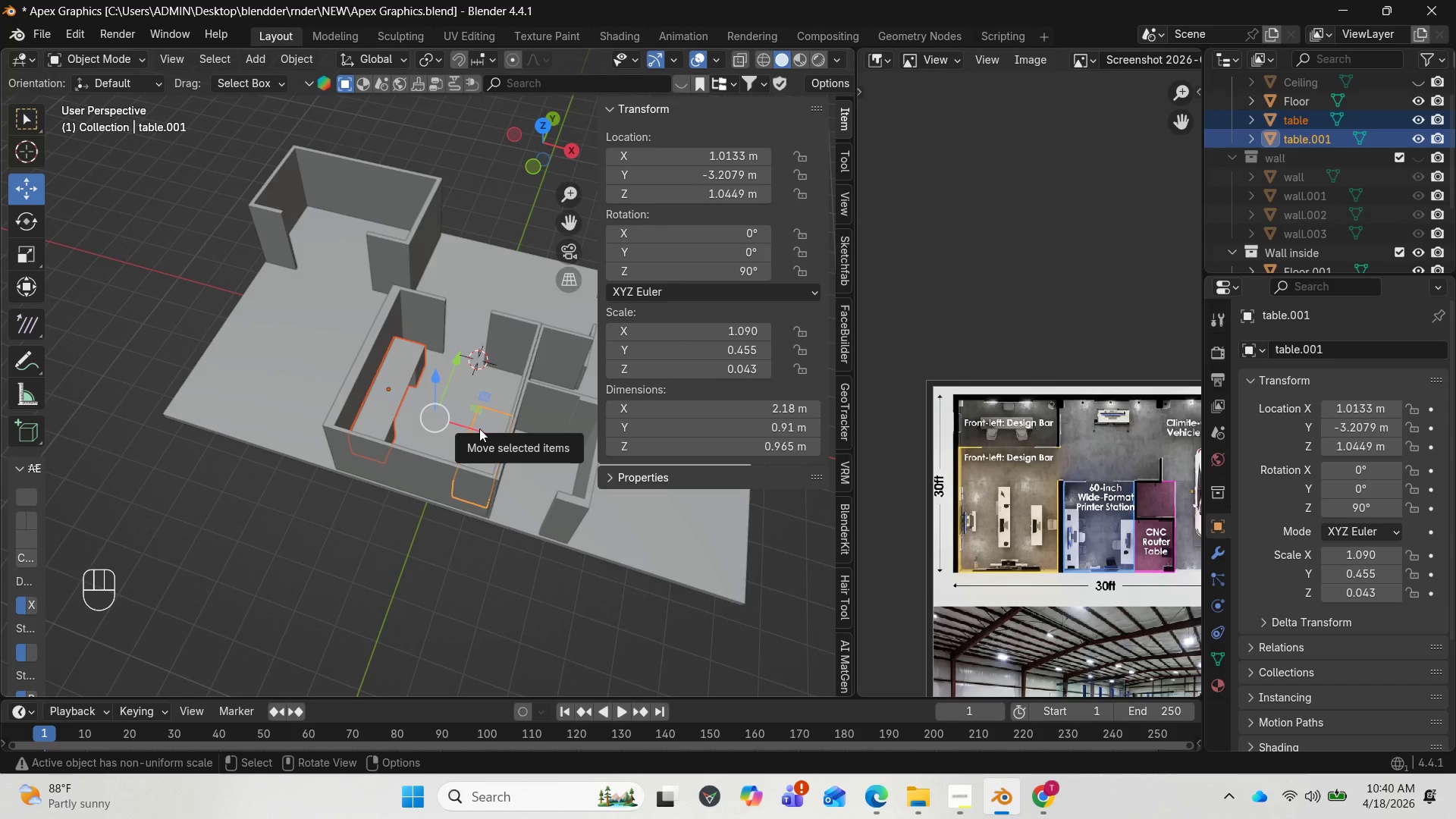 
key(Shift+D)
 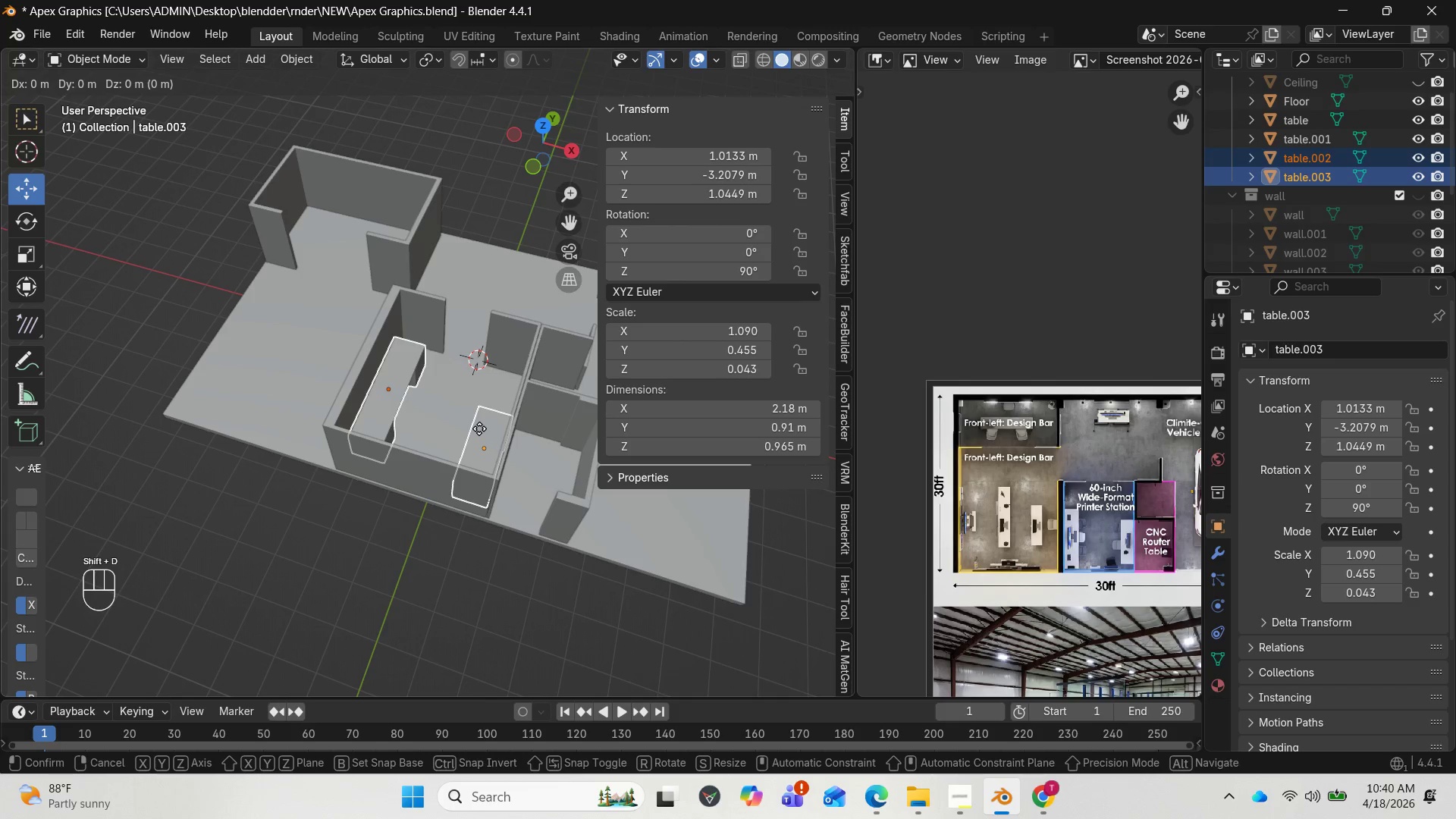 
key(Enter)
 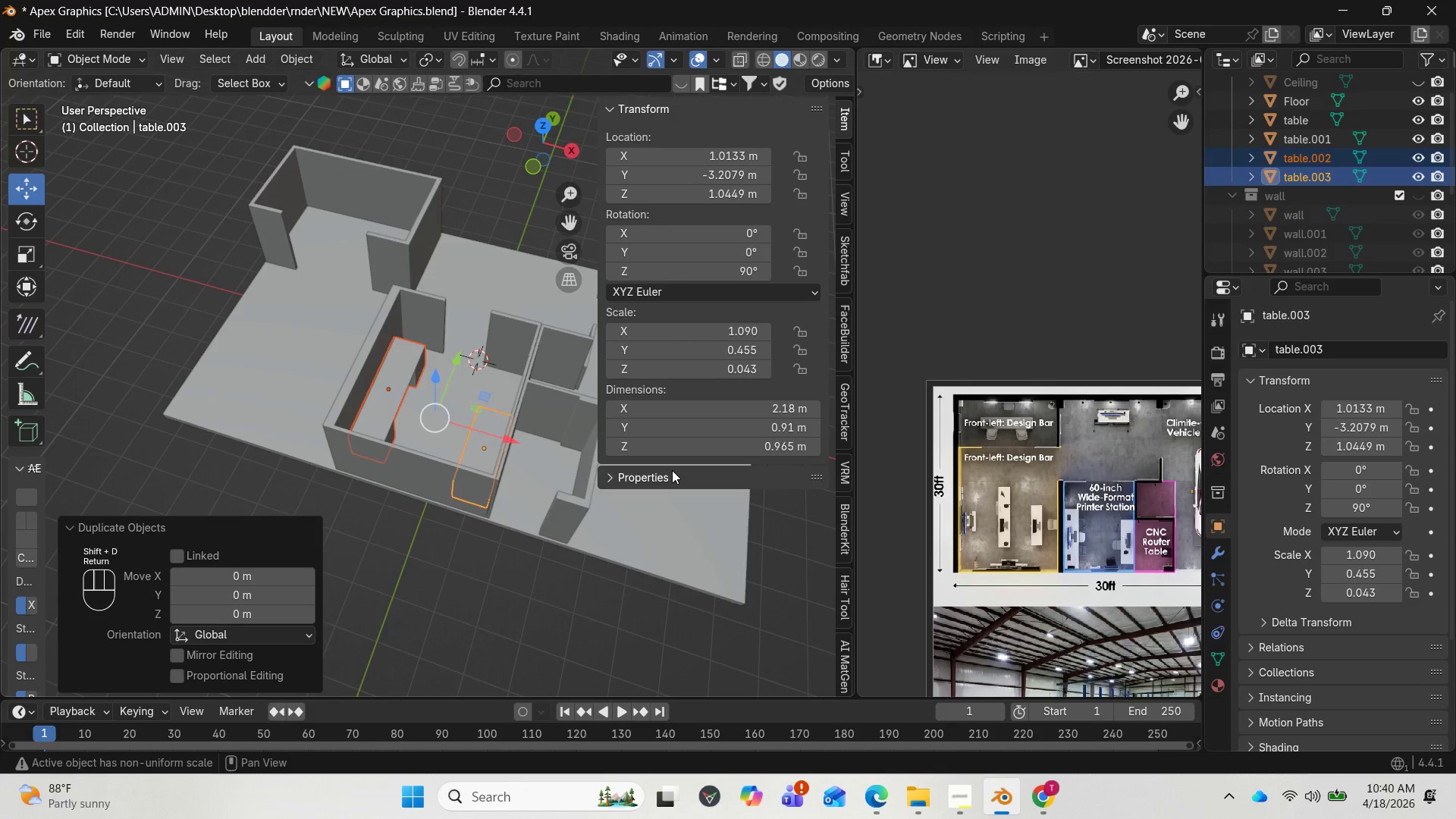 
scroll: coordinate [1084, 515], scroll_direction: down, amount: 2.0
 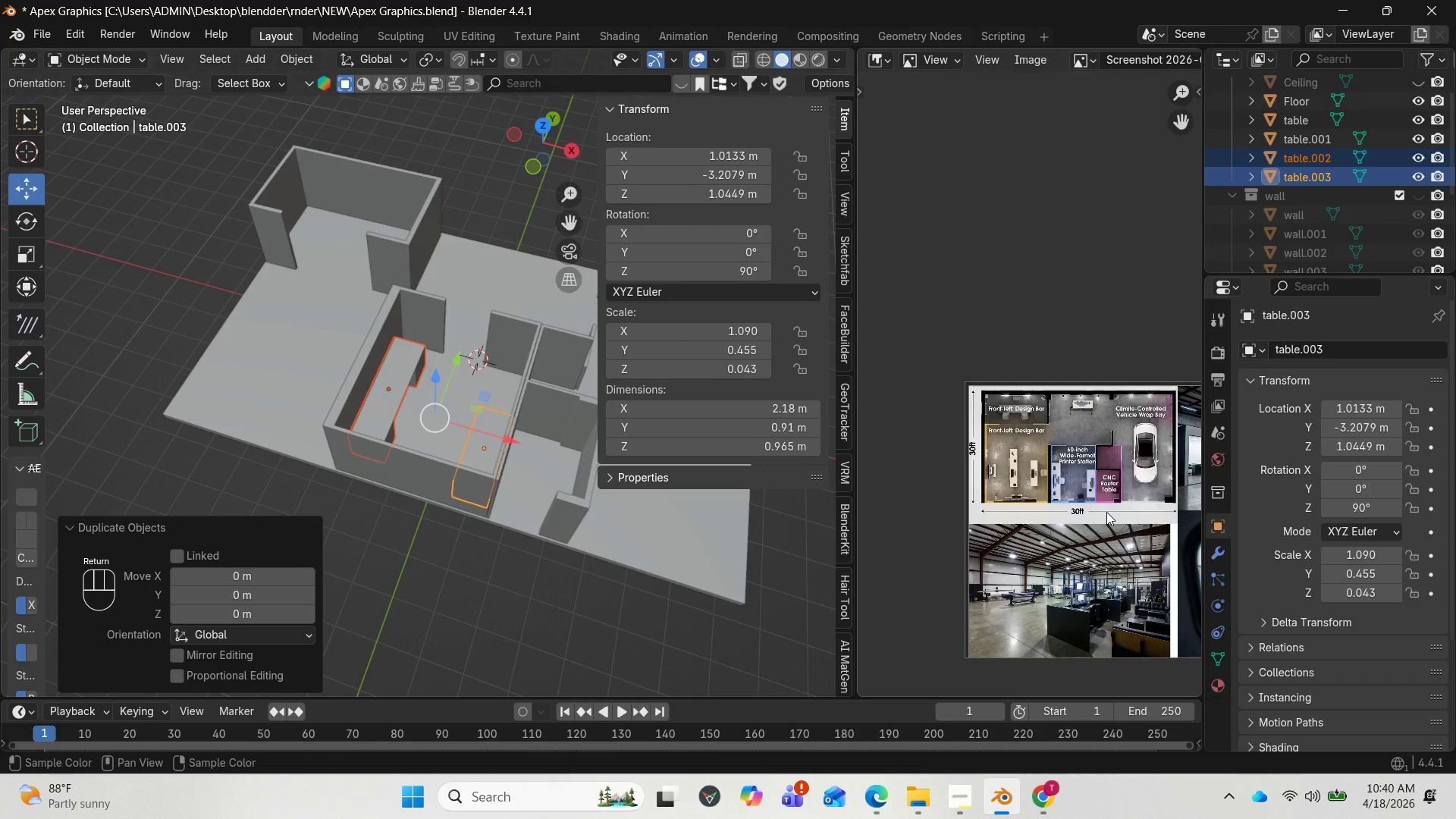 
scroll: coordinate [1106, 512], scroll_direction: up, amount: 2.0
 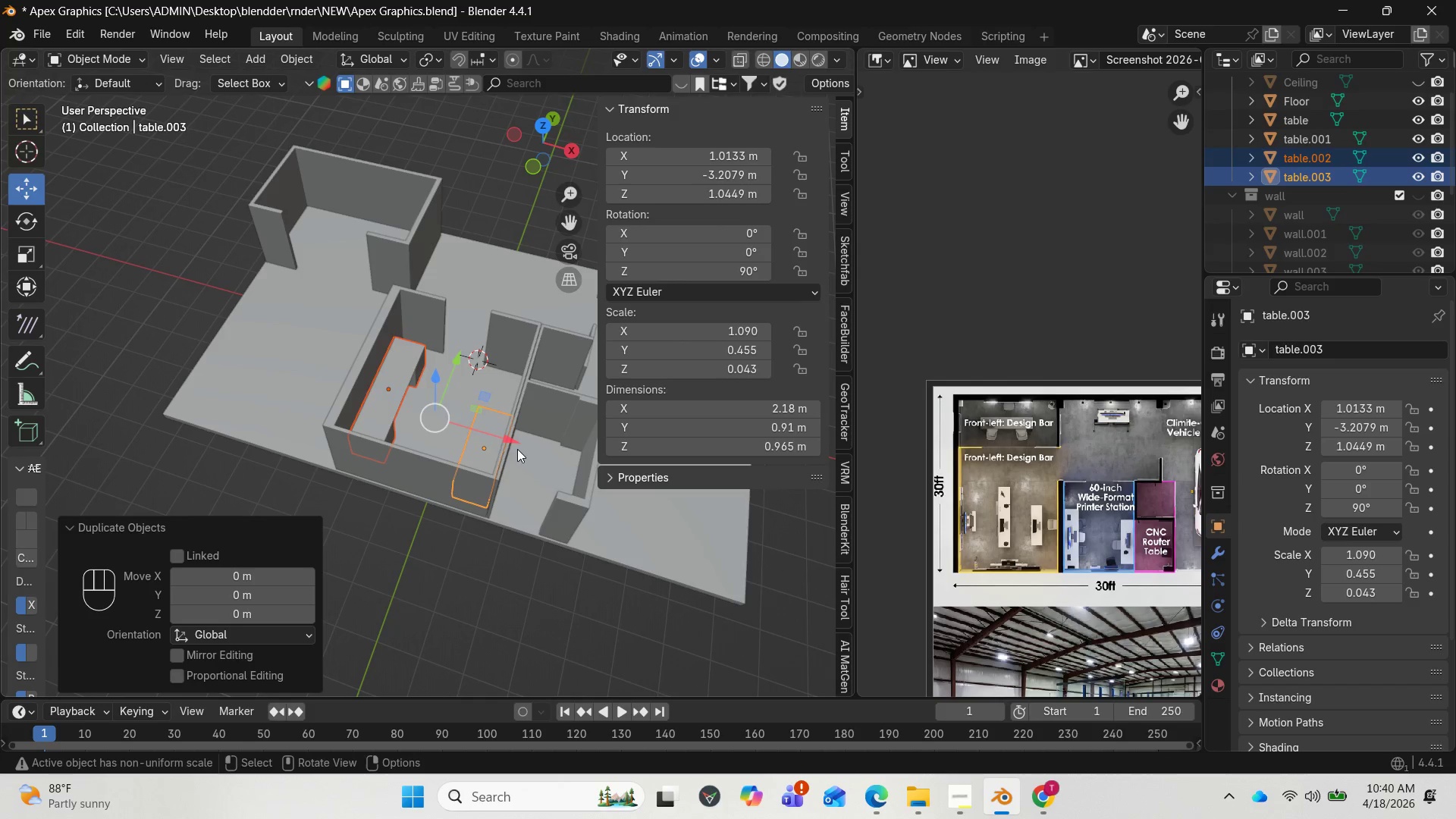 
left_click_drag(start_coordinate=[513, 444], to_coordinate=[343, 393])
 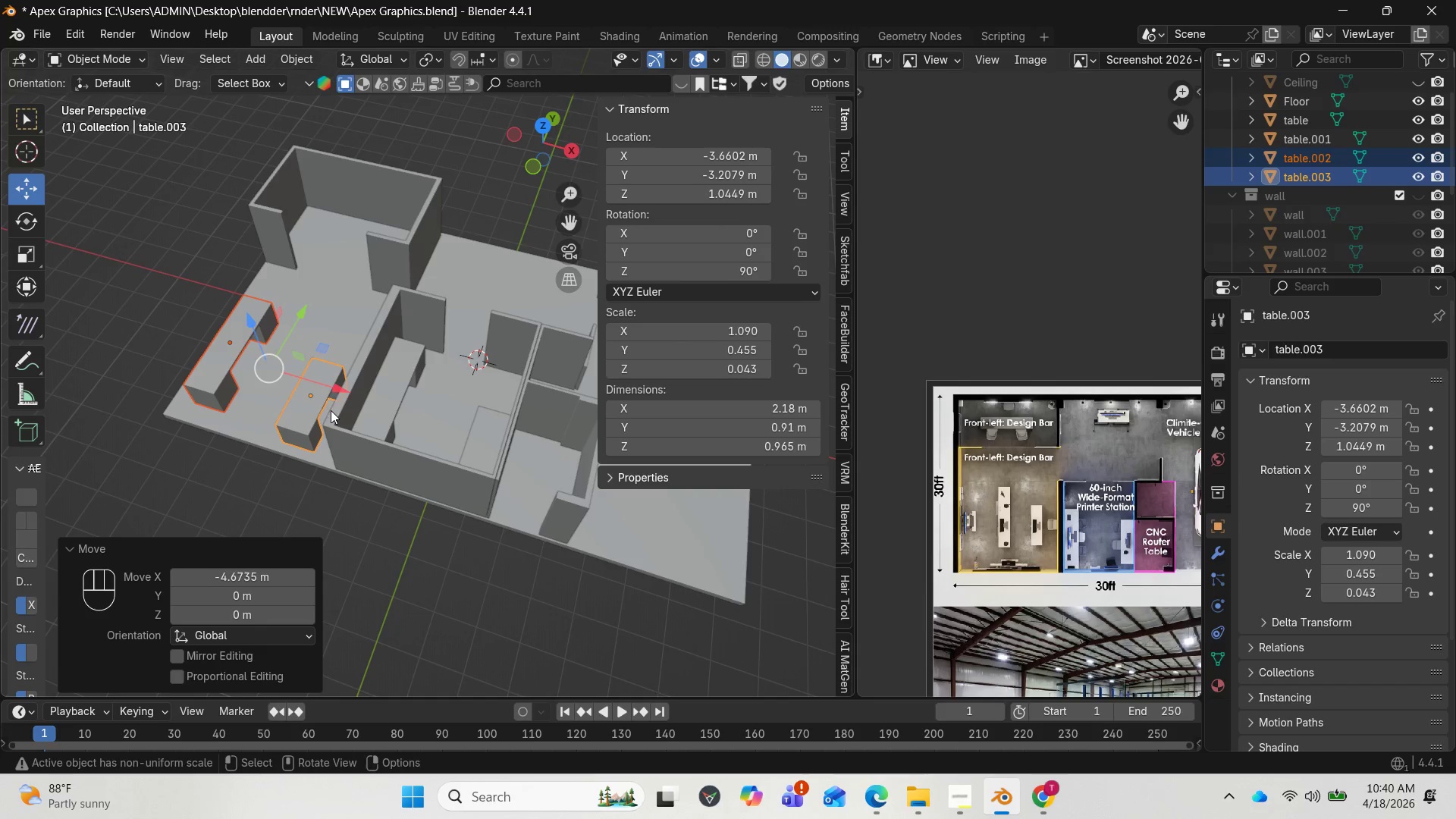 
scroll: coordinate [327, 415], scroll_direction: up, amount: 1.0
 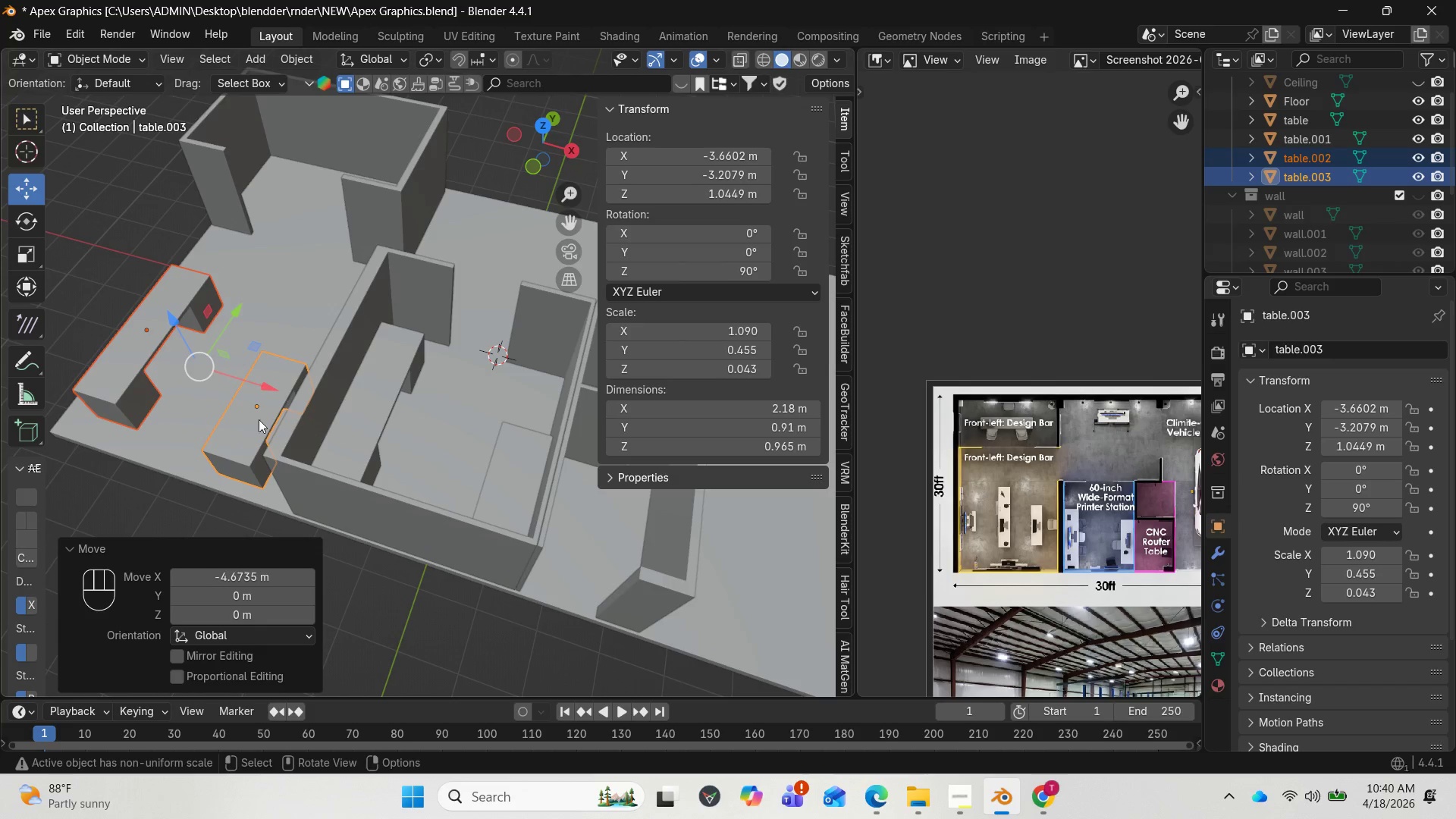 
left_click([253, 418])
 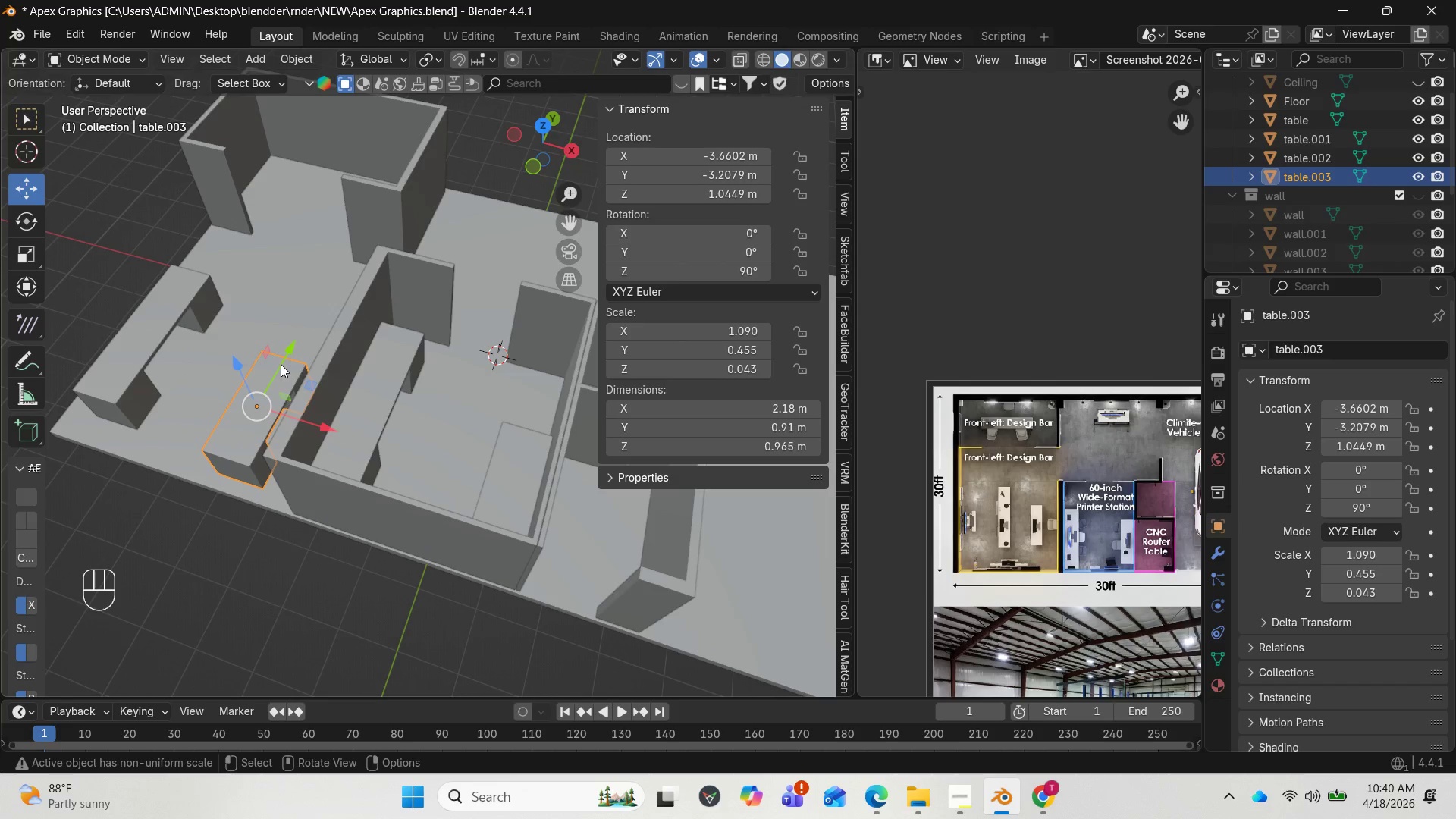 
left_click_drag(start_coordinate=[286, 353], to_coordinate=[317, 315])
 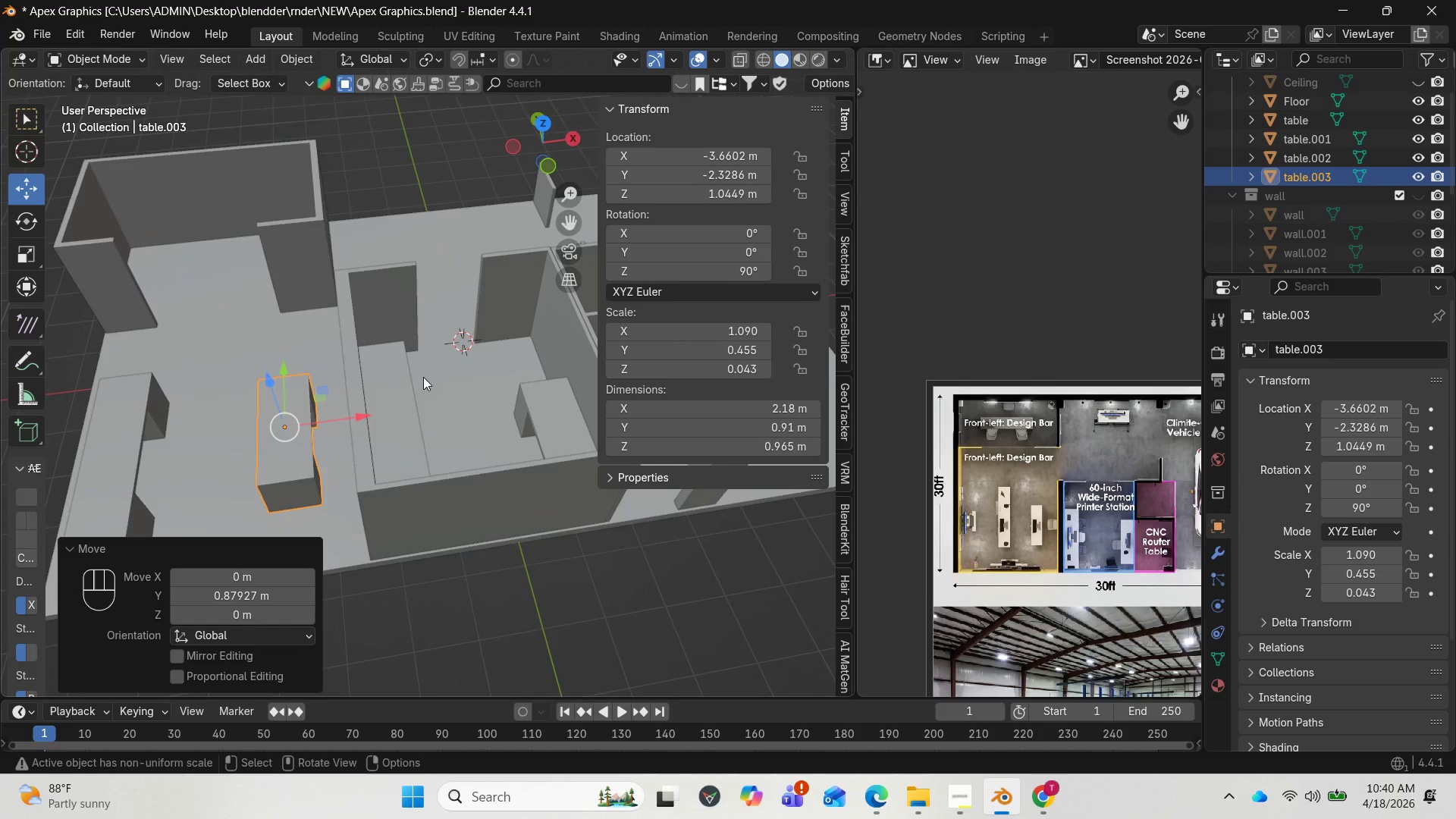 
left_click_drag(start_coordinate=[365, 415], to_coordinate=[351, 429])
 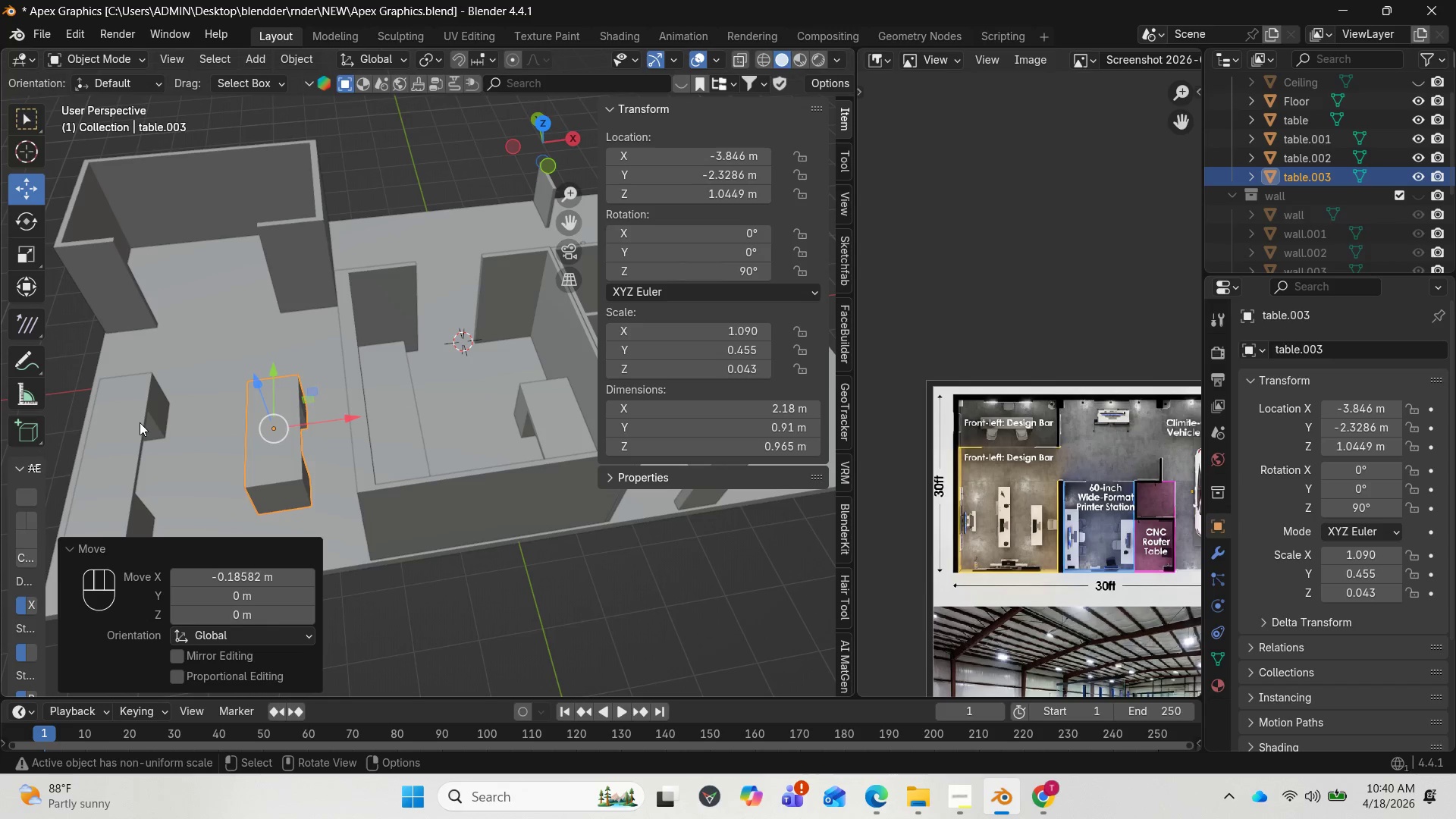 
left_click([138, 422])
 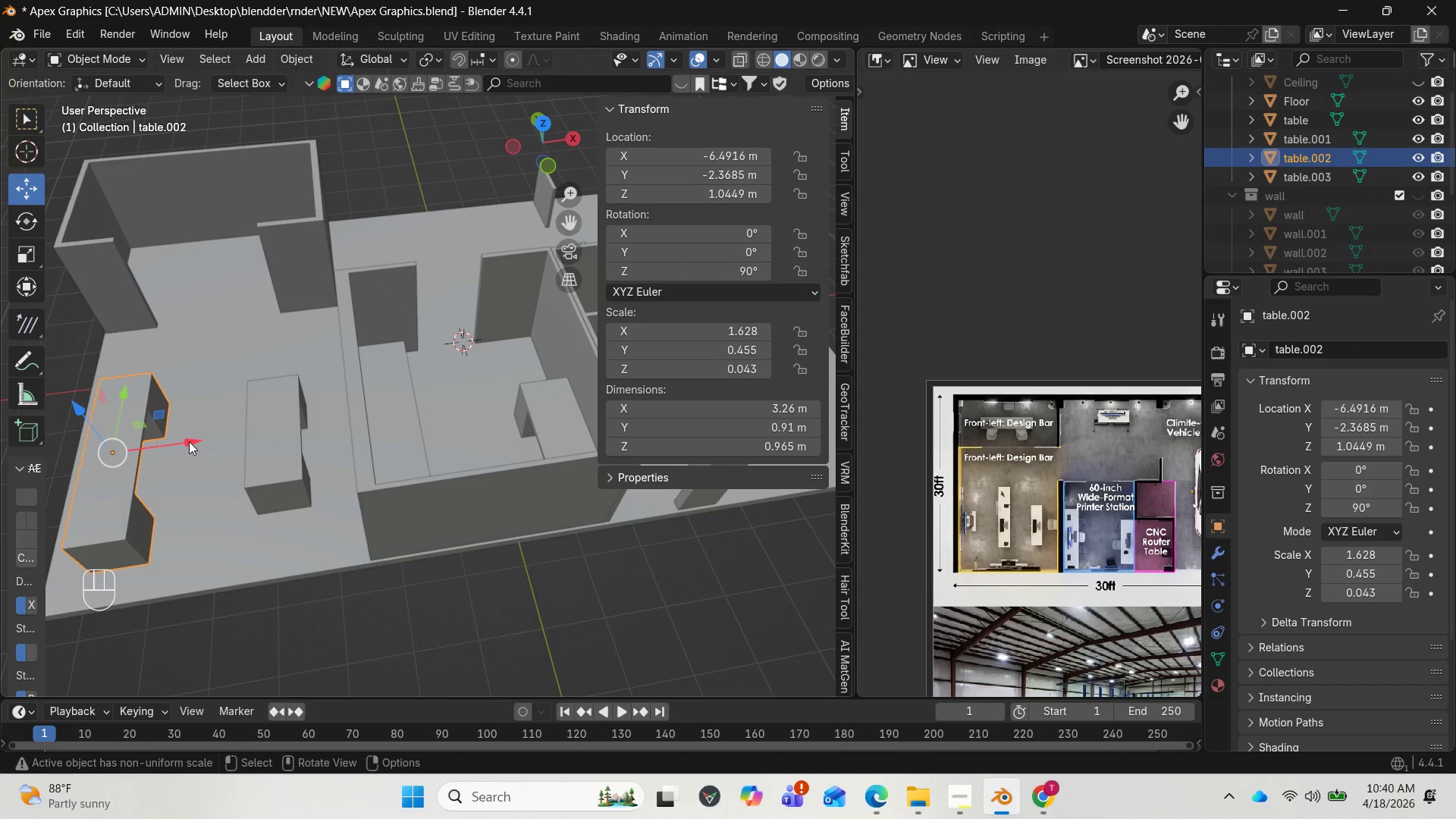 
left_click_drag(start_coordinate=[189, 441], to_coordinate=[237, 449])
 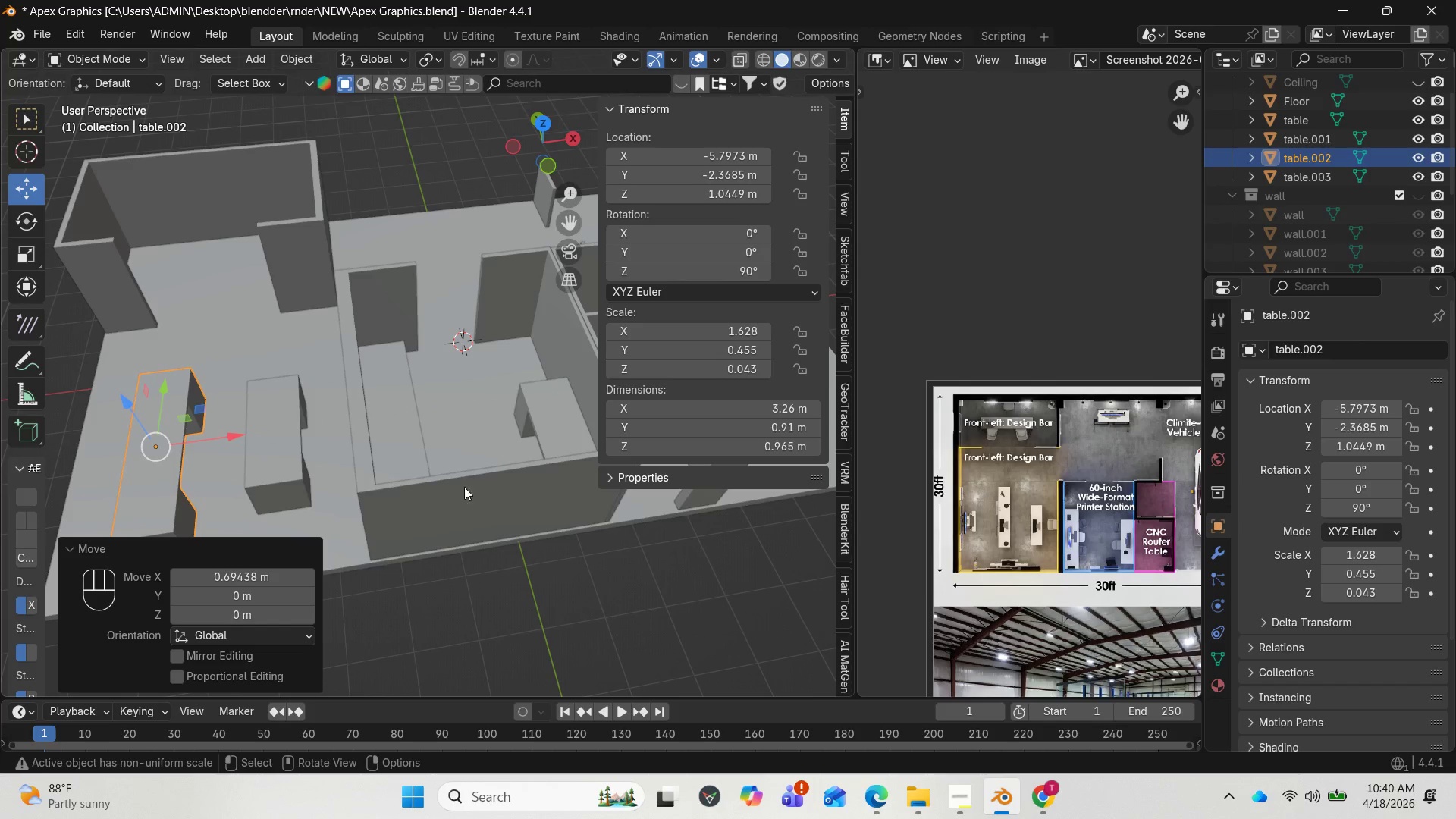 
scroll: coordinate [395, 428], scroll_direction: down, amount: 1.0
 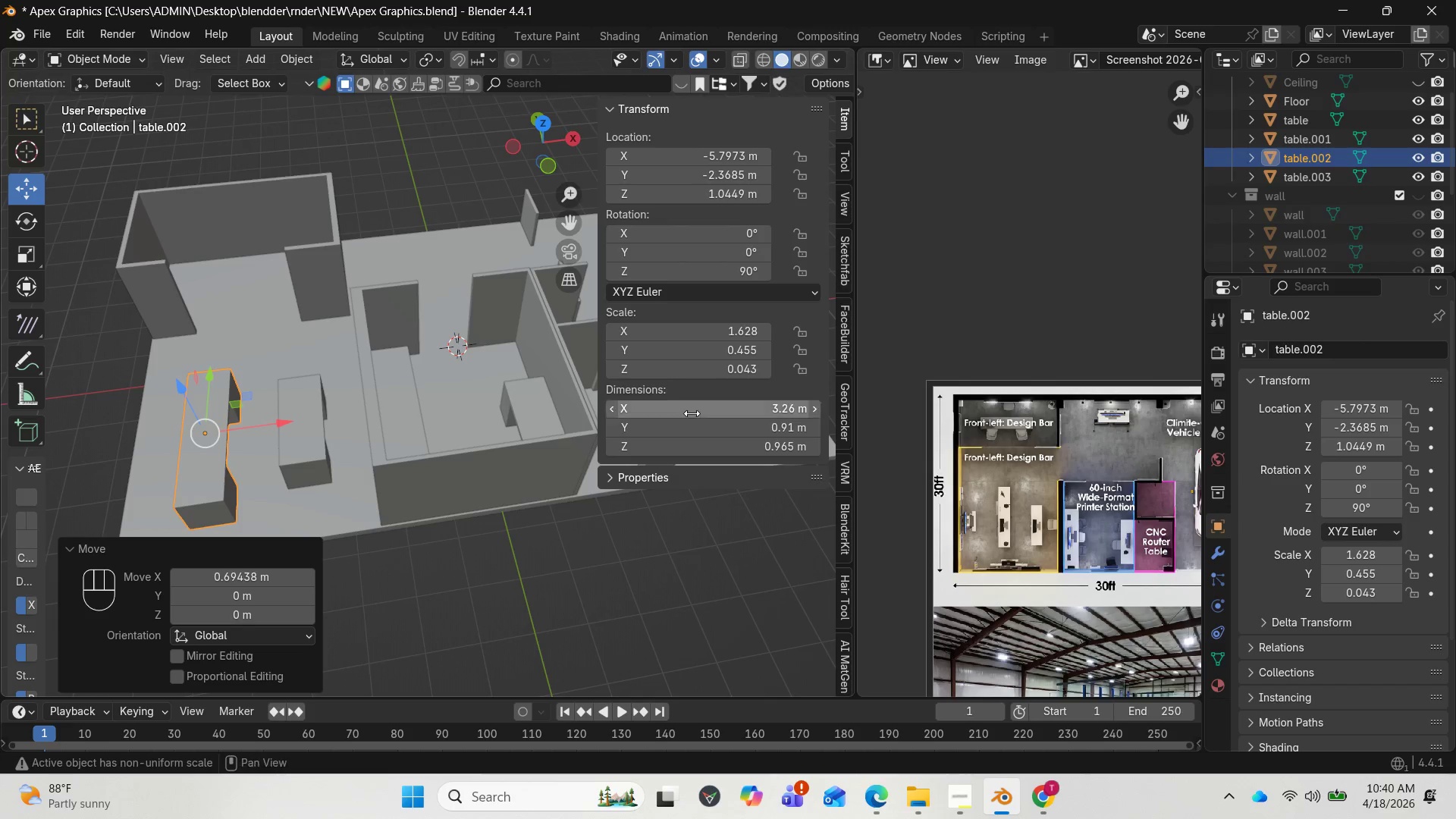 
scroll: coordinate [1061, 493], scroll_direction: up, amount: 1.0
 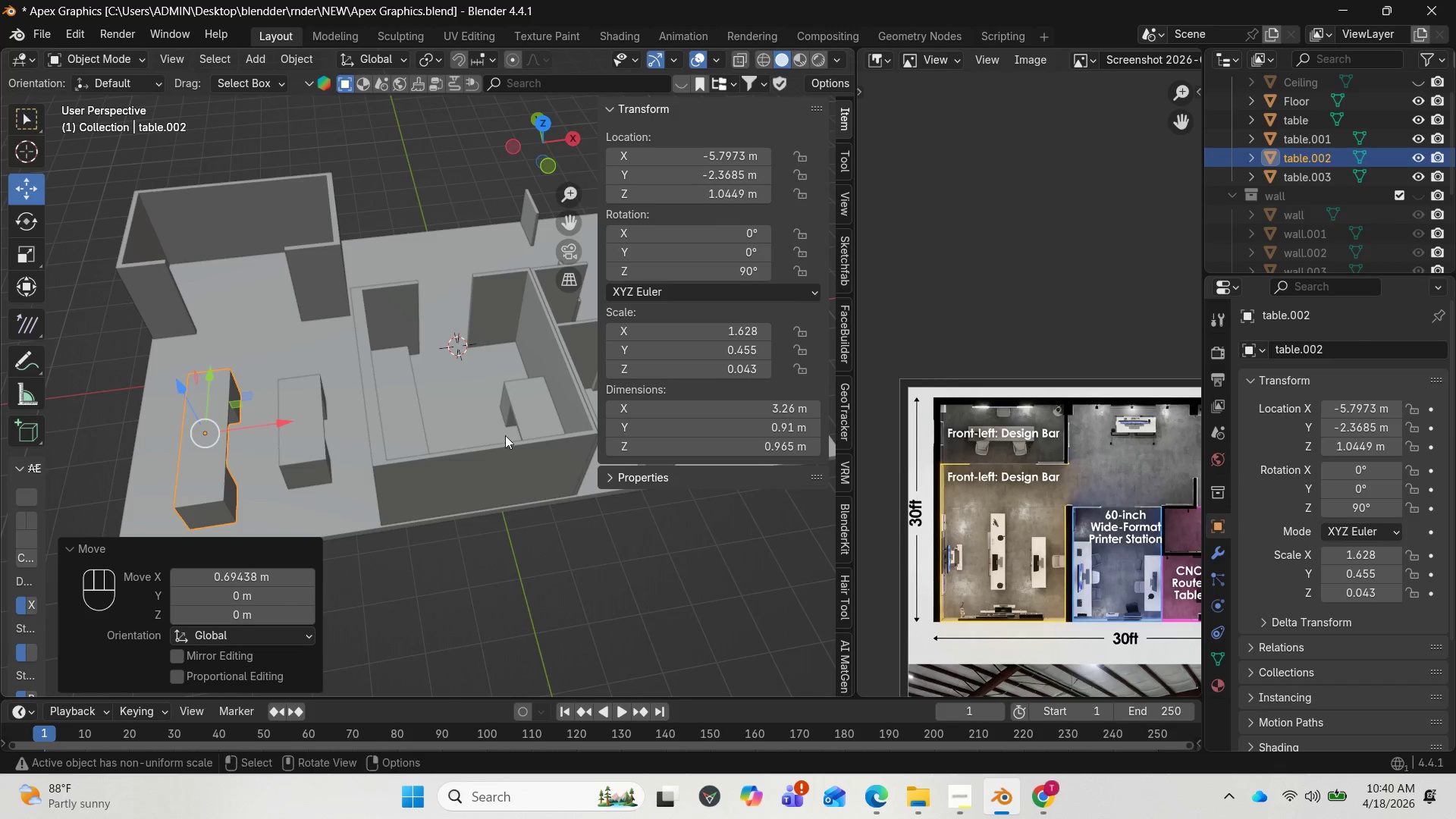 
mouse_move([213, 428])
 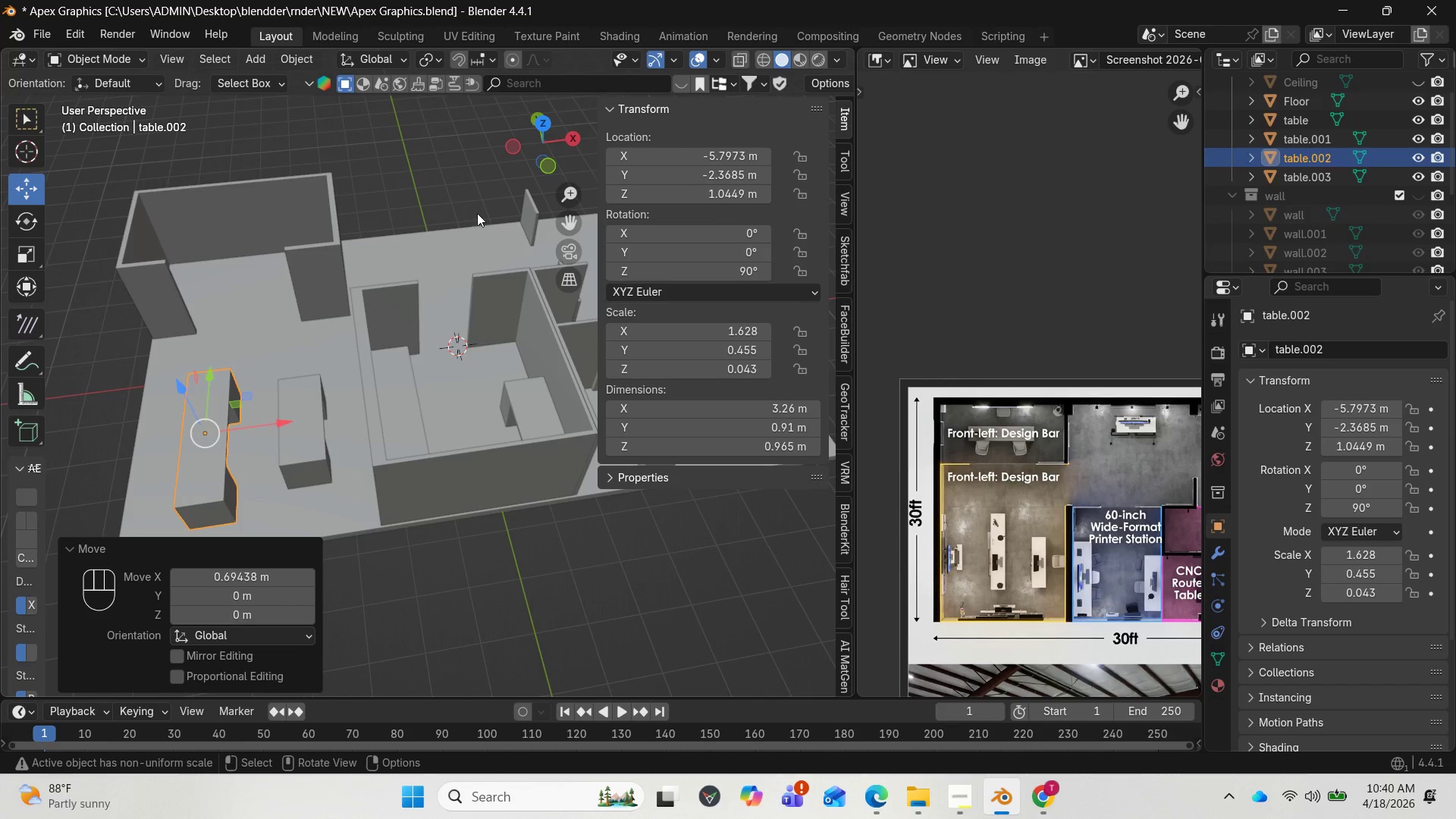 
left_click_drag(start_coordinate=[520, 158], to_coordinate=[727, 136])
 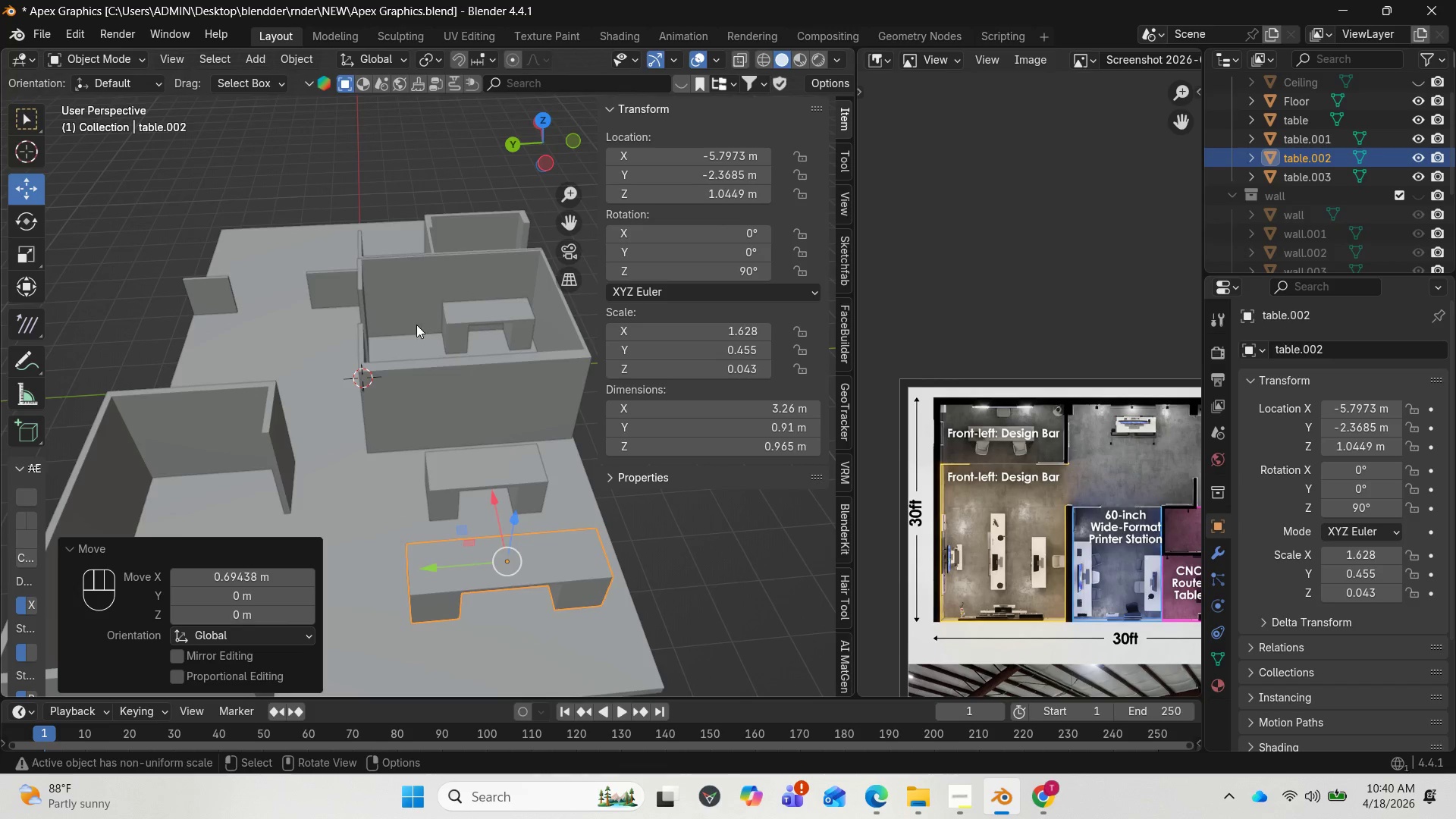 
scroll: coordinate [408, 356], scroll_direction: down, amount: 1.0
 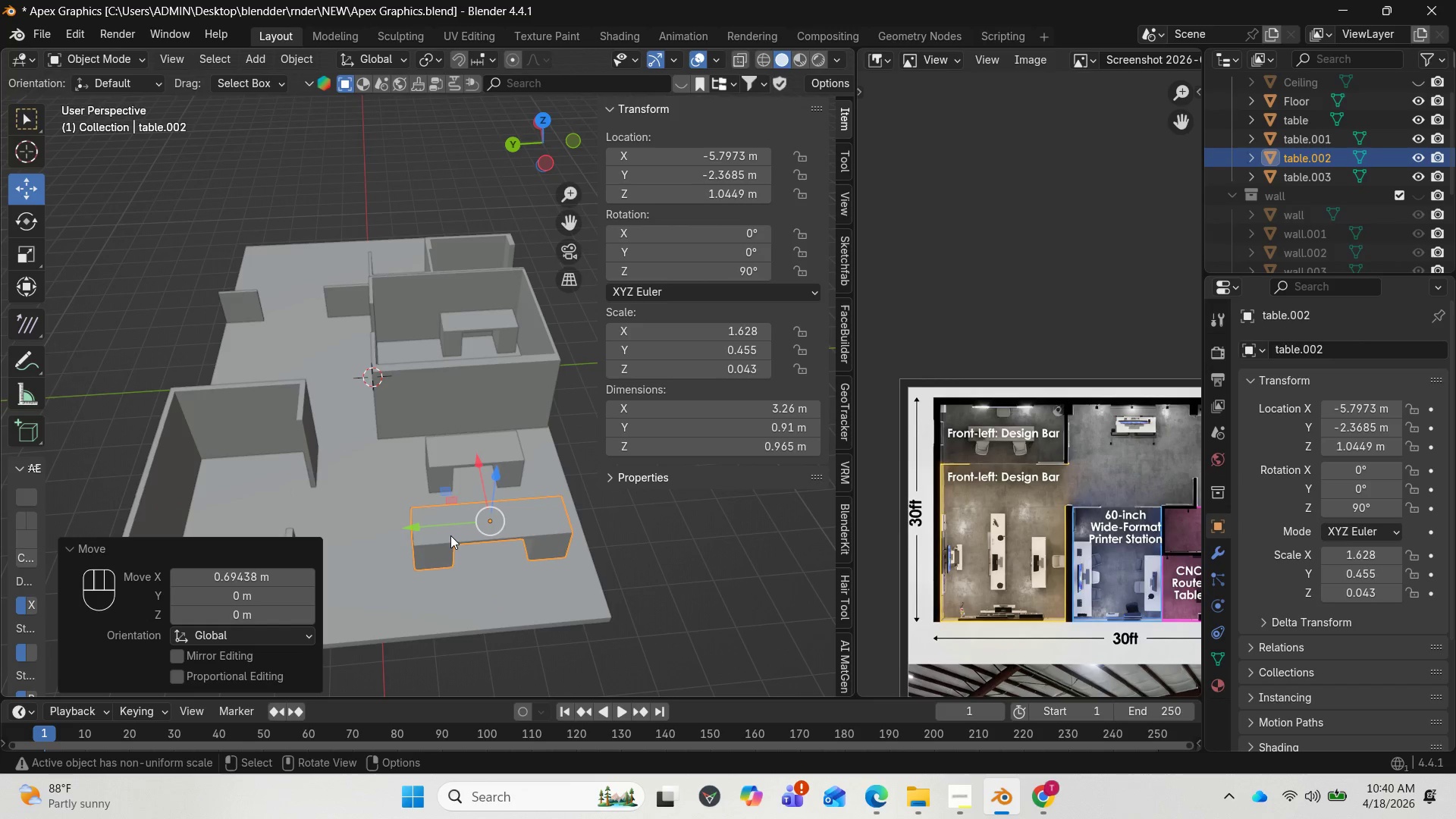 
key(Shift+D)
 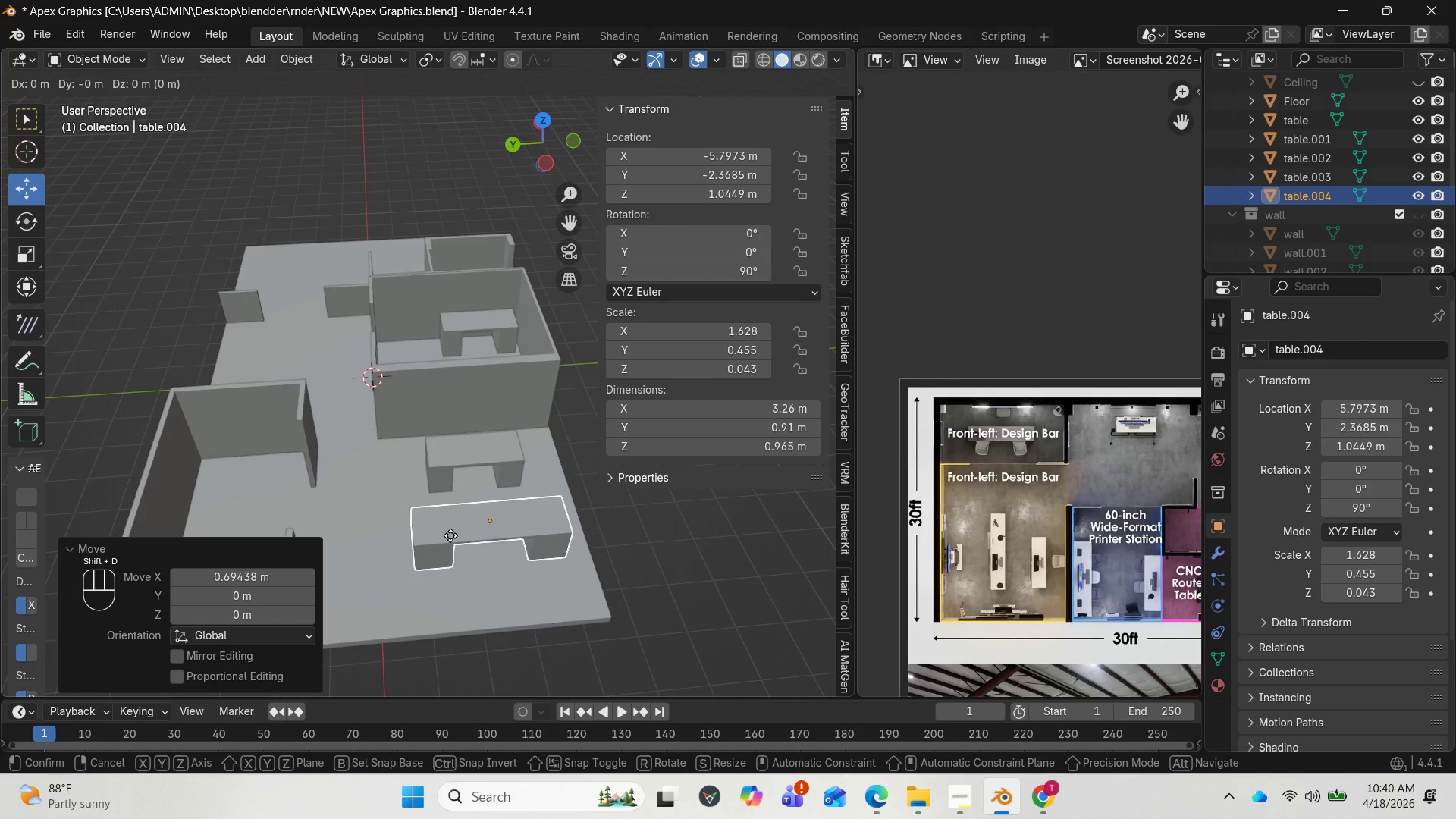 
key(Enter)
 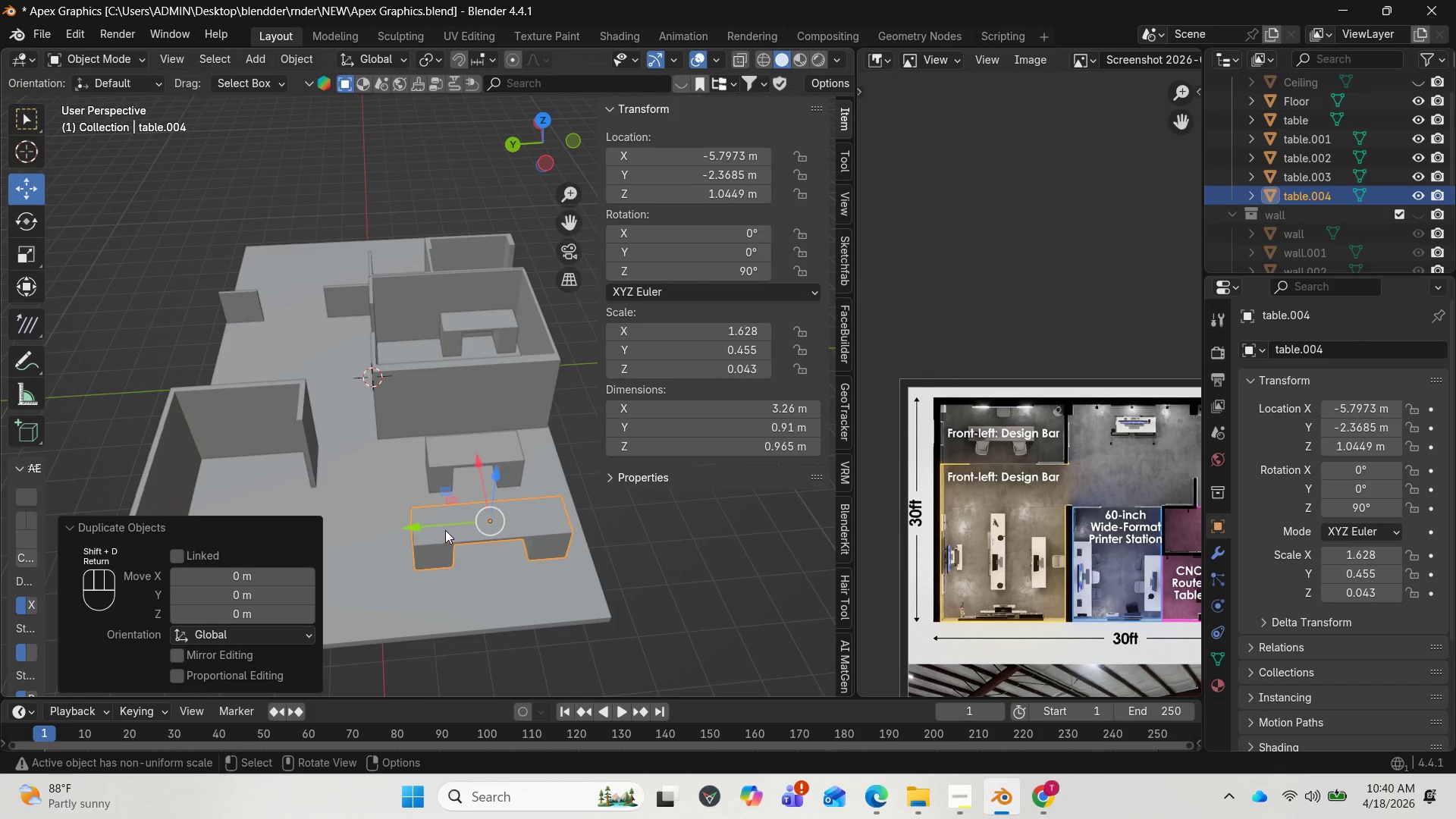 
left_click_drag(start_coordinate=[428, 529], to_coordinate=[199, 550])
 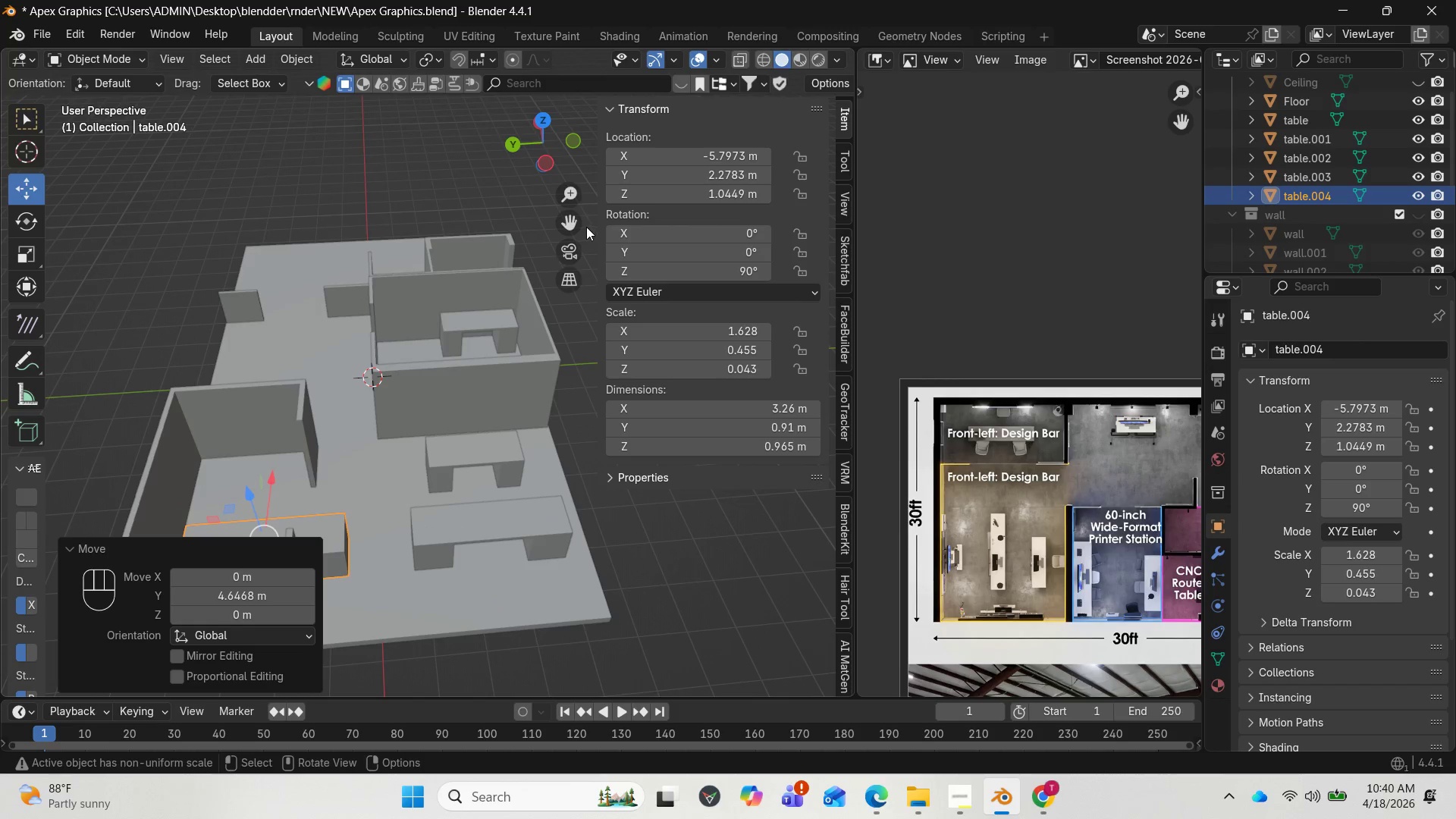 
left_click_drag(start_coordinate=[565, 228], to_coordinate=[697, 180])
 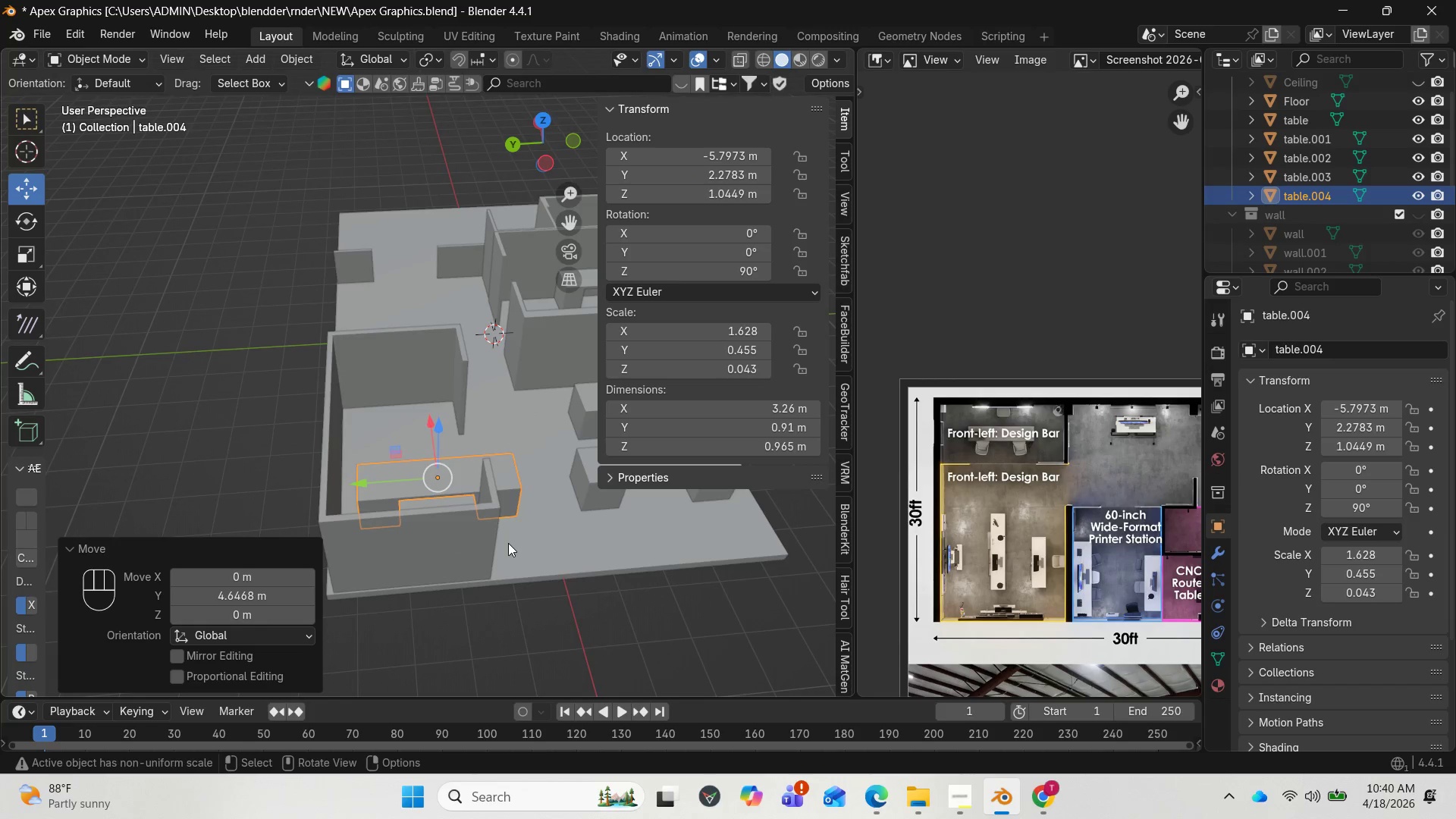 
type(rz90)
 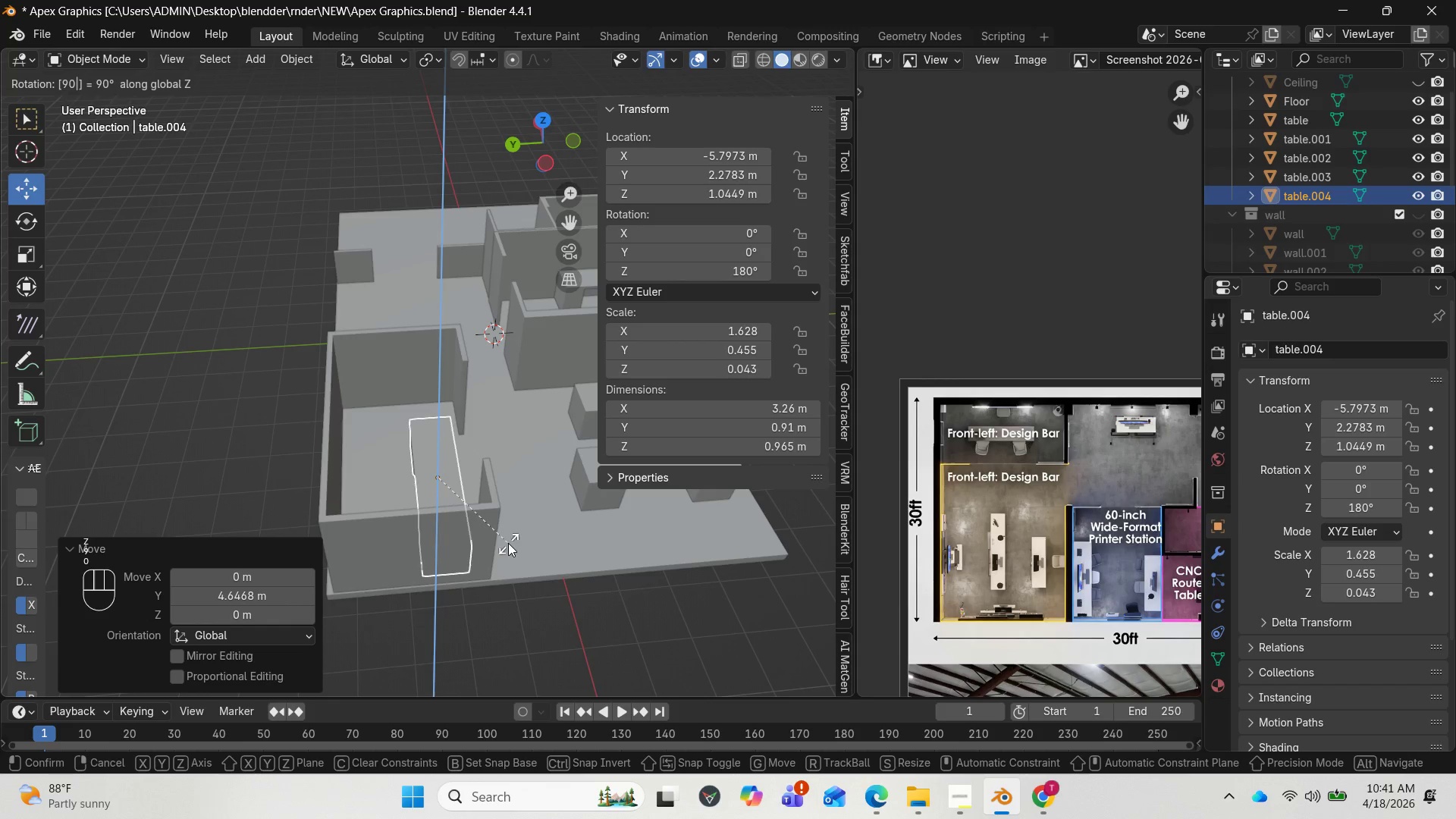 
key(Enter)
 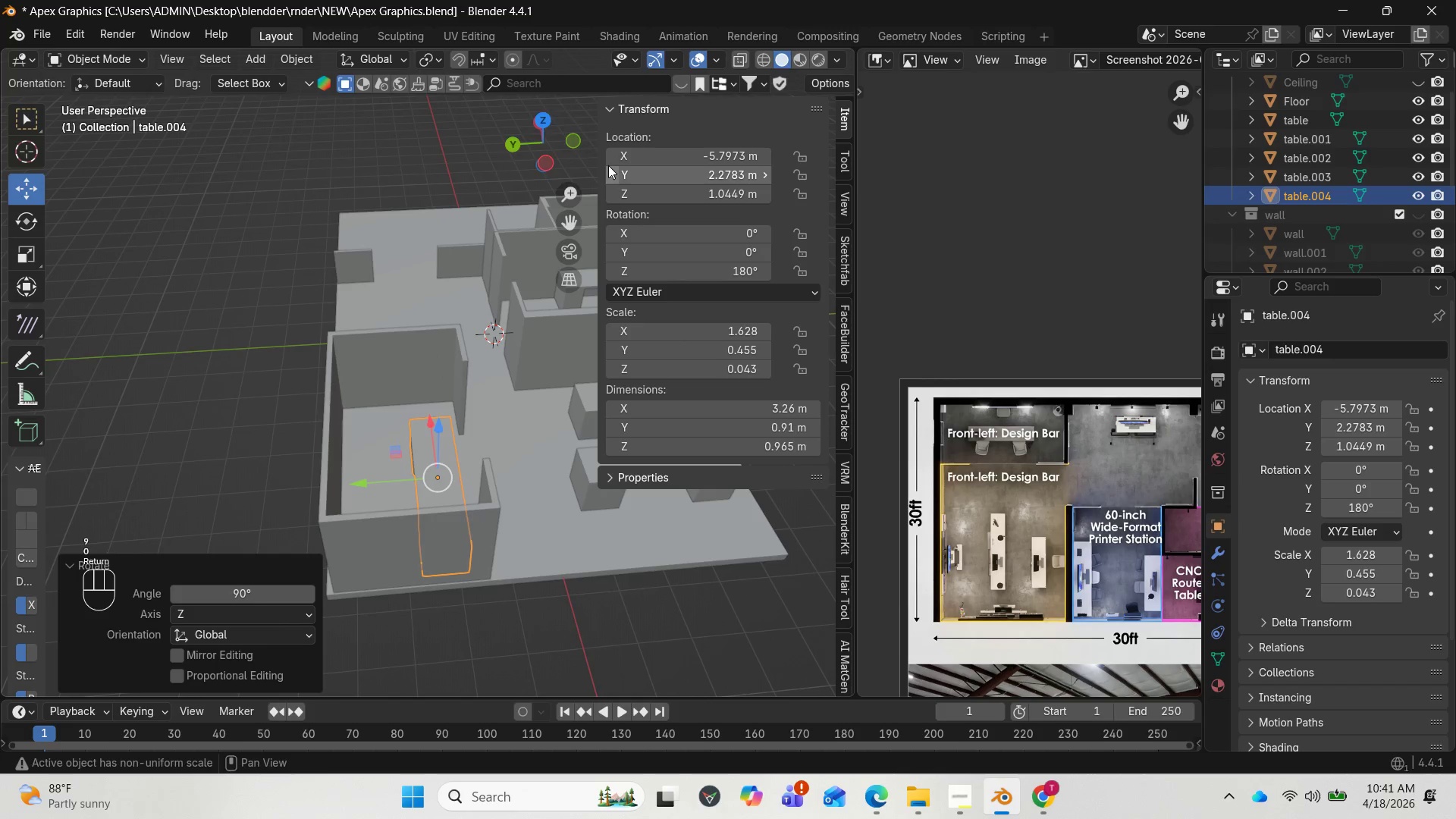 
left_click_drag(start_coordinate=[554, 141], to_coordinate=[417, 178])
 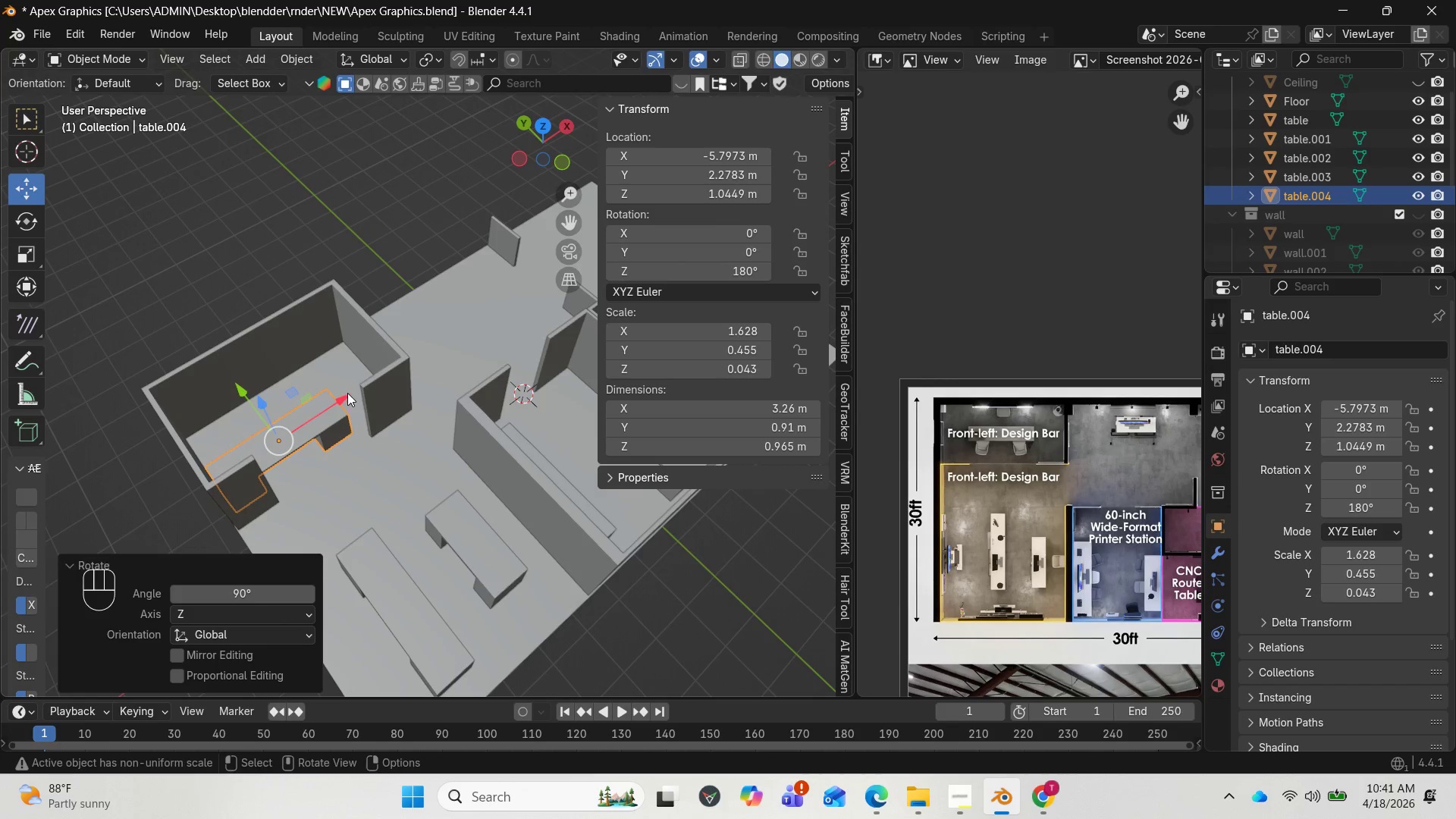 
left_click_drag(start_coordinate=[347, 394], to_coordinate=[370, 375])
 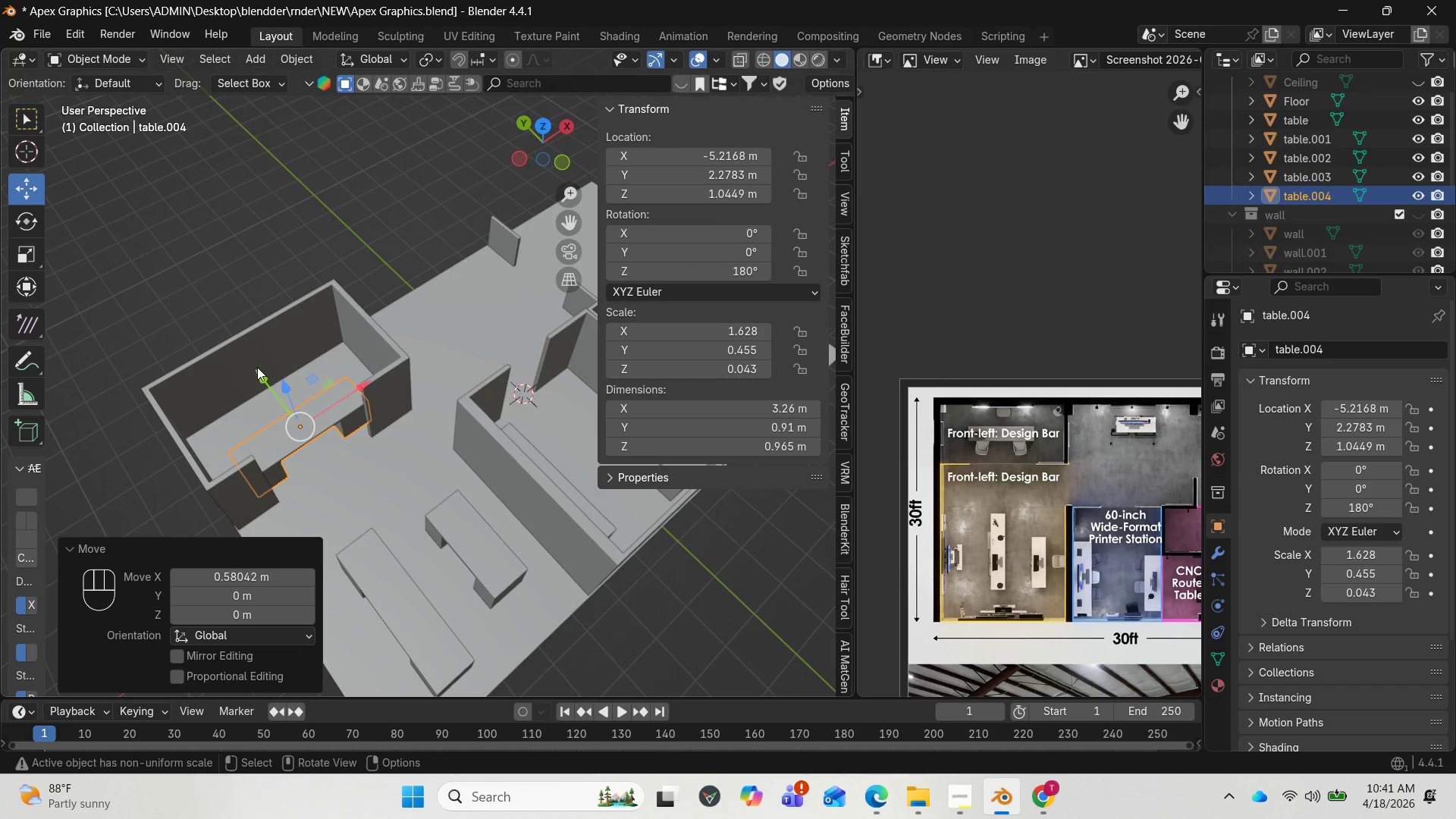 
left_click_drag(start_coordinate=[261, 372], to_coordinate=[253, 341])
 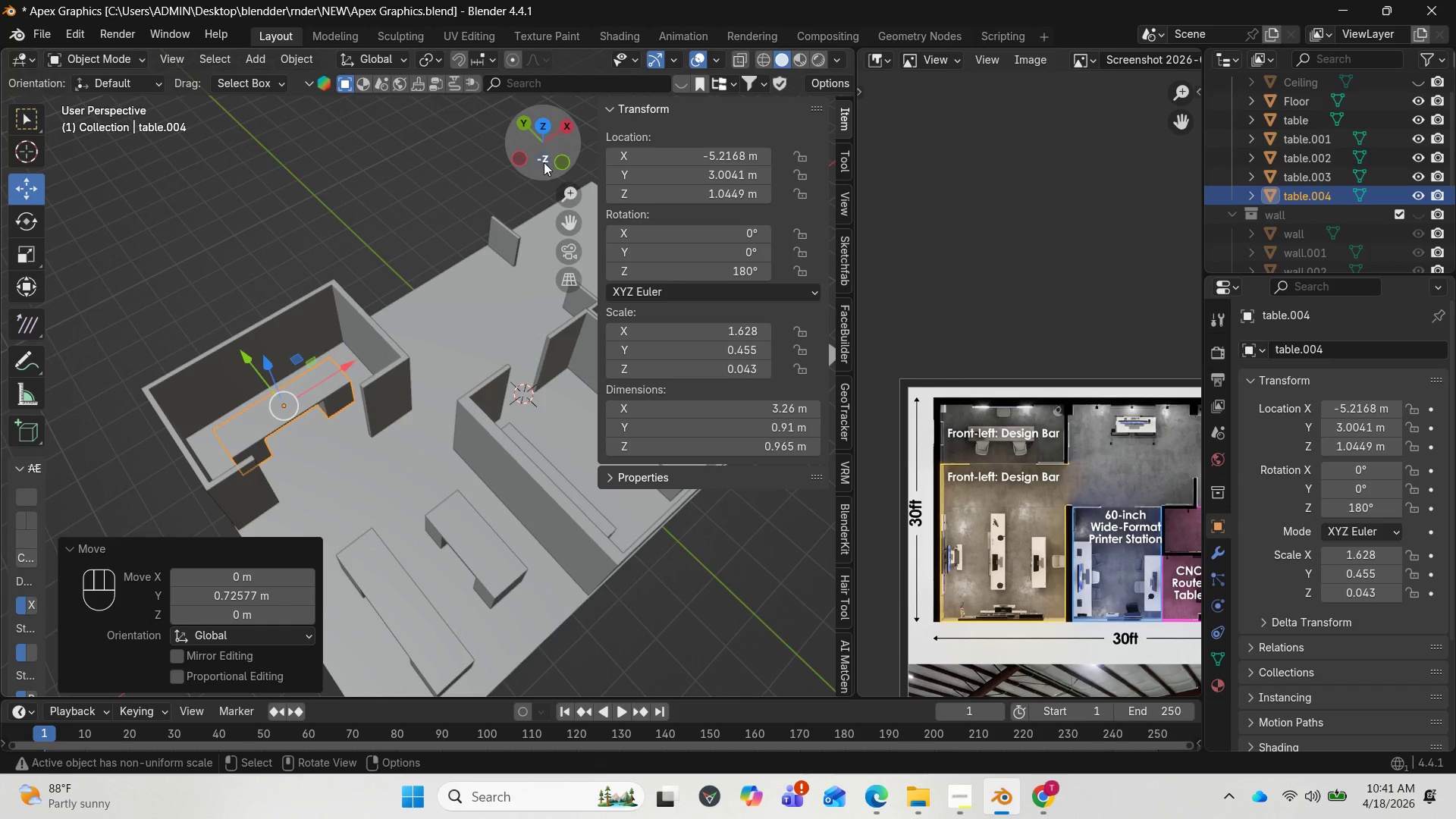 
left_click_drag(start_coordinate=[559, 149], to_coordinate=[669, 146])
 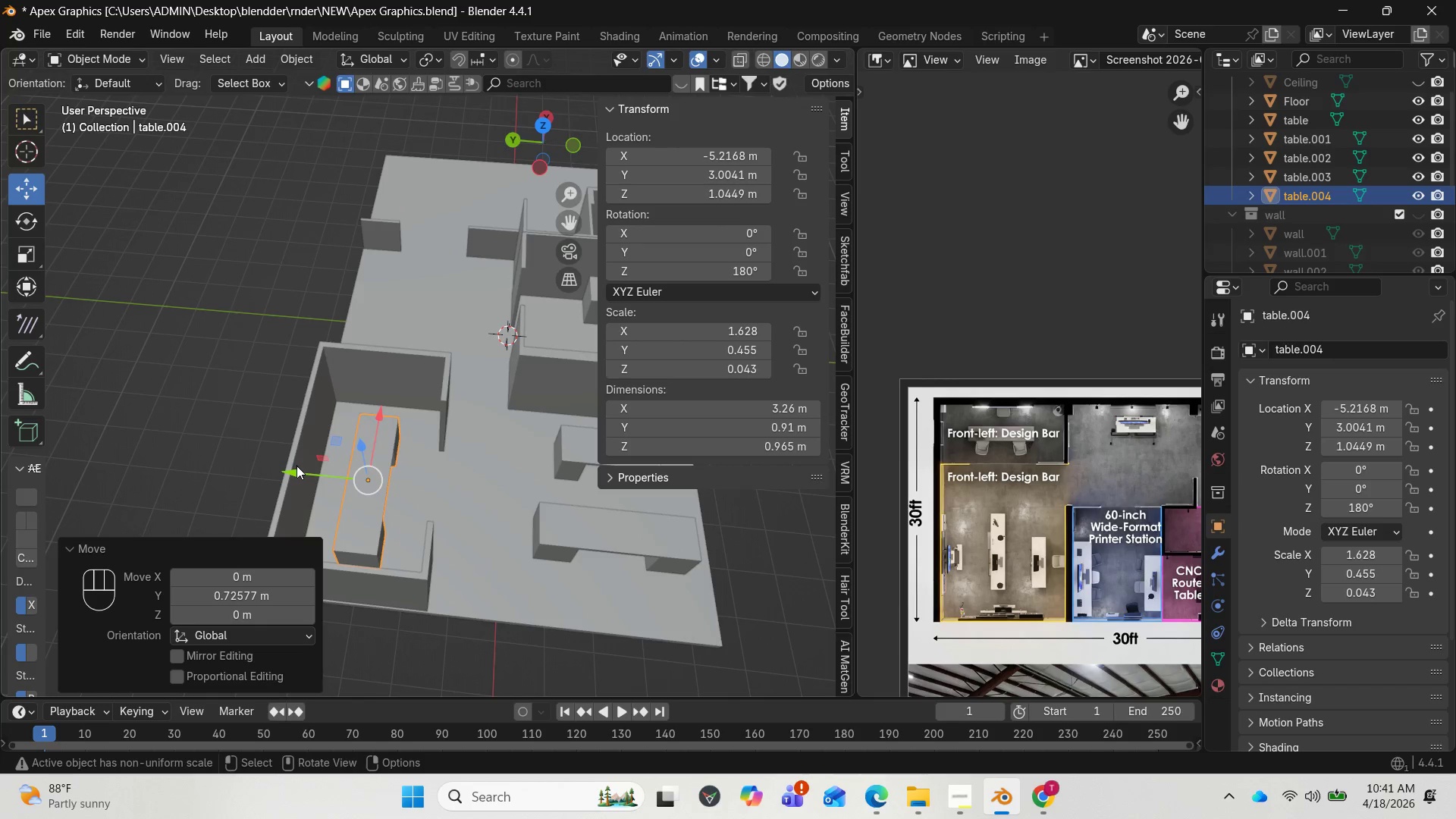 
left_click_drag(start_coordinate=[296, 466], to_coordinate=[303, 464])
 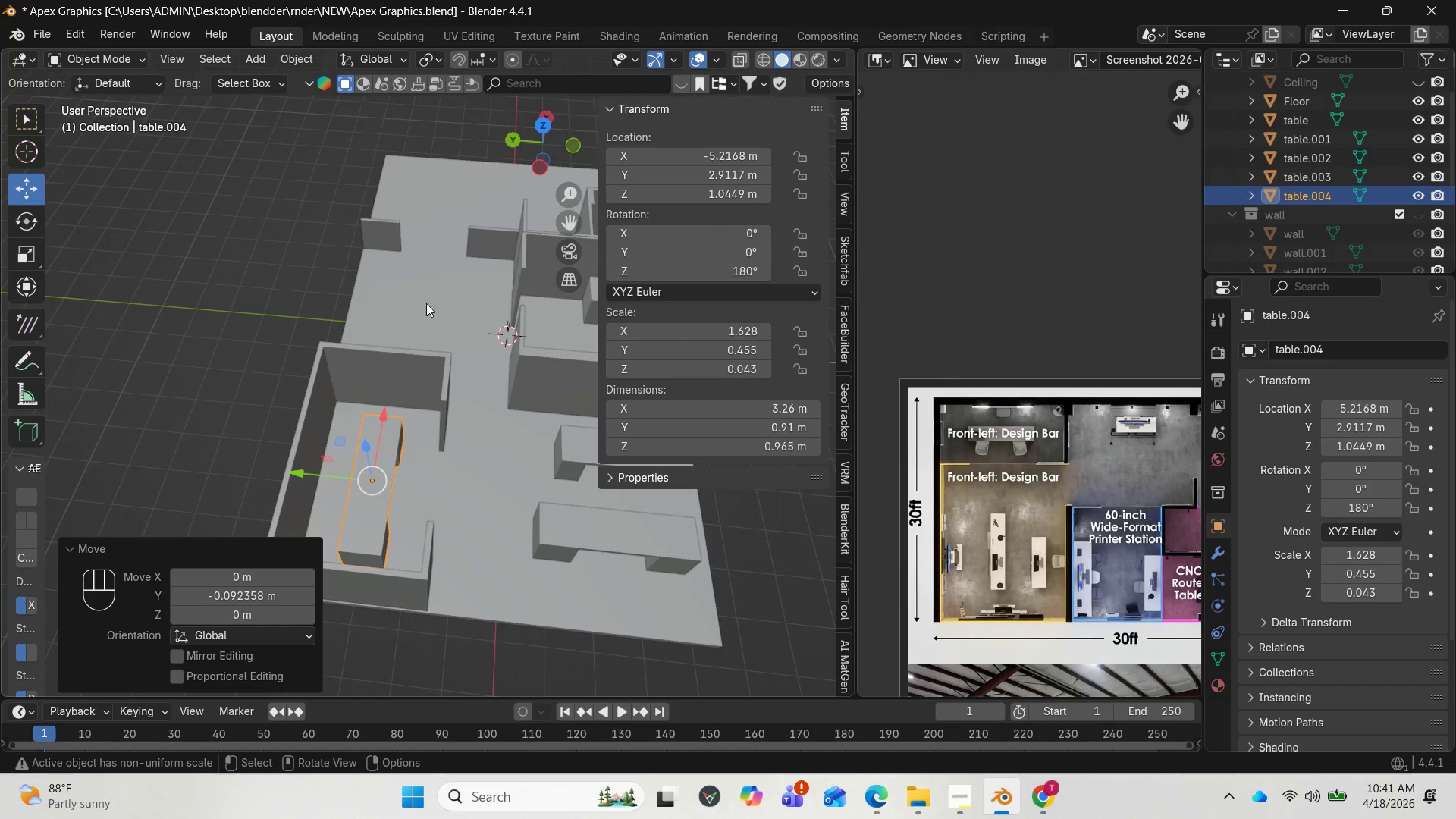 
left_click_drag(start_coordinate=[531, 152], to_coordinate=[348, 132])
 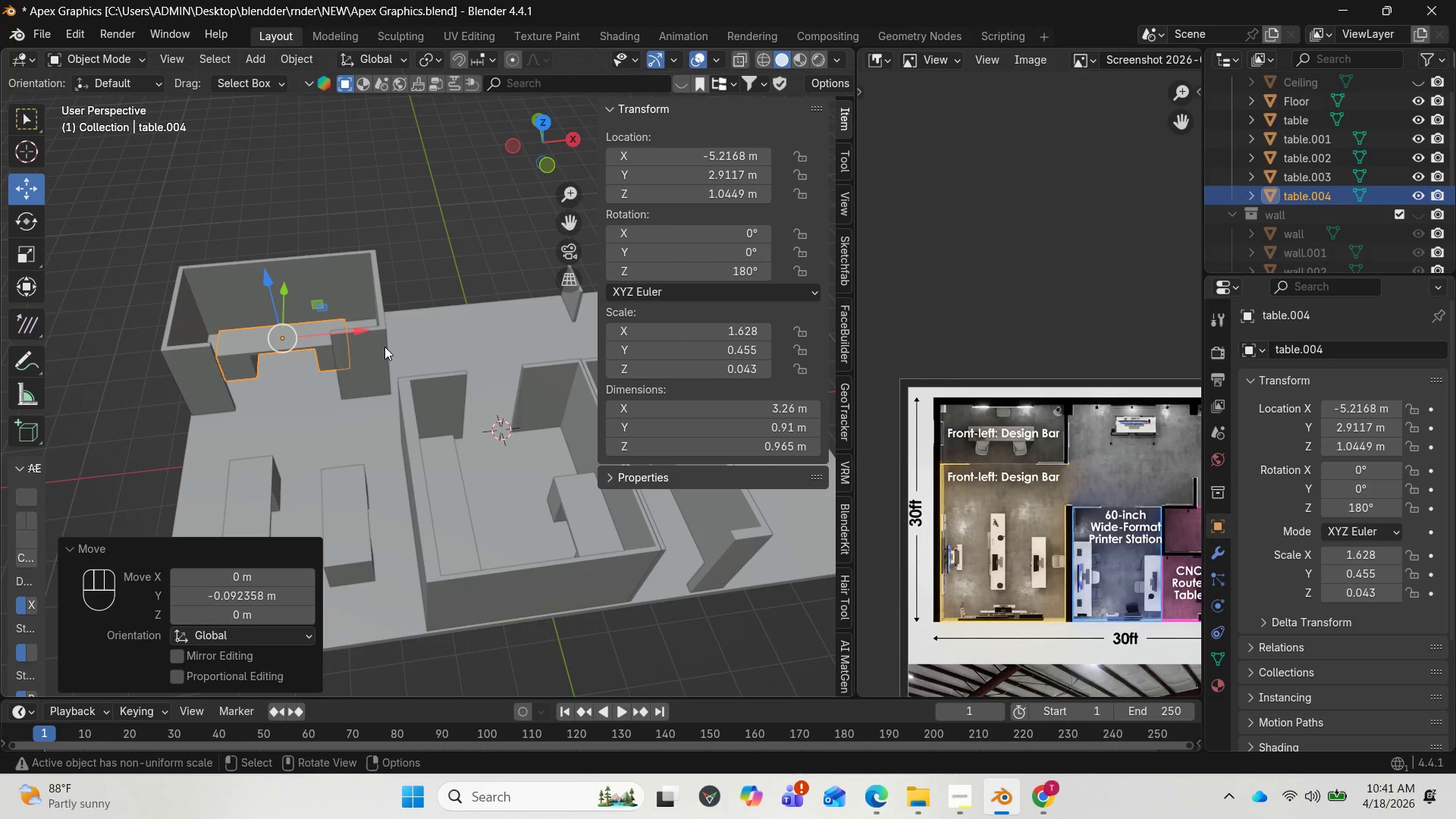 
key(Shift+D)
 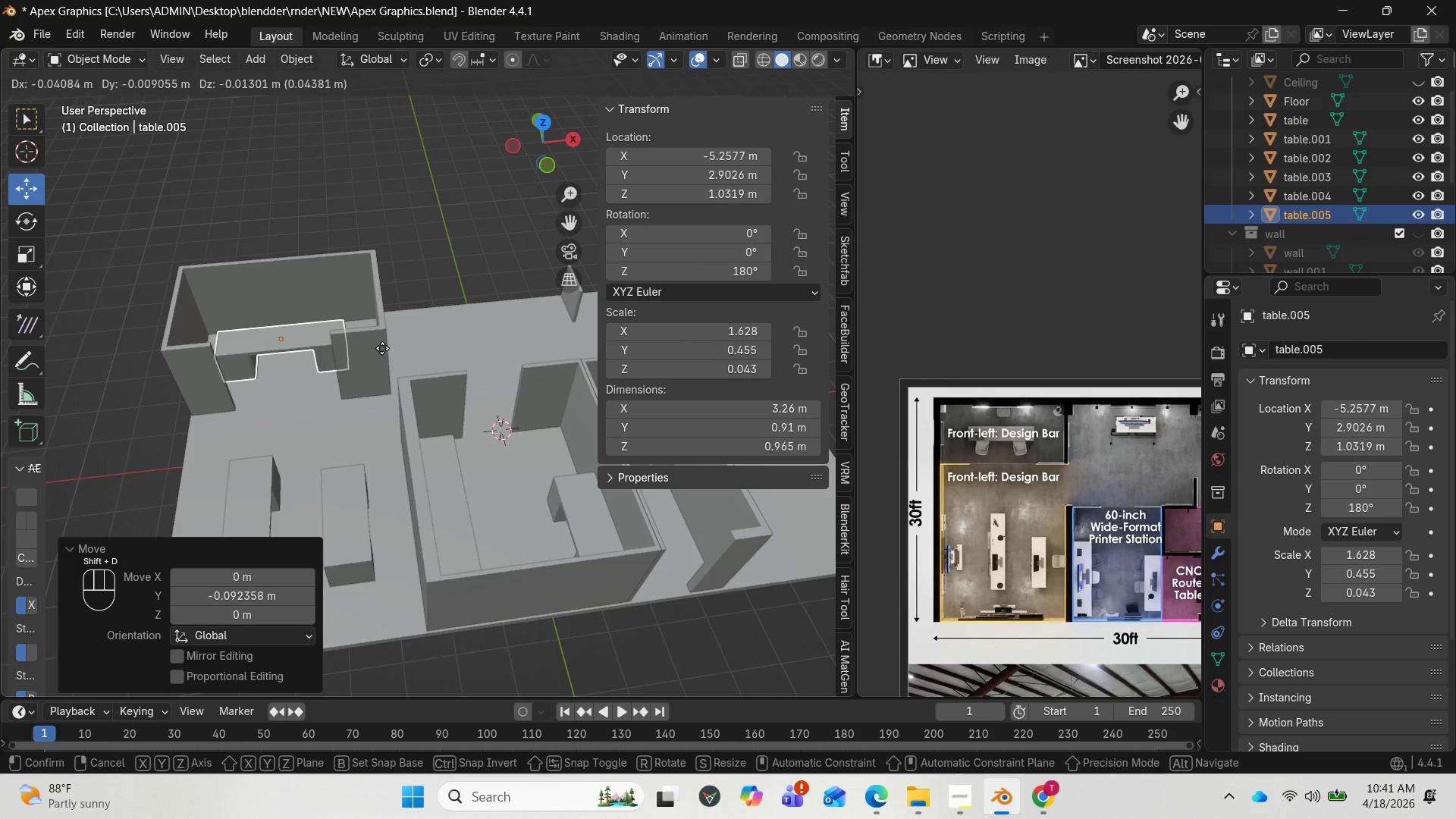 
right_click([374, 353])
 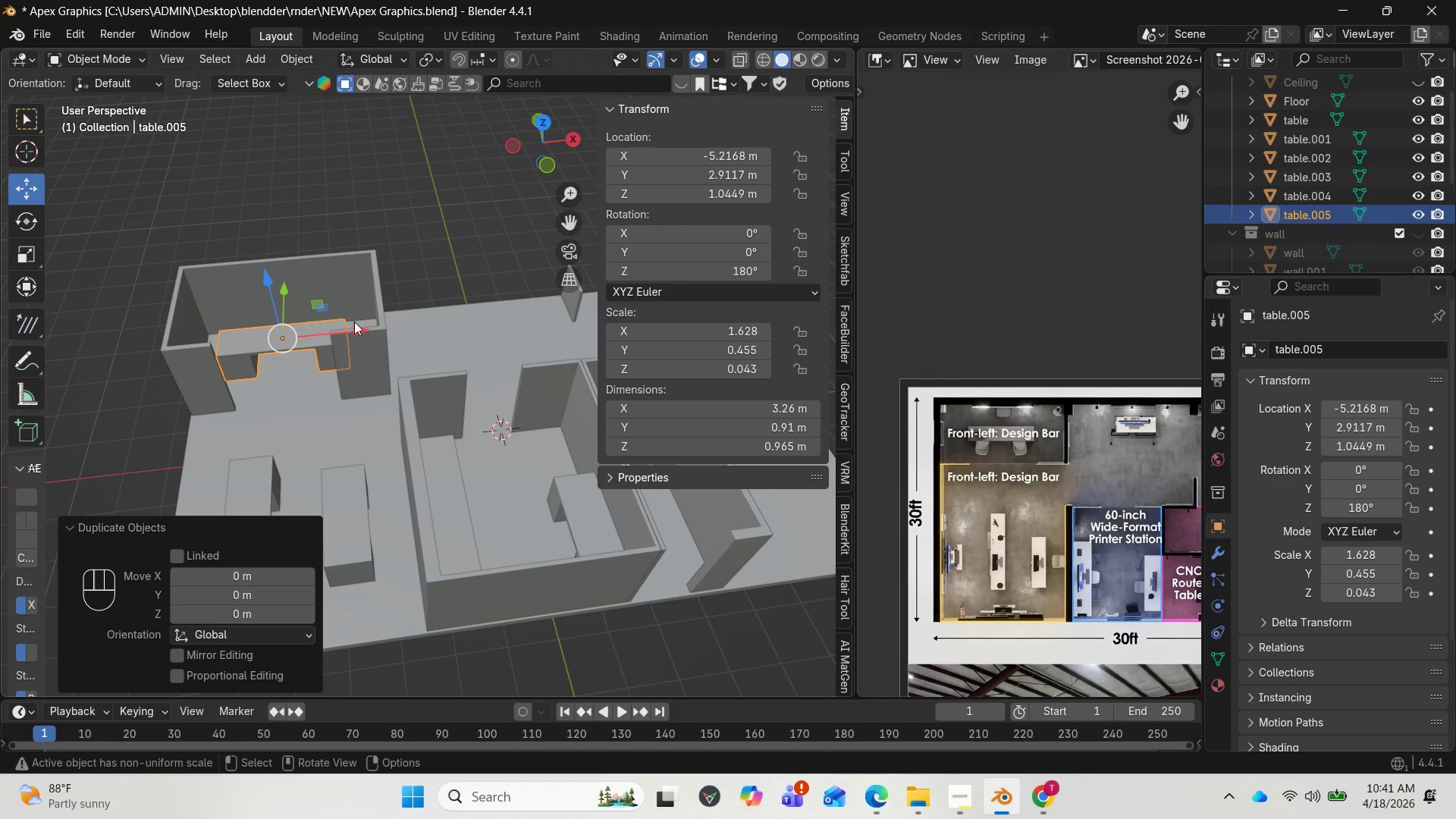 
left_click_drag(start_coordinate=[360, 323], to_coordinate=[567, 312])
 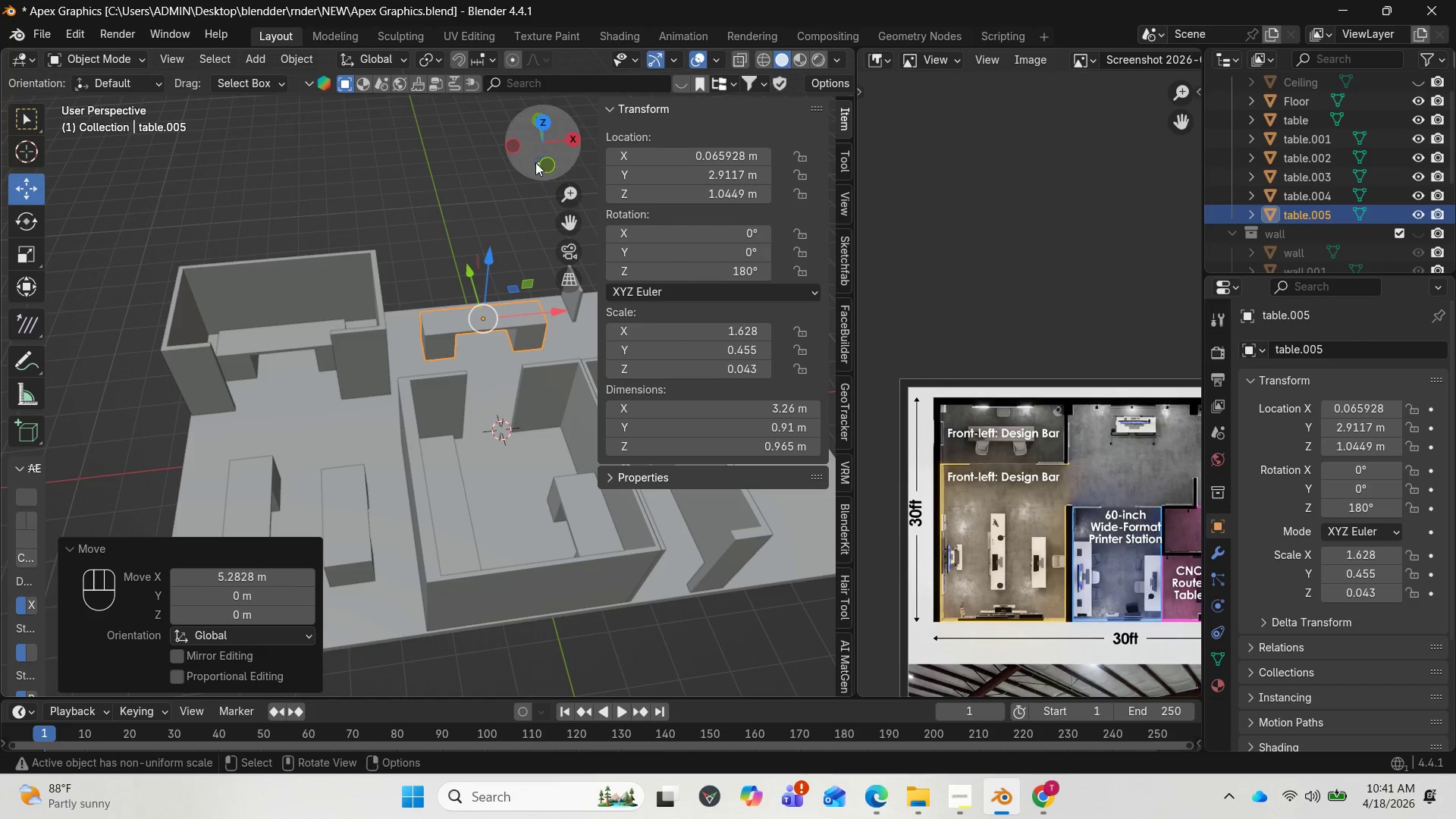 
left_click_drag(start_coordinate=[535, 156], to_coordinate=[347, 169])
 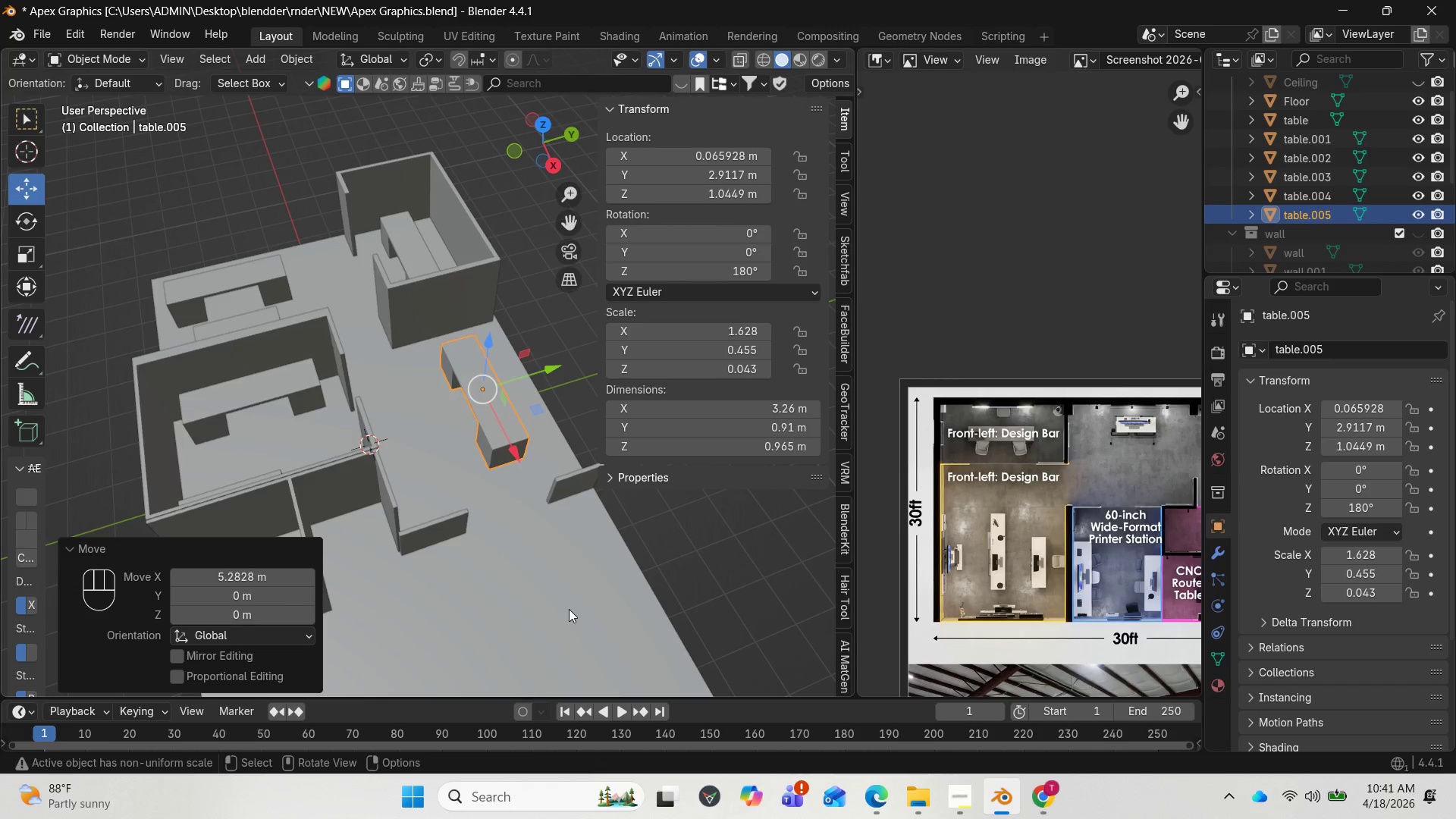 
key(S)
 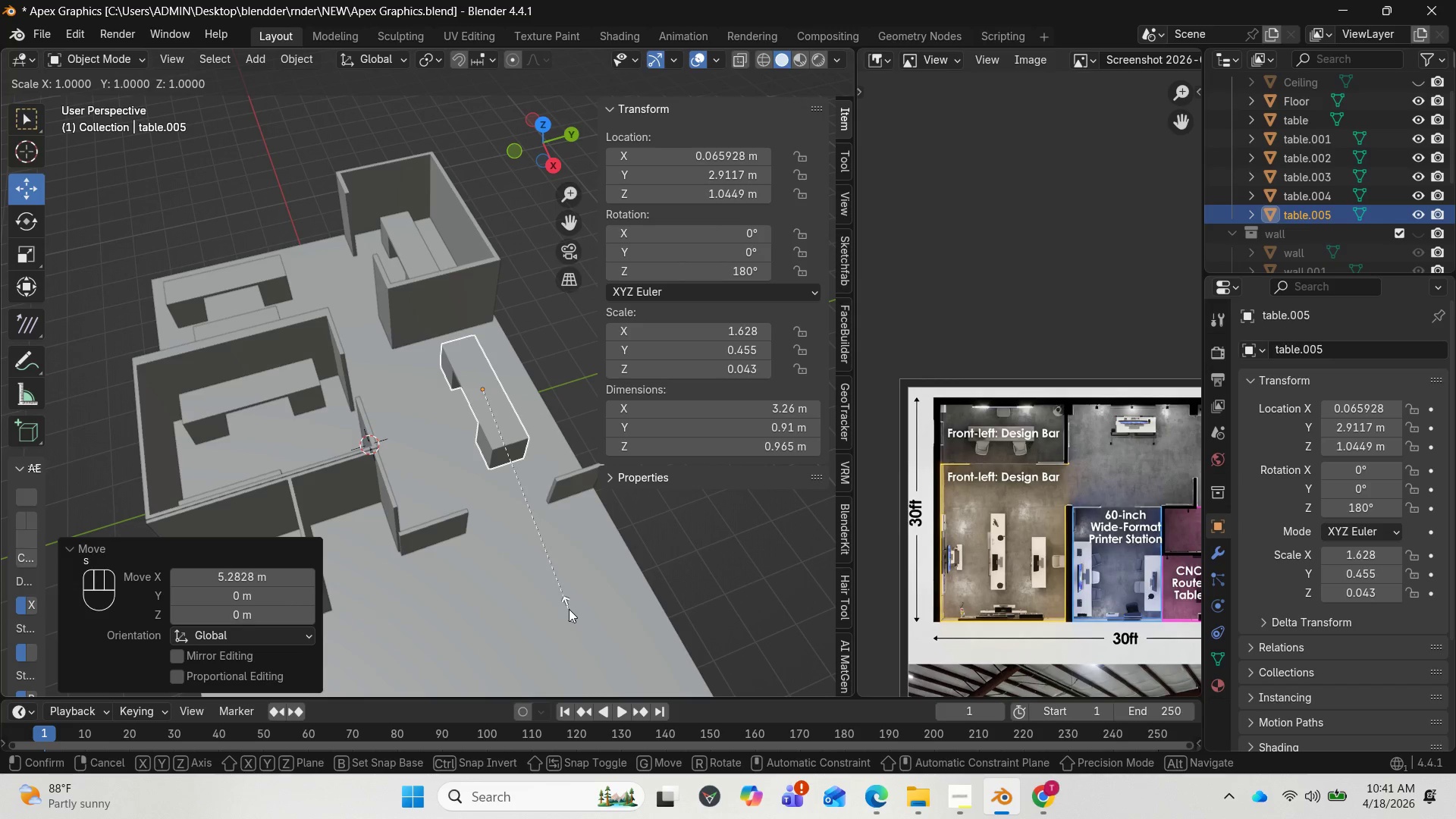 
key(Shift+Z)
 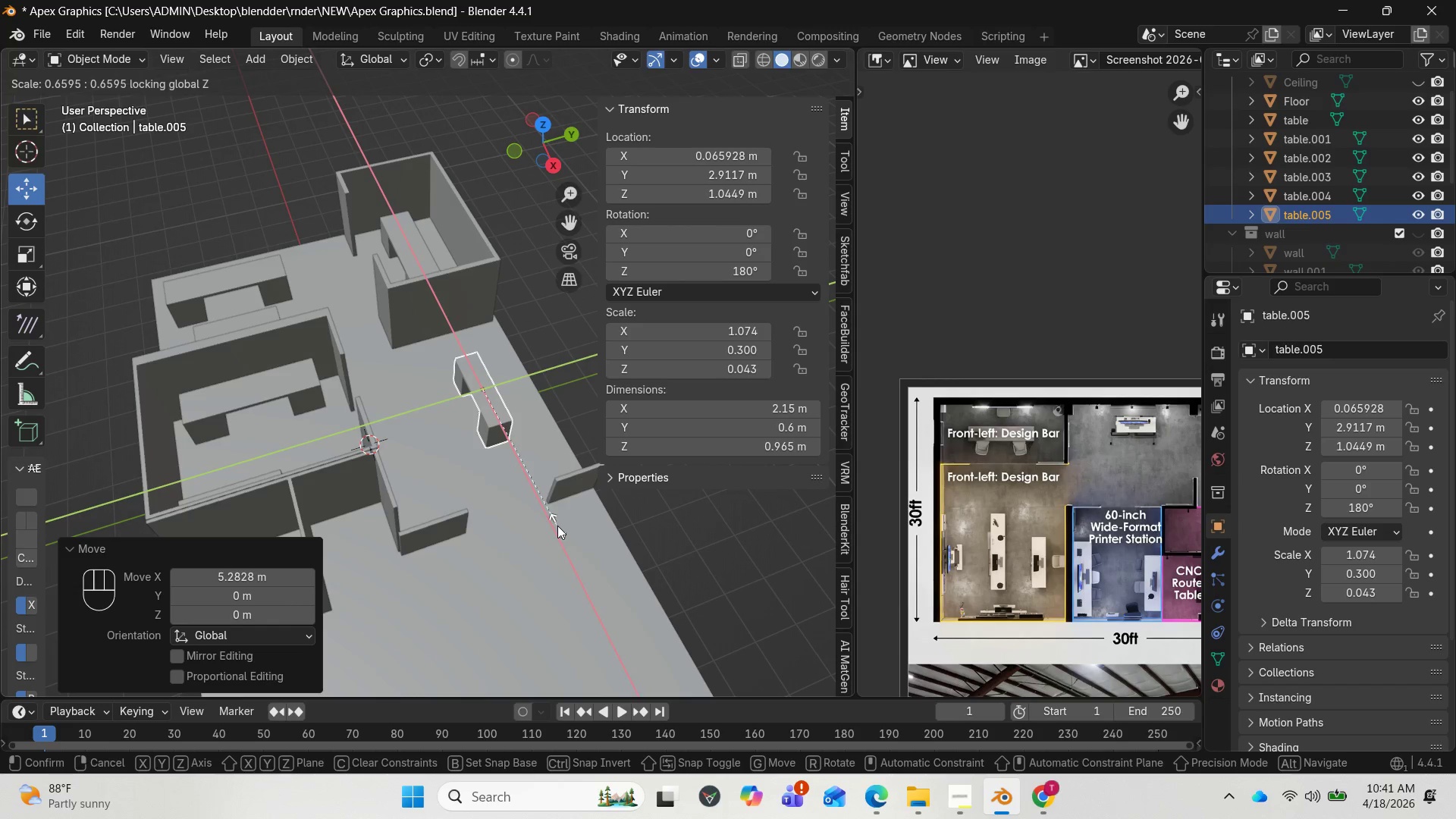 
wait(5.78)
 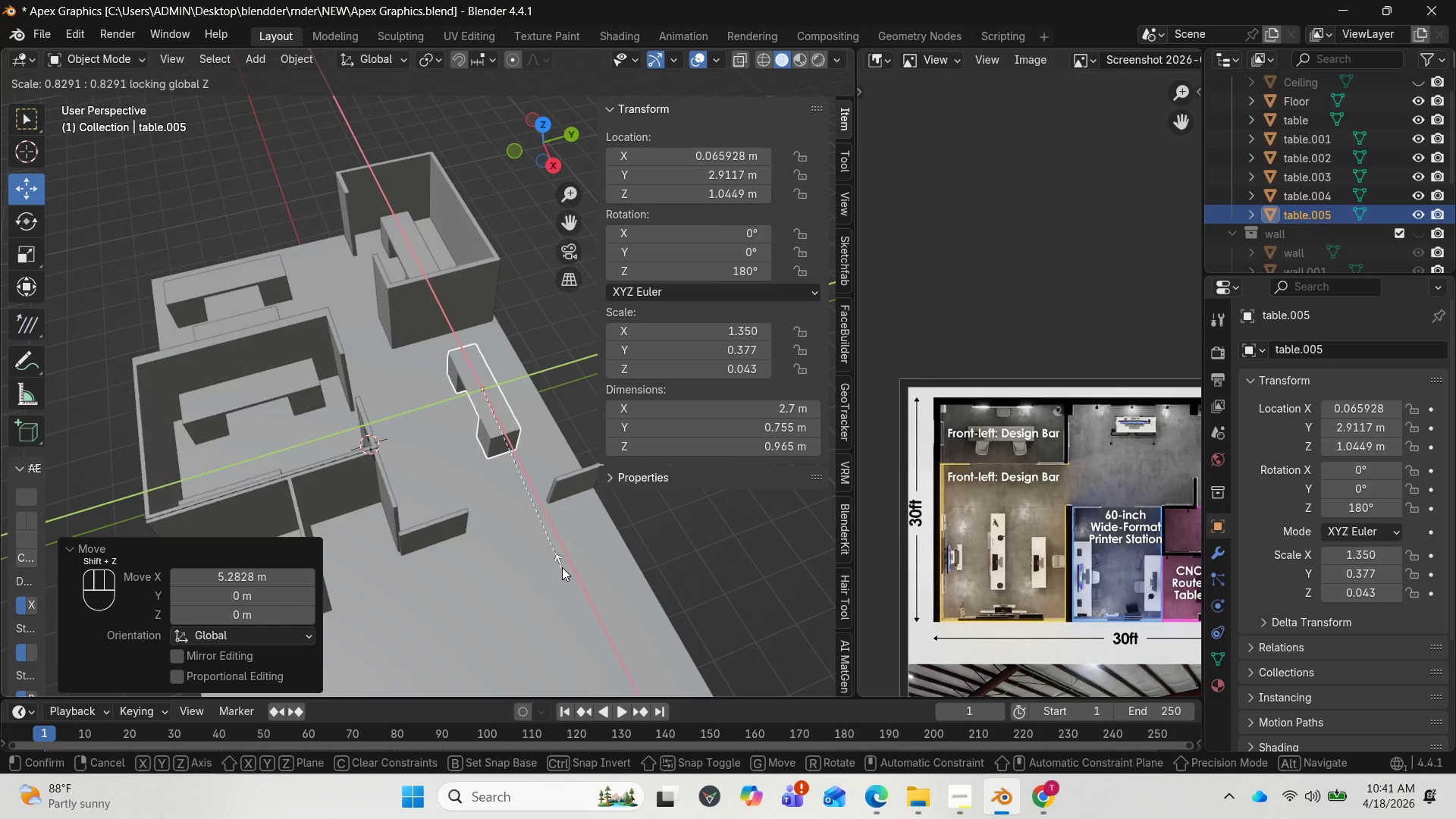 
left_click([551, 511])
 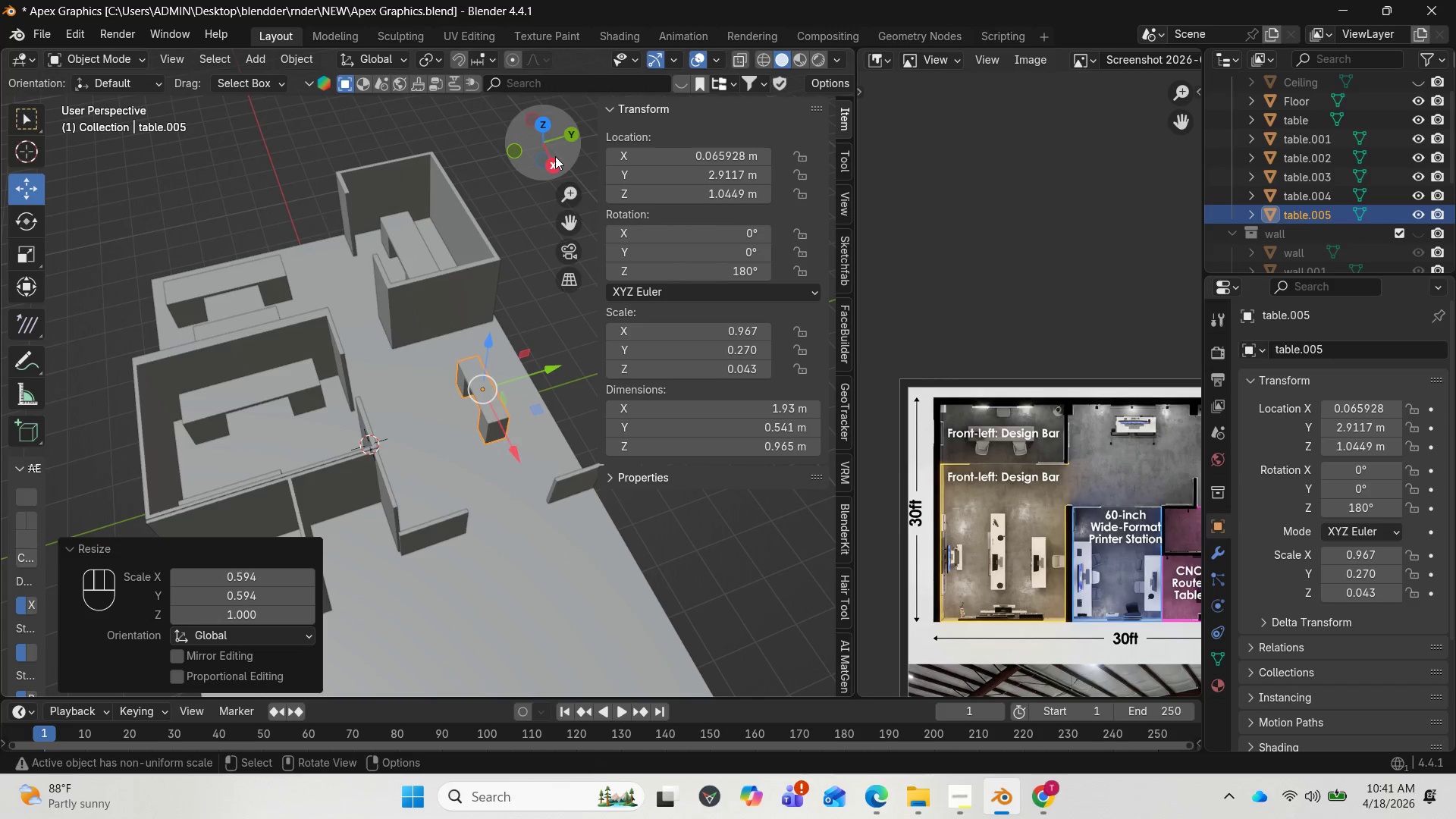 
left_click_drag(start_coordinate=[559, 149], to_coordinate=[580, 77])
 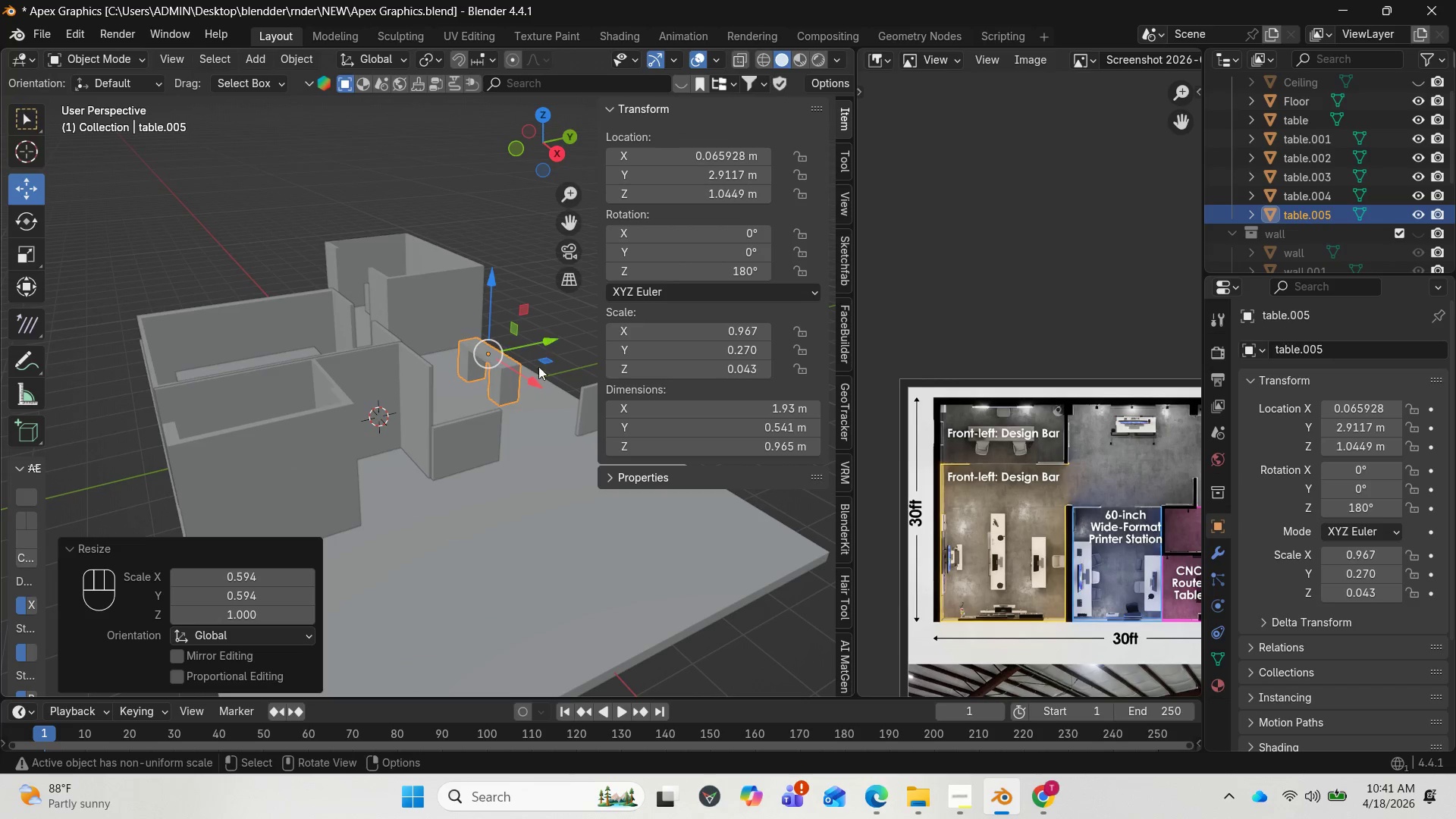 
scroll: coordinate [521, 392], scroll_direction: up, amount: 1.0
 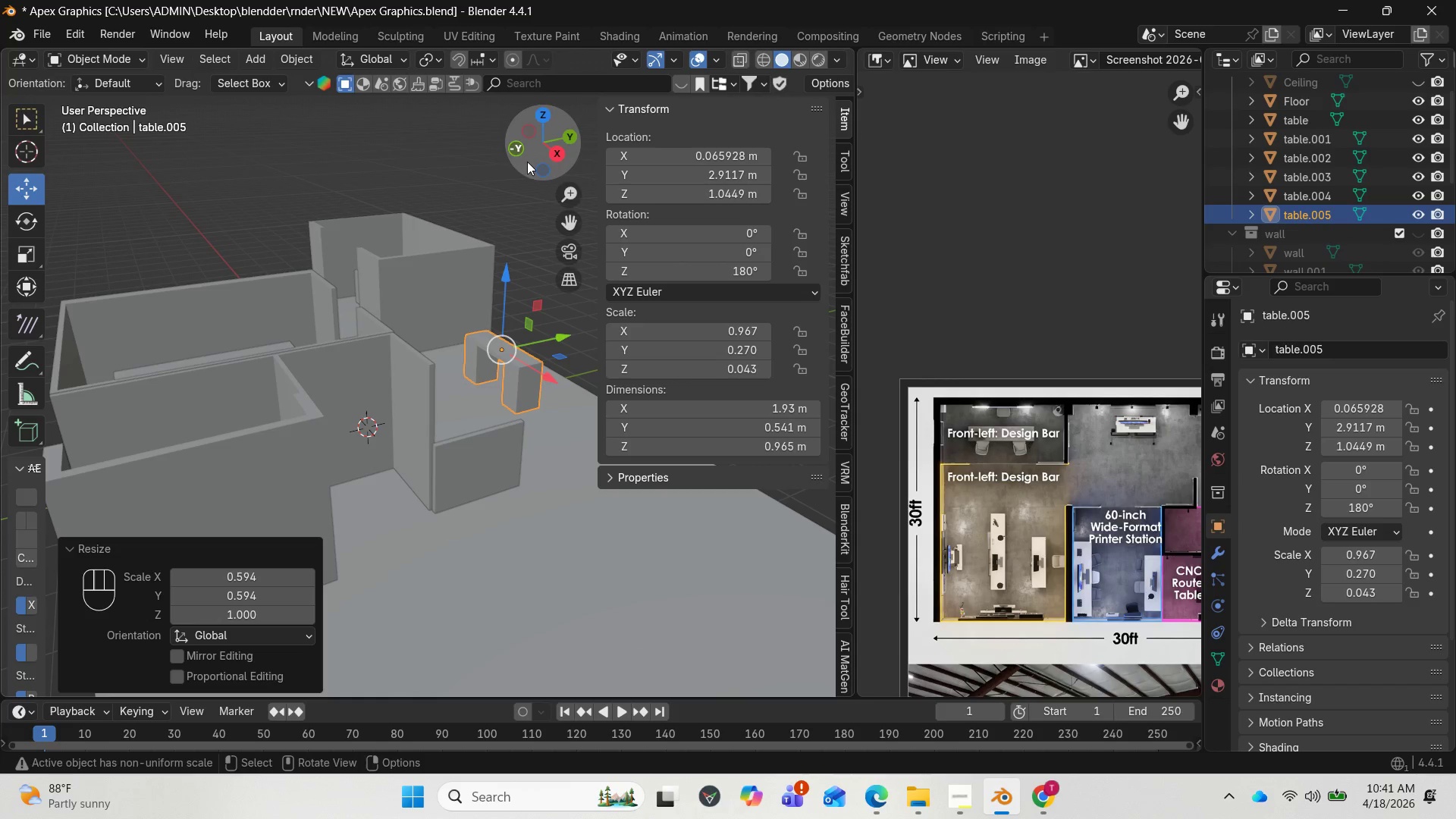 
left_click_drag(start_coordinate=[533, 153], to_coordinate=[492, 146])
 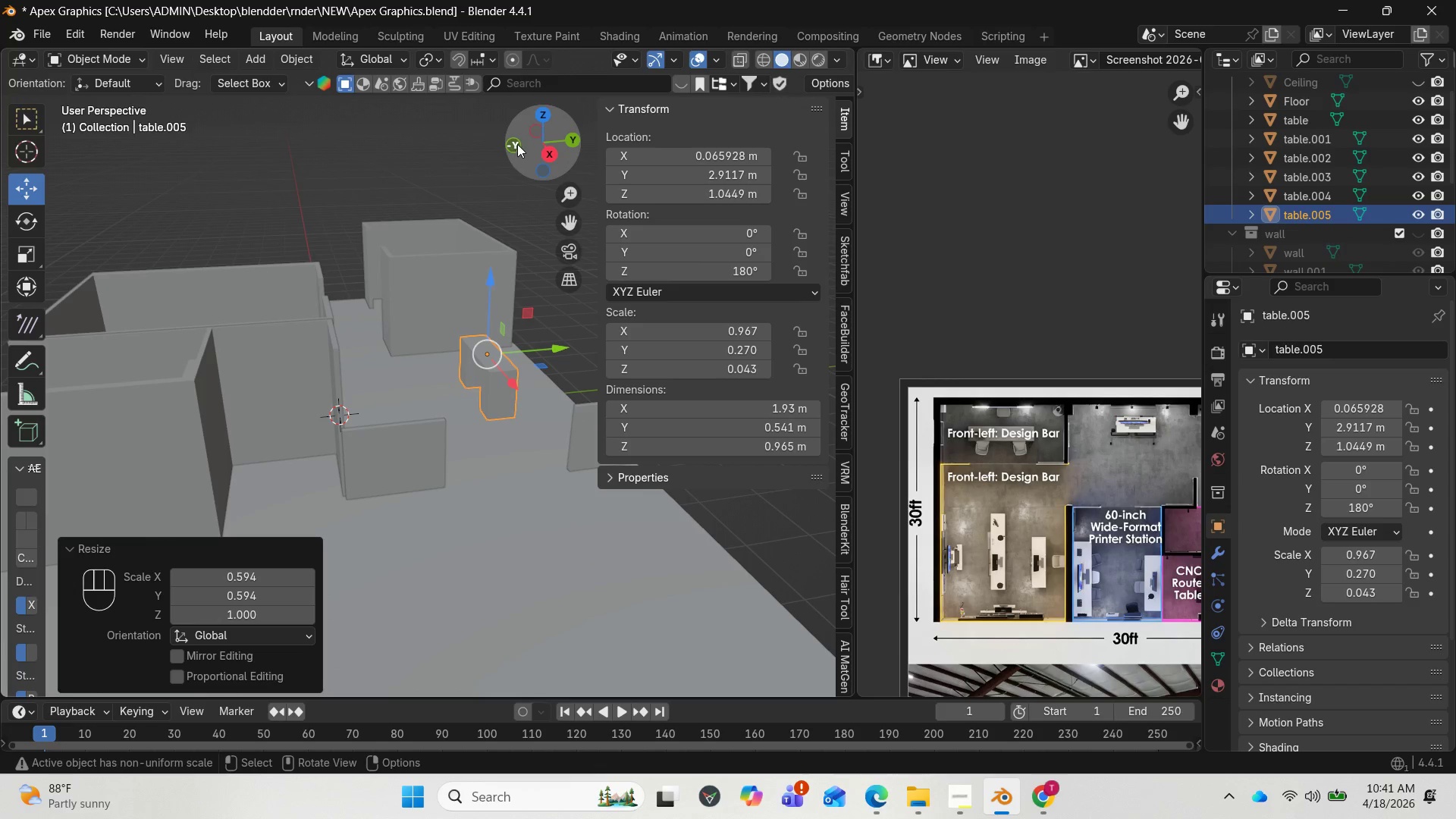 
left_click_drag(start_coordinate=[522, 139], to_coordinate=[548, 158])
 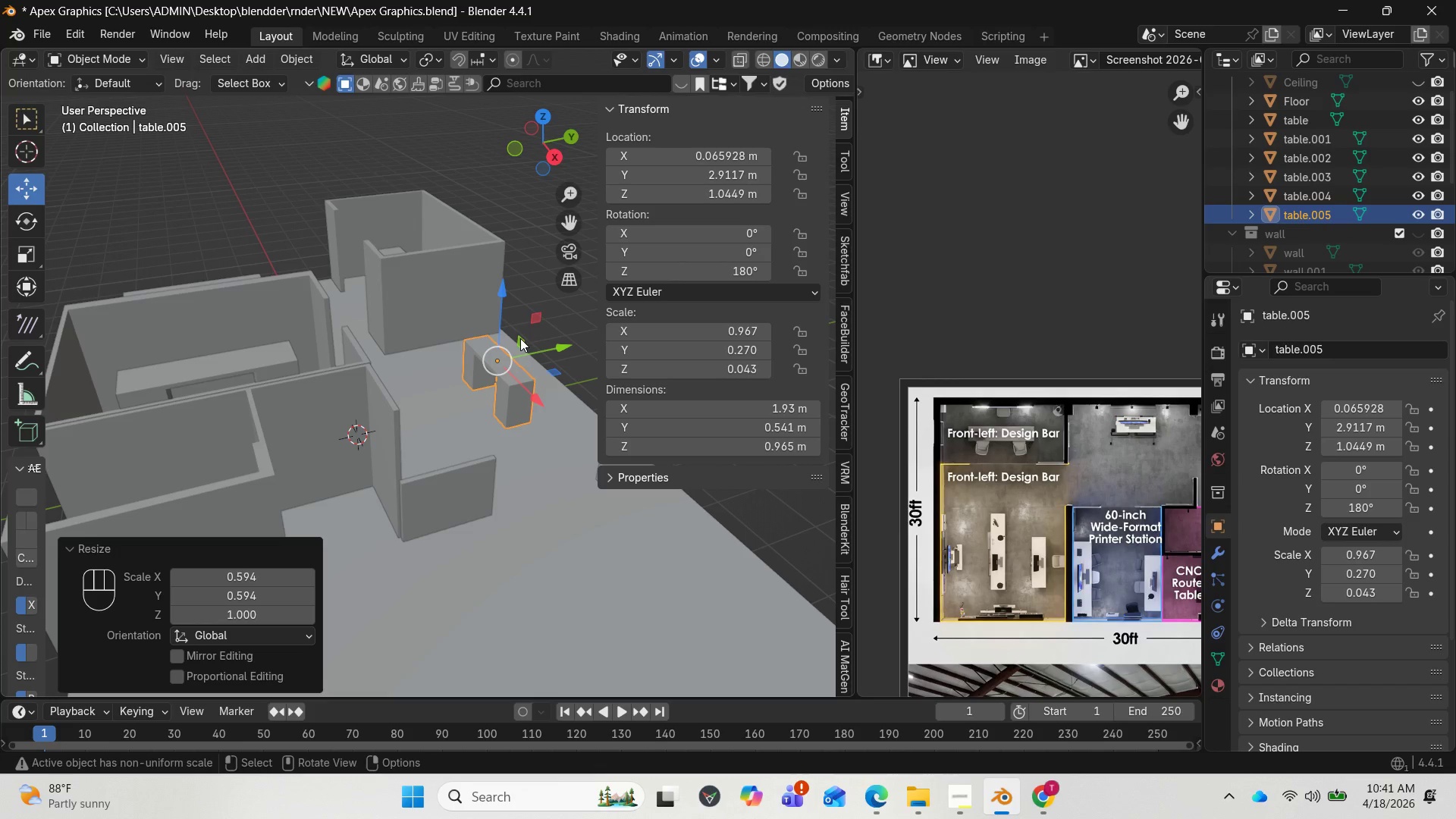 
type(sz)
 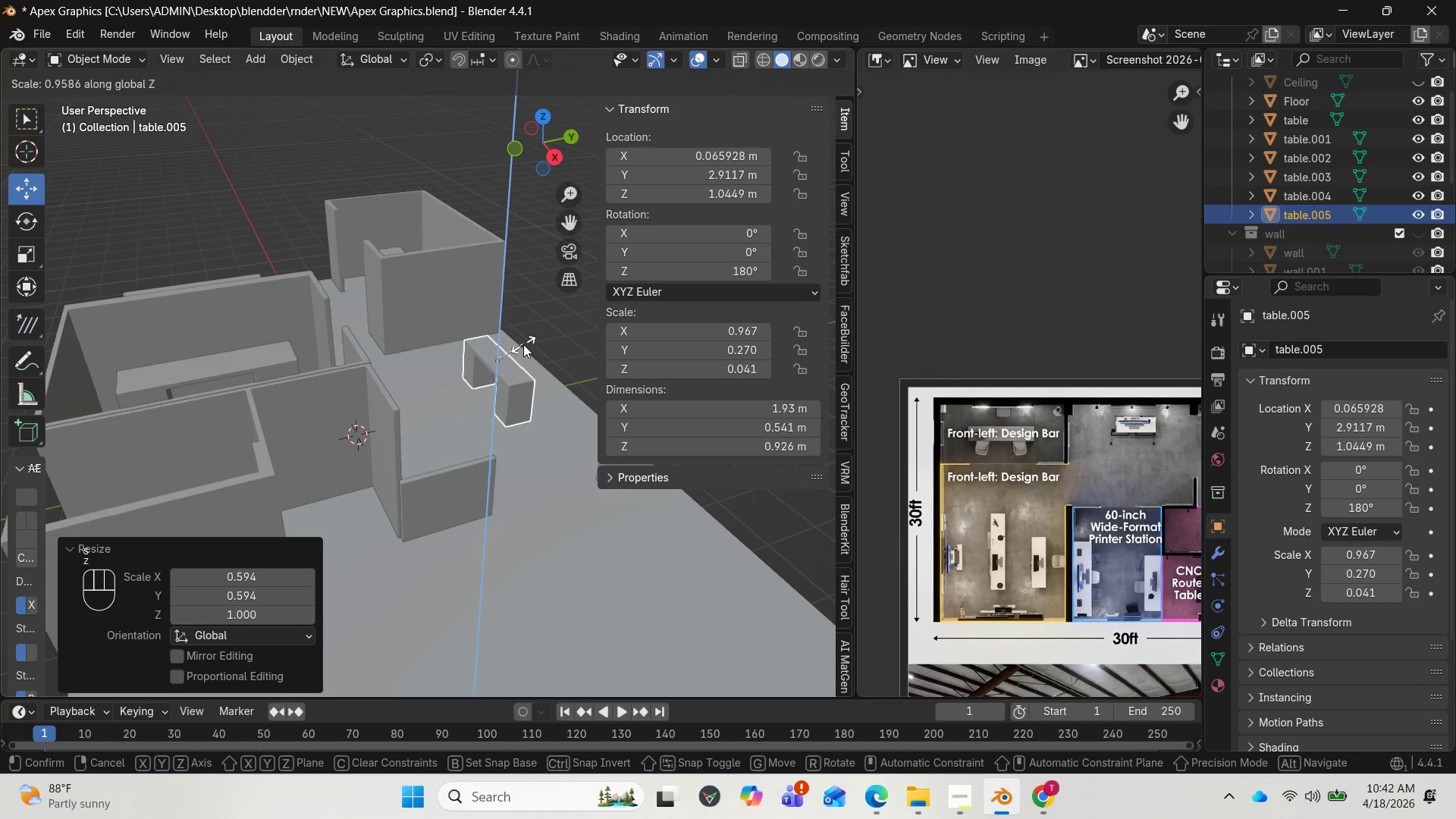 
left_click([523, 344])
 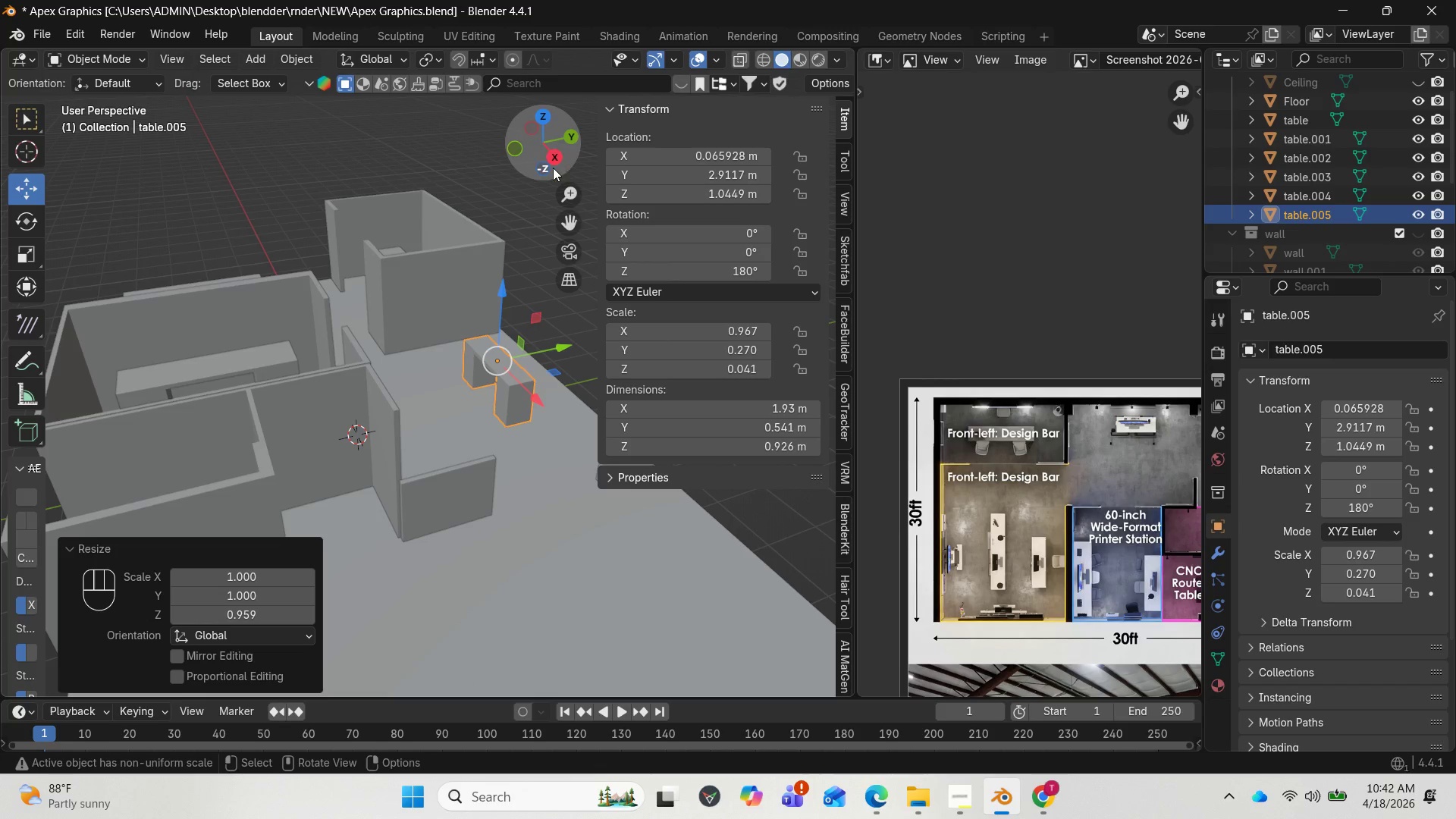 
left_click_drag(start_coordinate=[554, 154], to_coordinate=[709, 153])